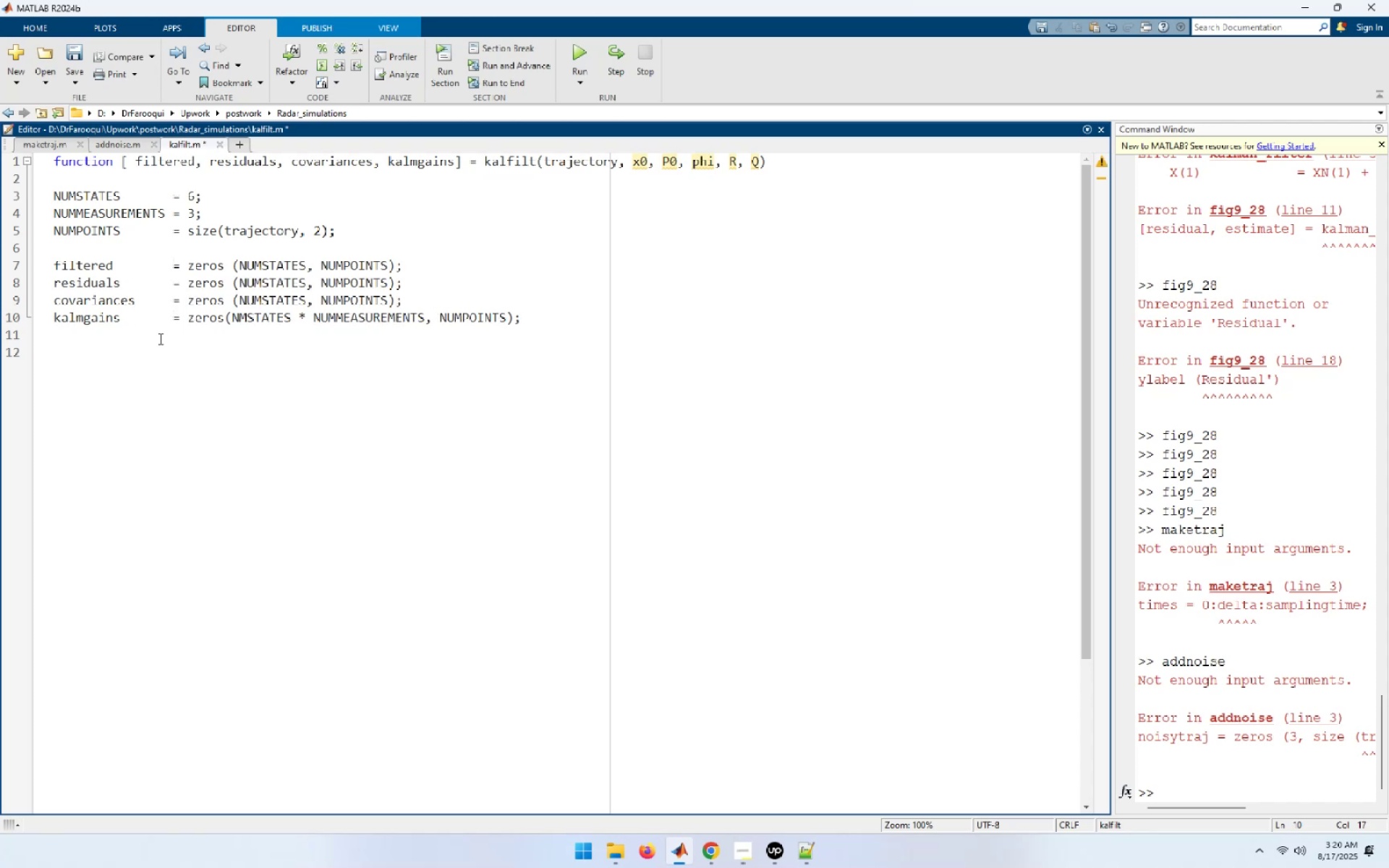 
left_click([111, 348])
 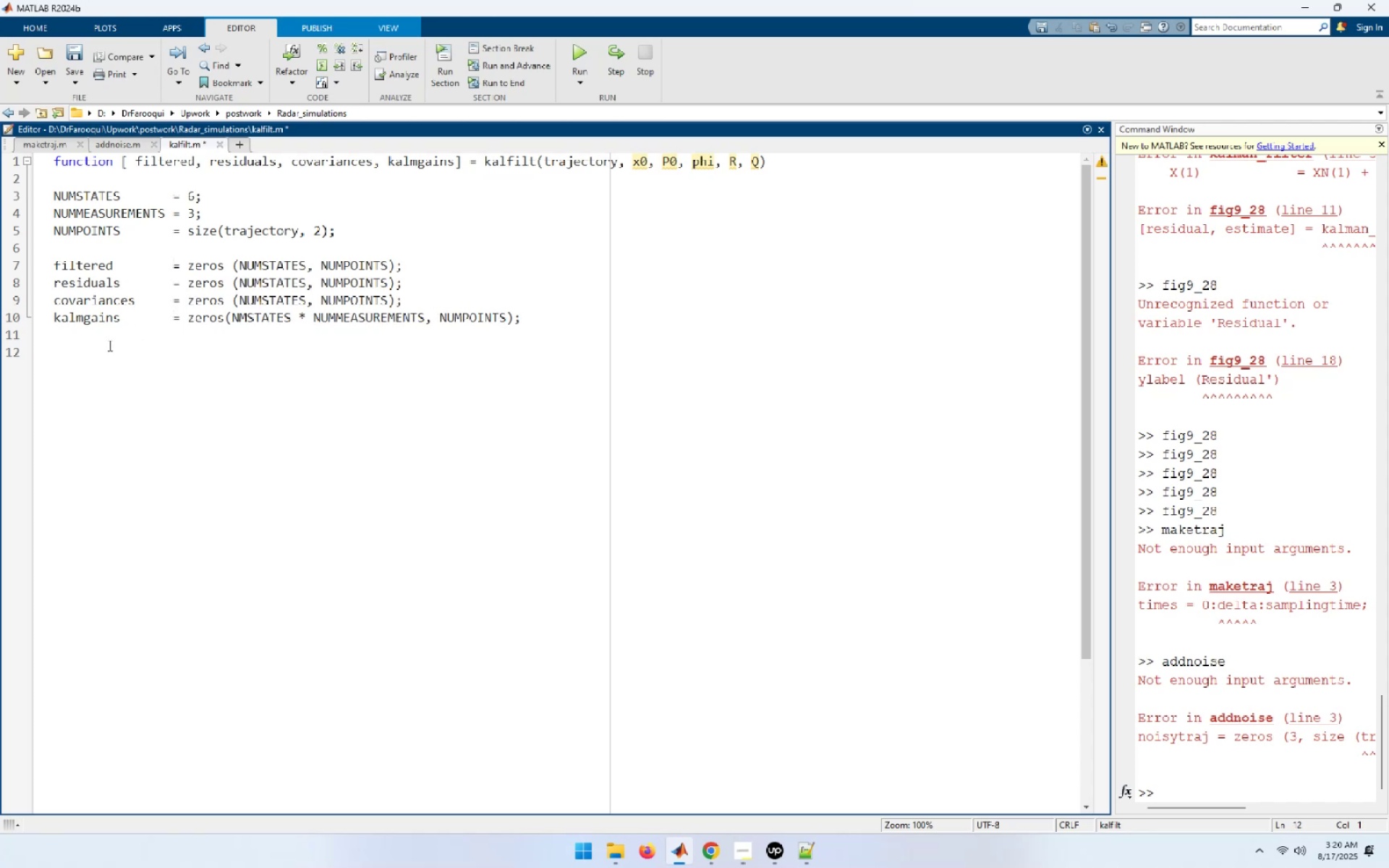 
key(Shift+ShiftLeft)
 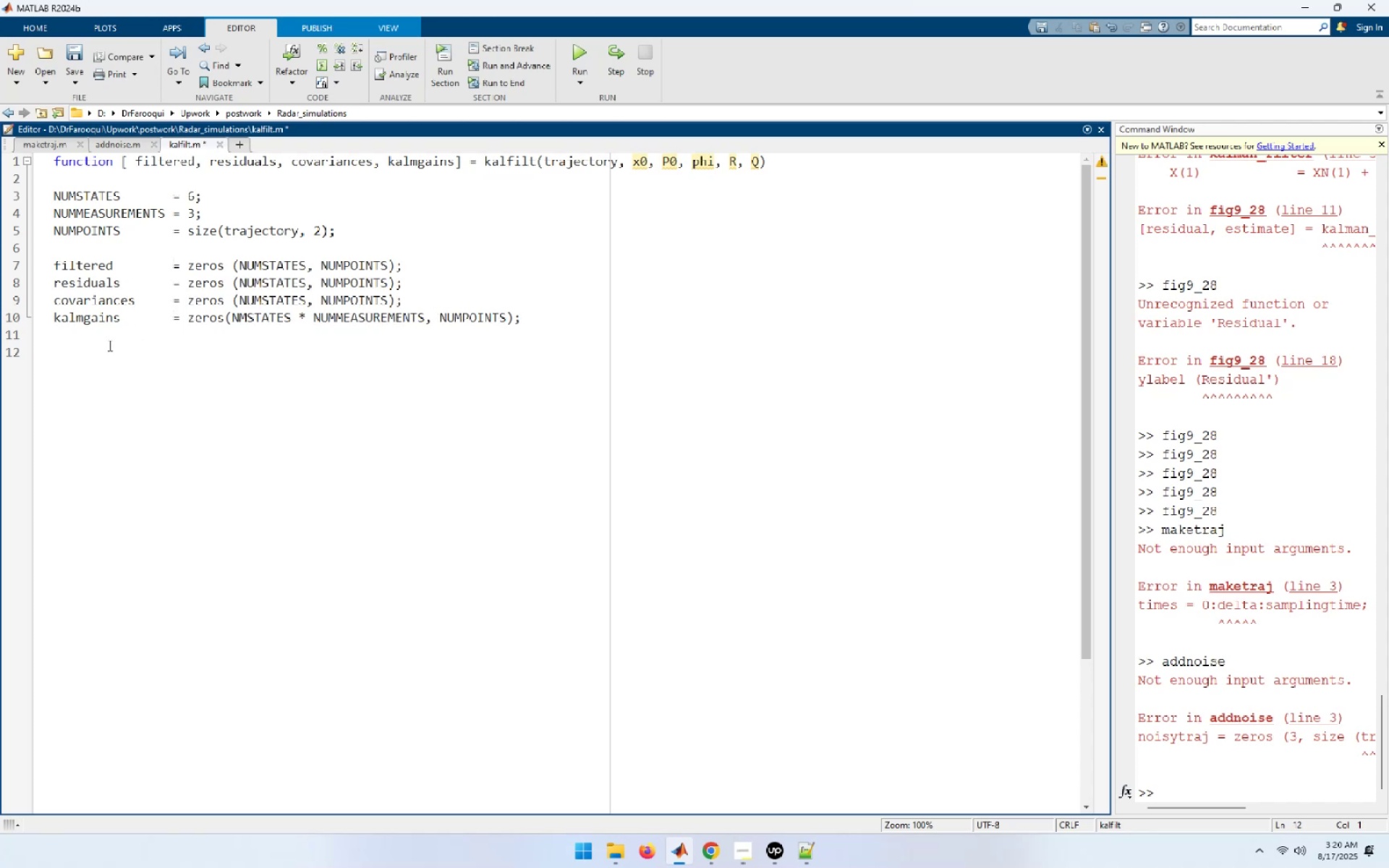 
key(Shift+H)
 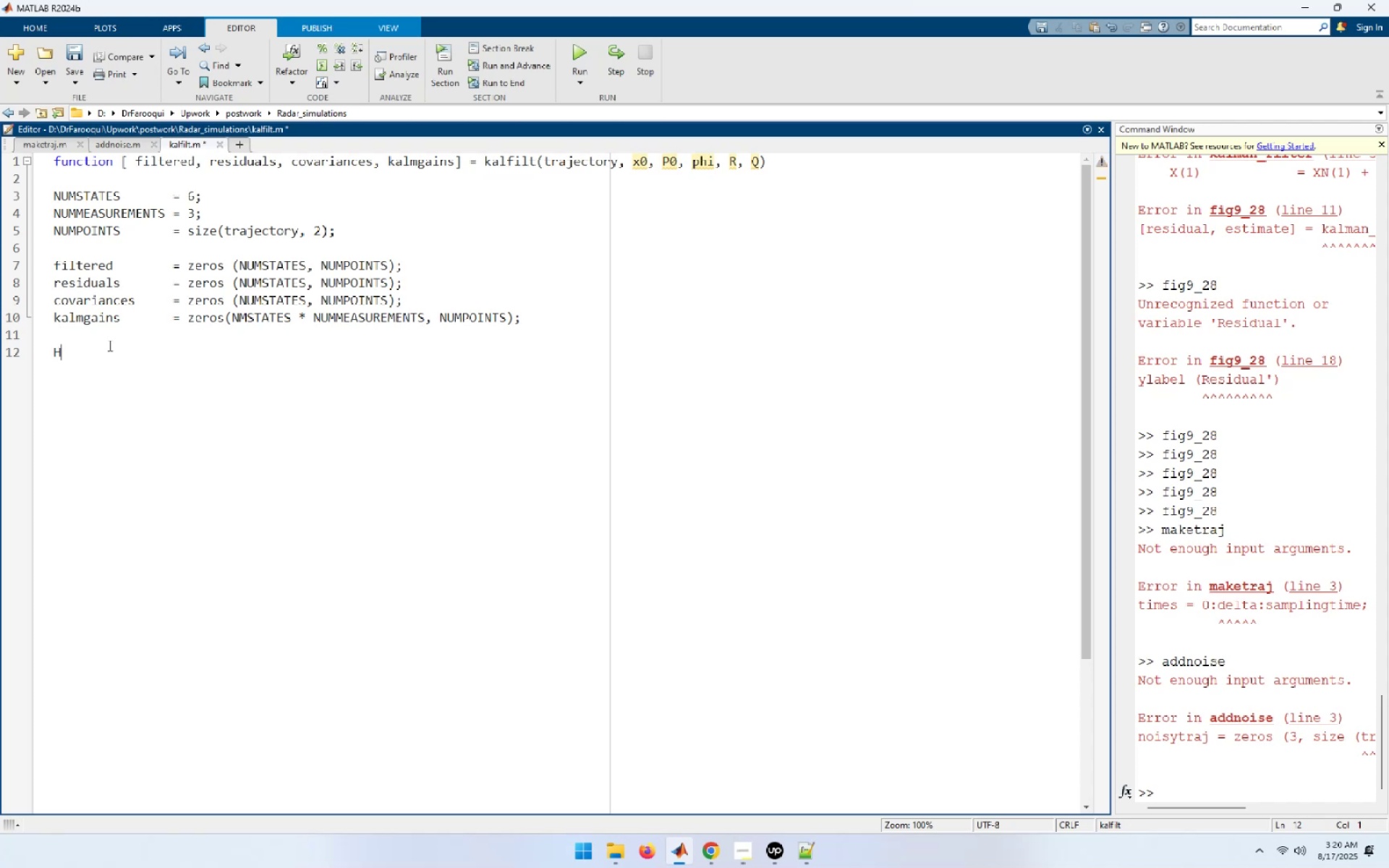 
key(Space)
 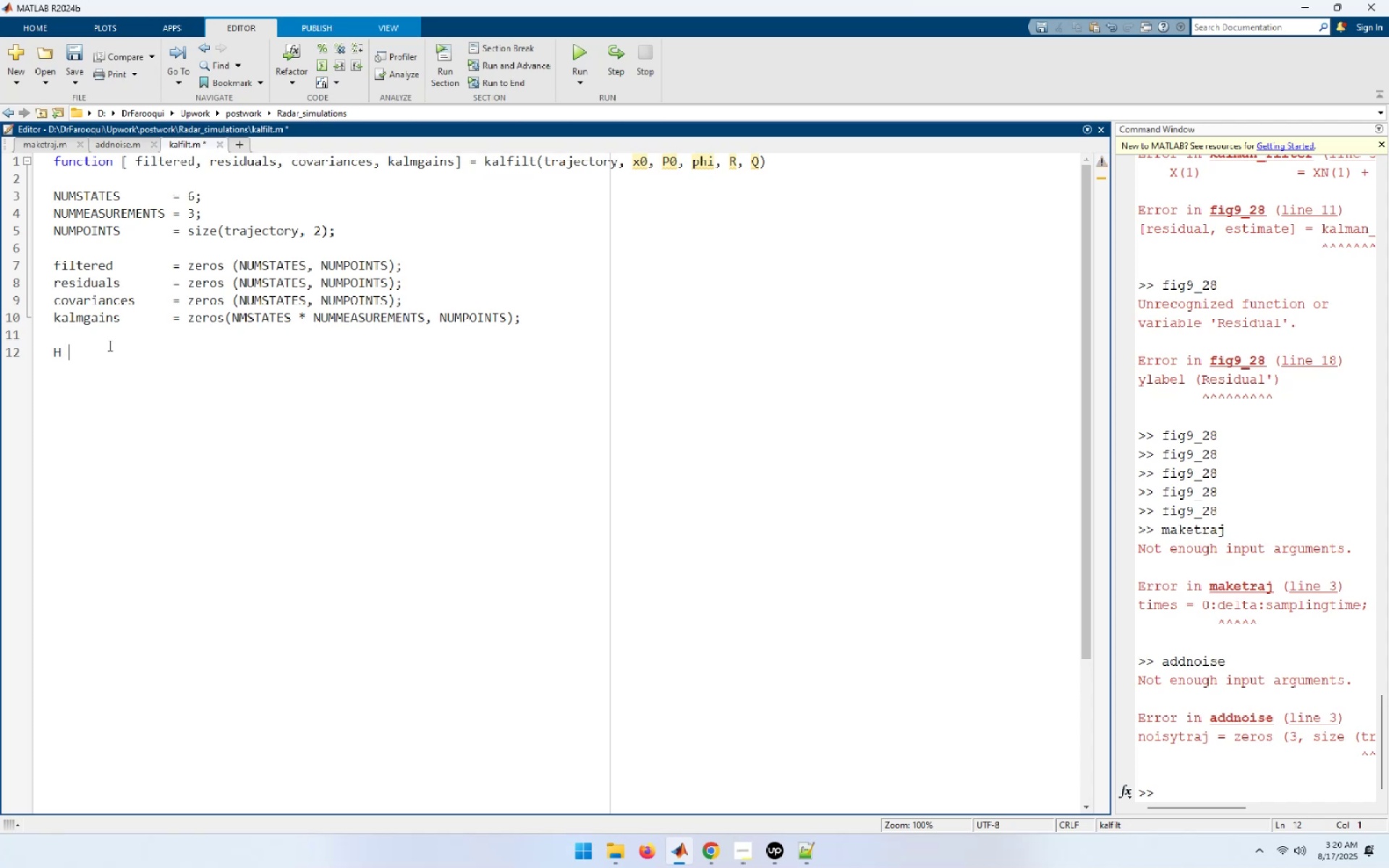 
key(Equal)
 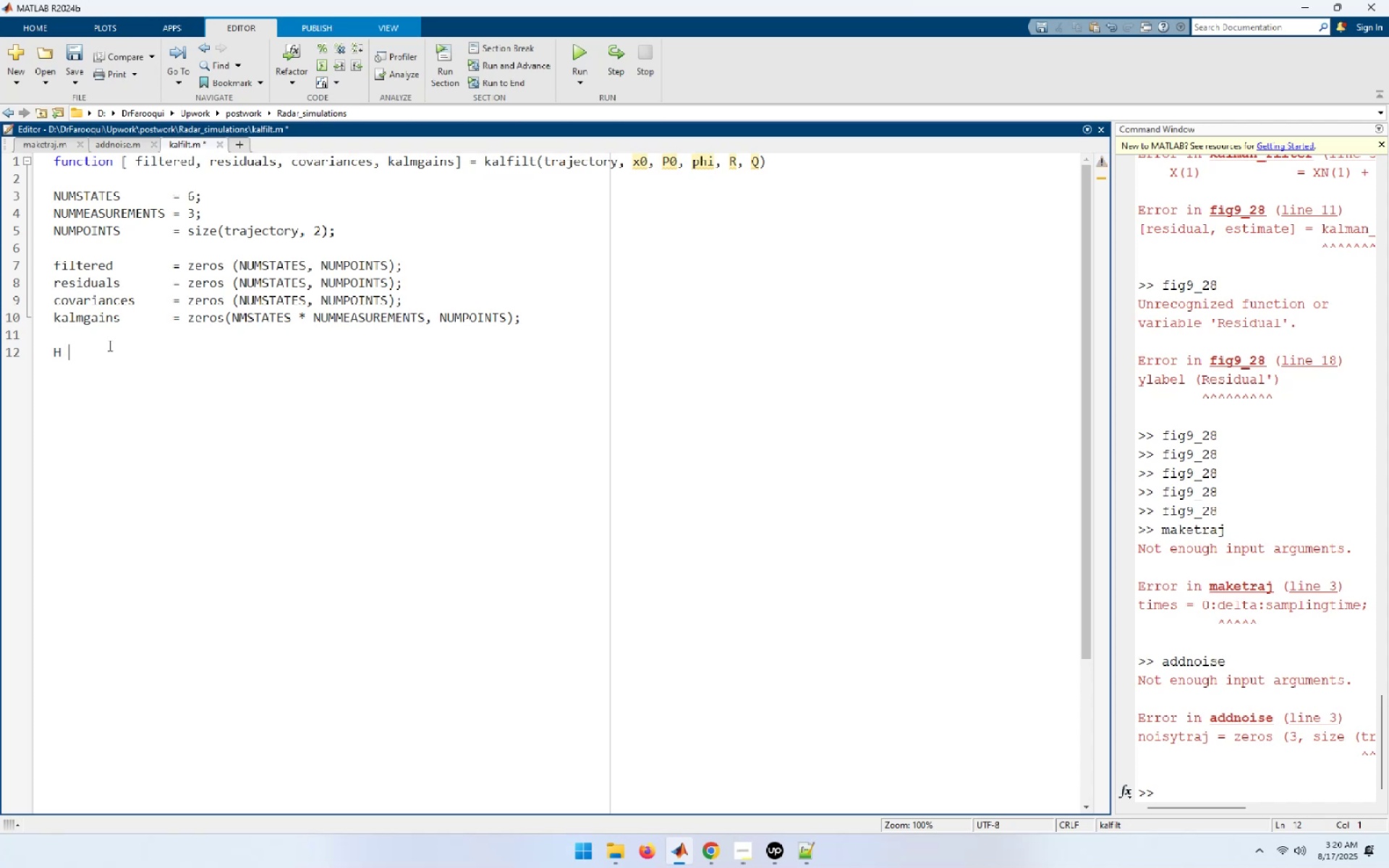 
key(Space)
 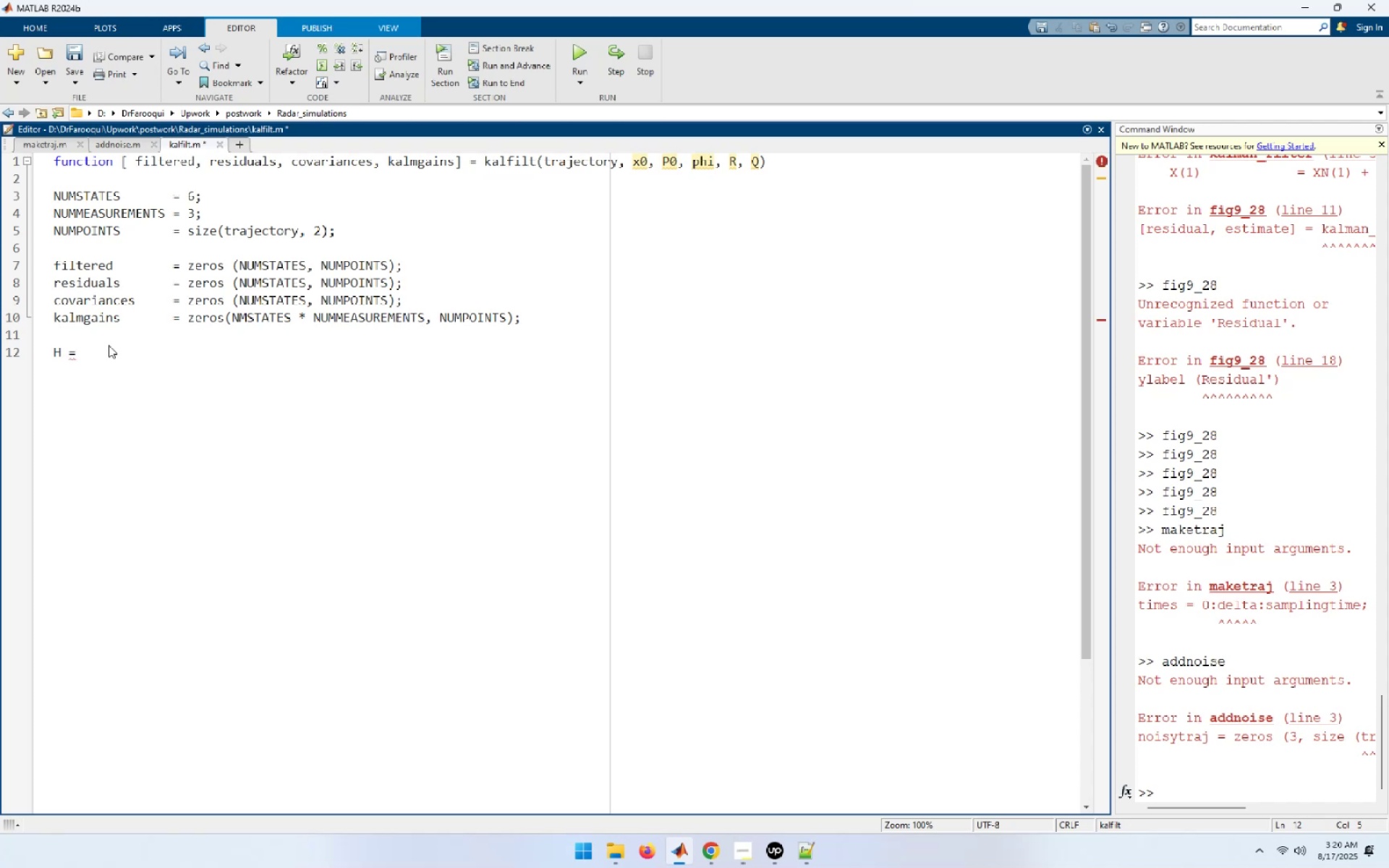 
key(BracketLeft)
 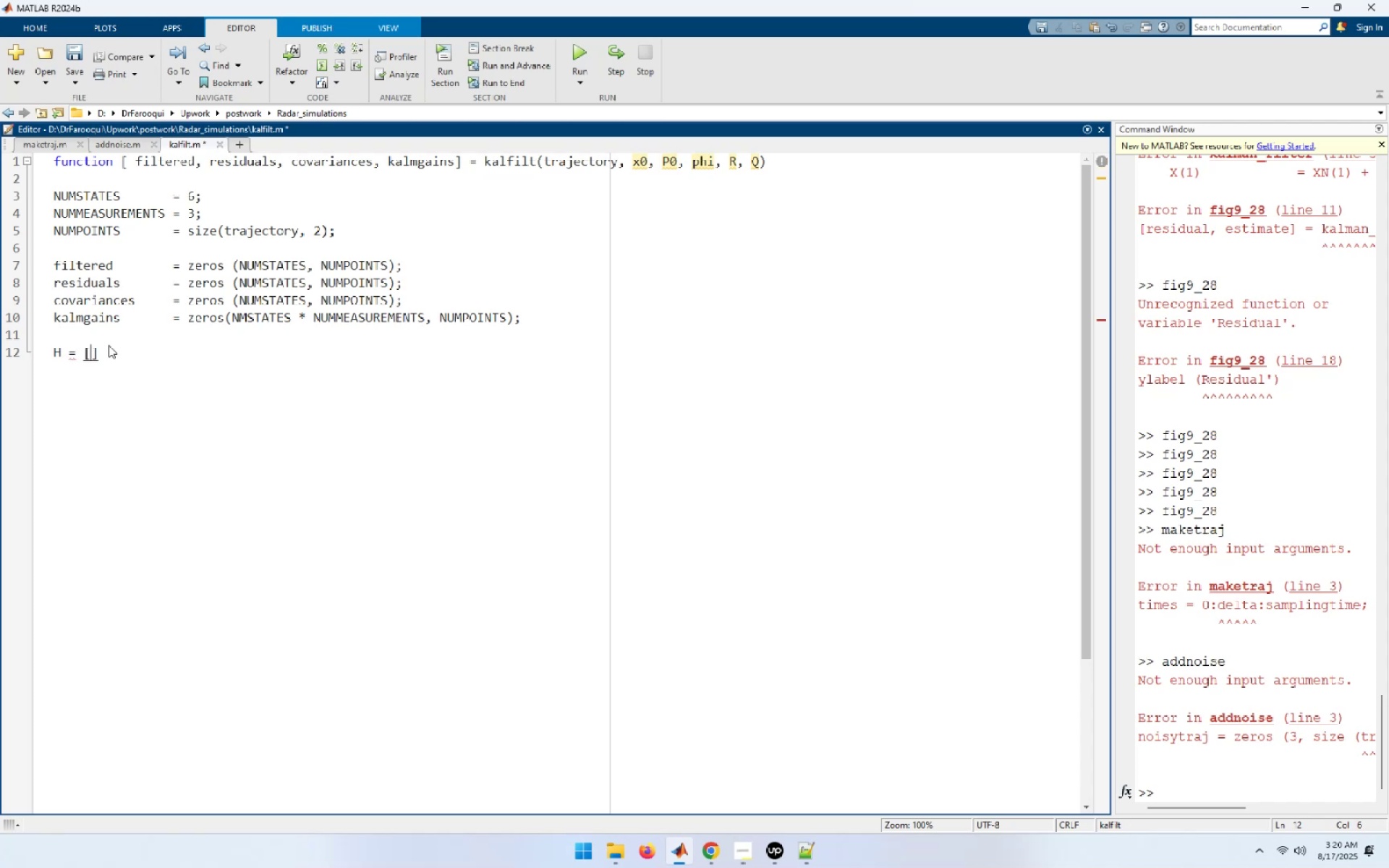 
key(Space)
 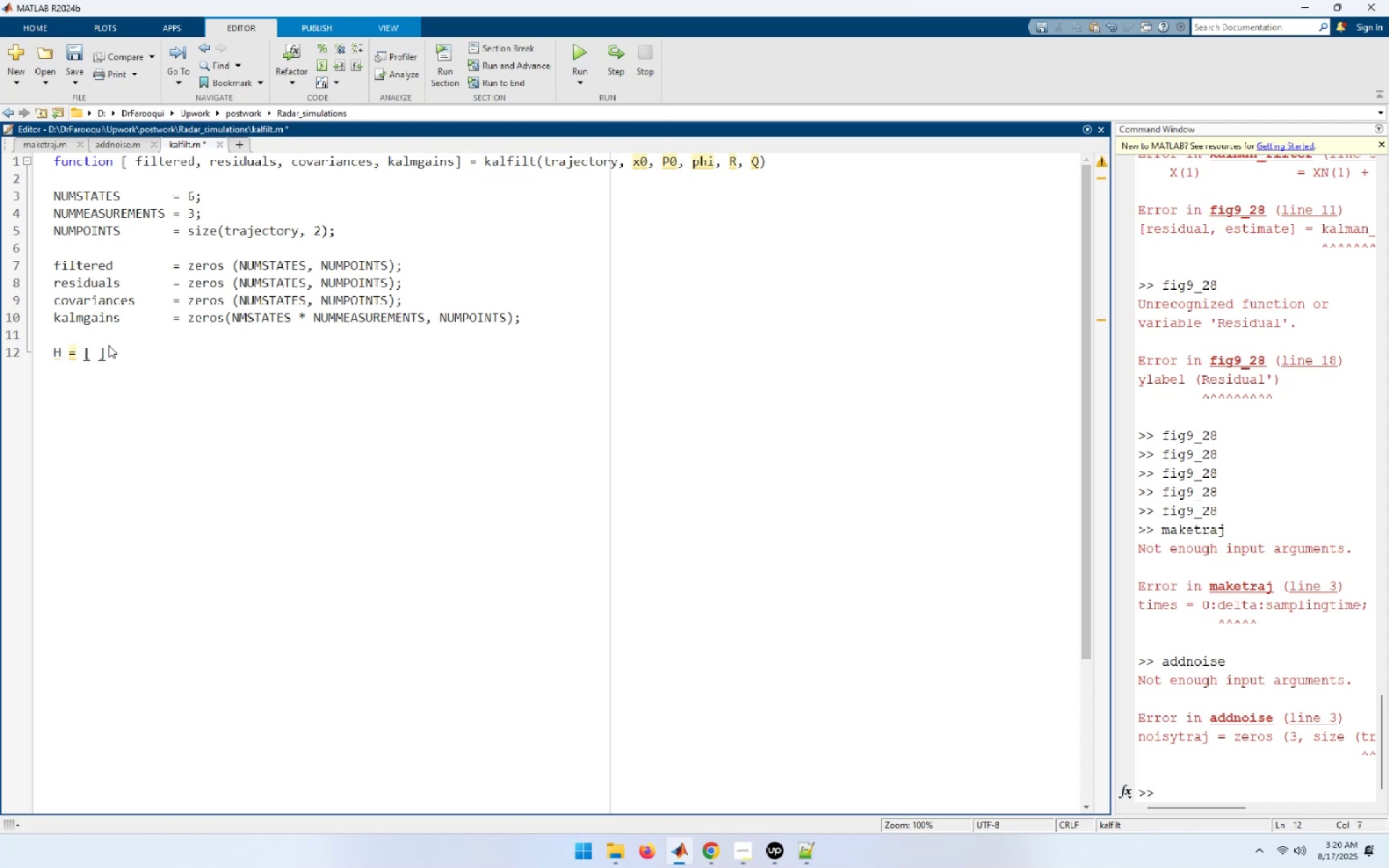 
key(1)
 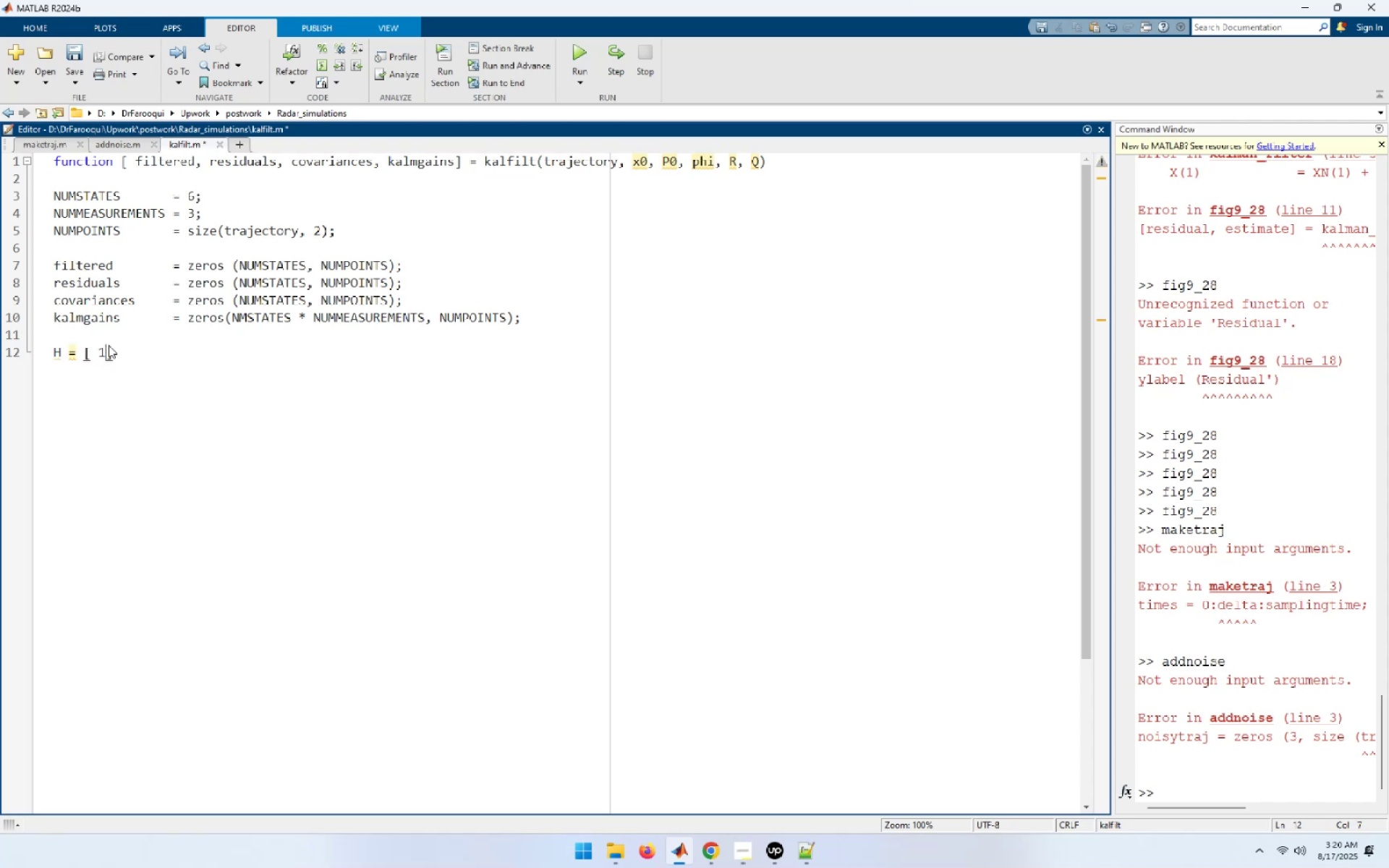 
key(Space)
 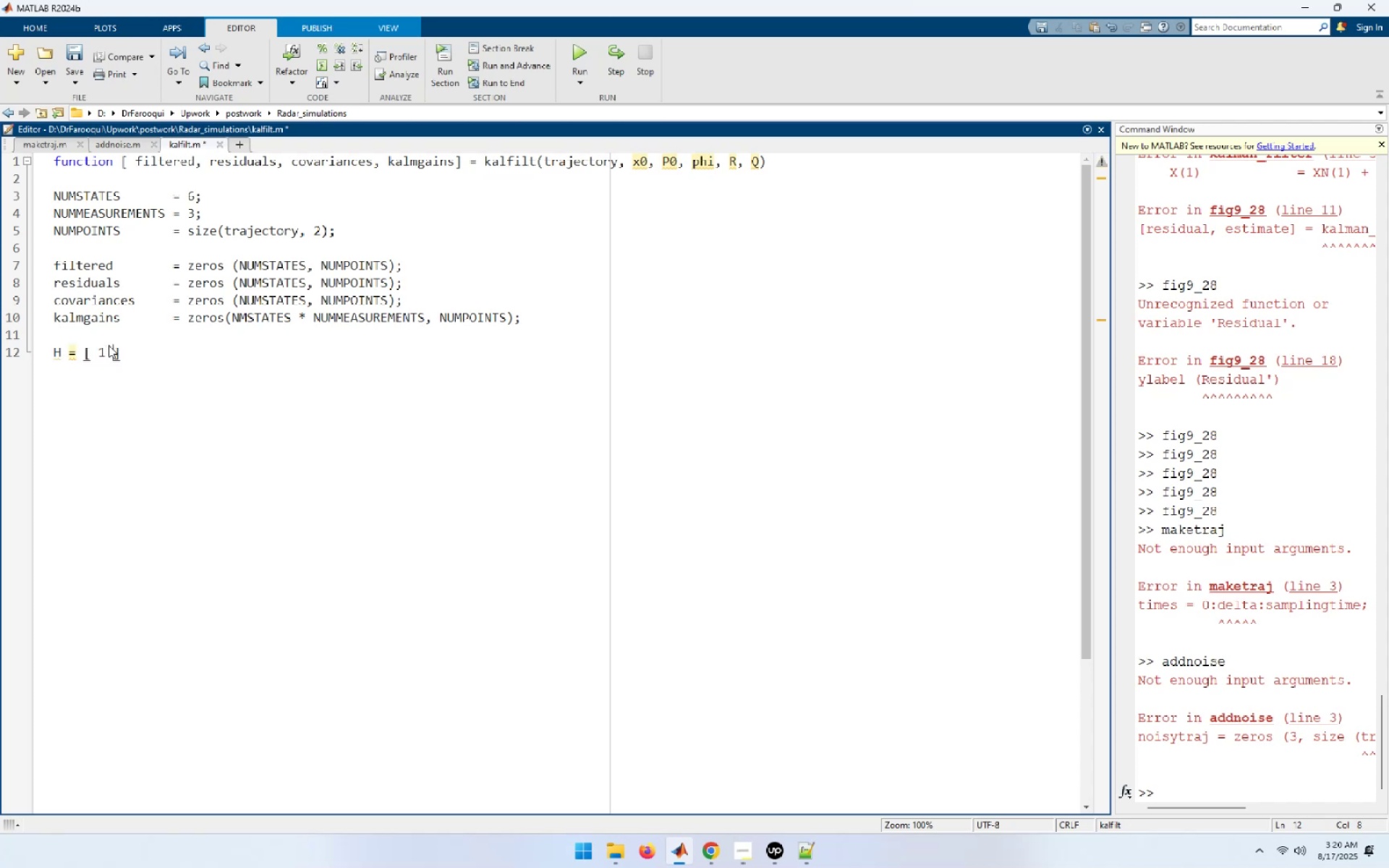 
key(0)
 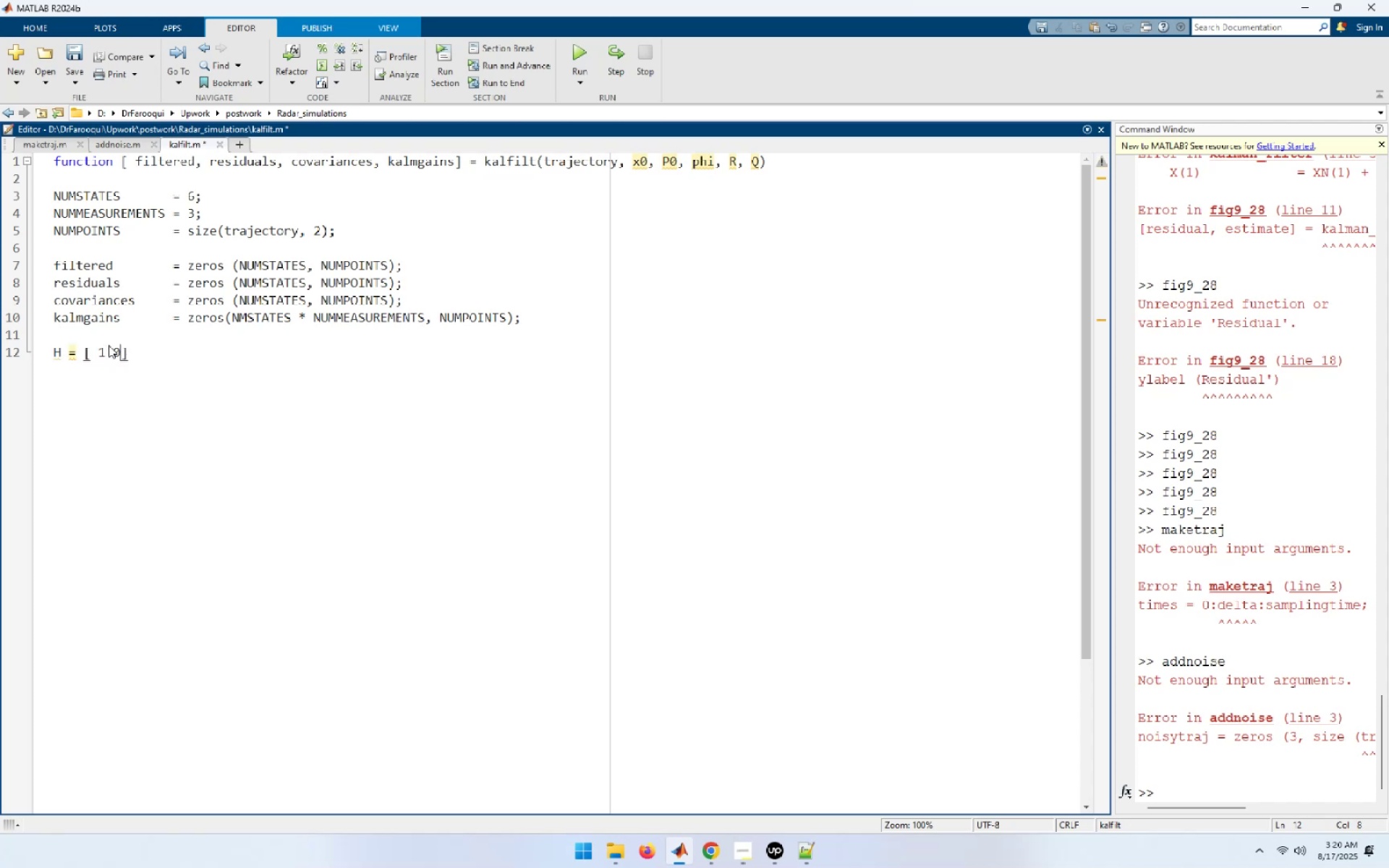 
key(Space)
 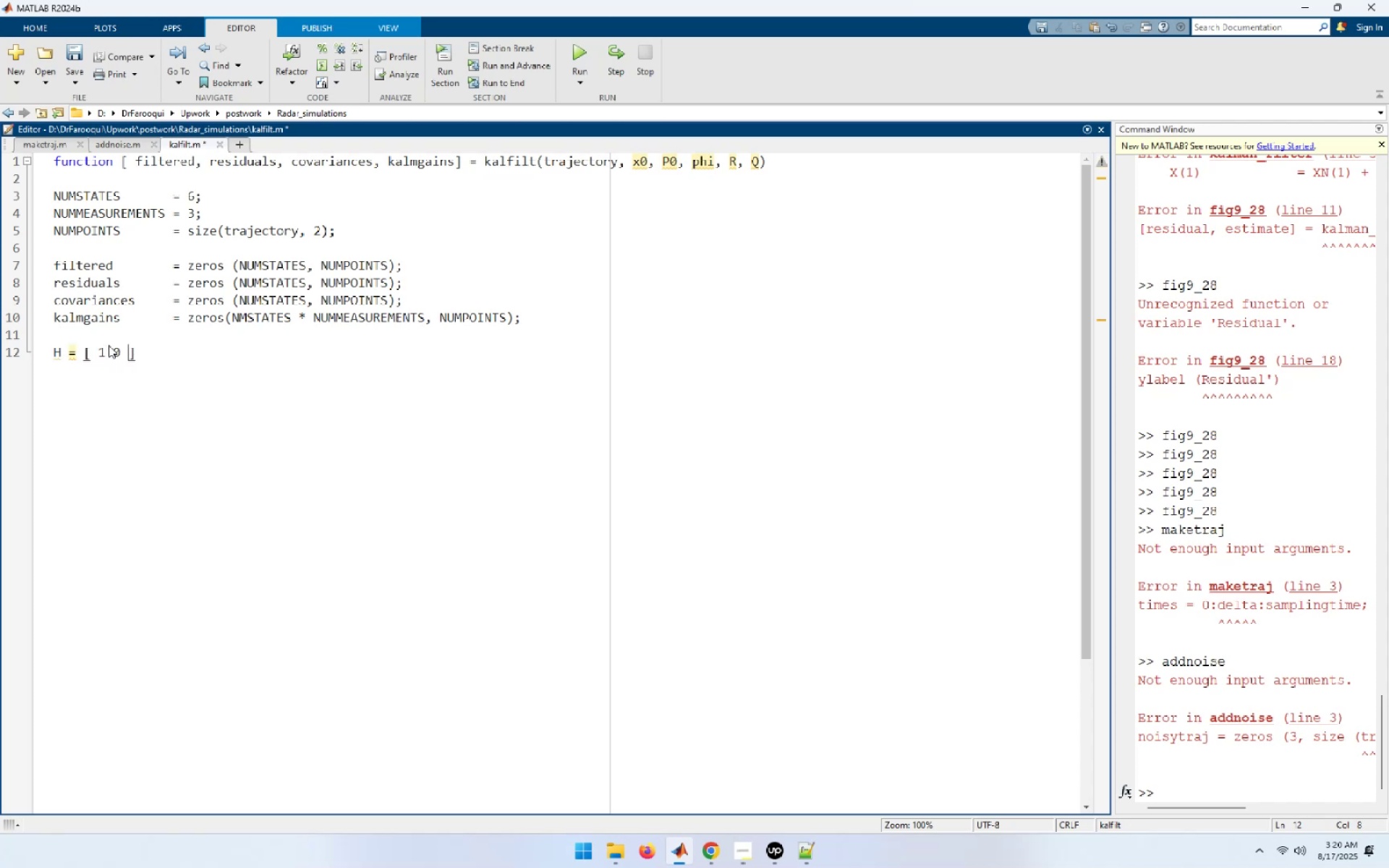 
key(0)
 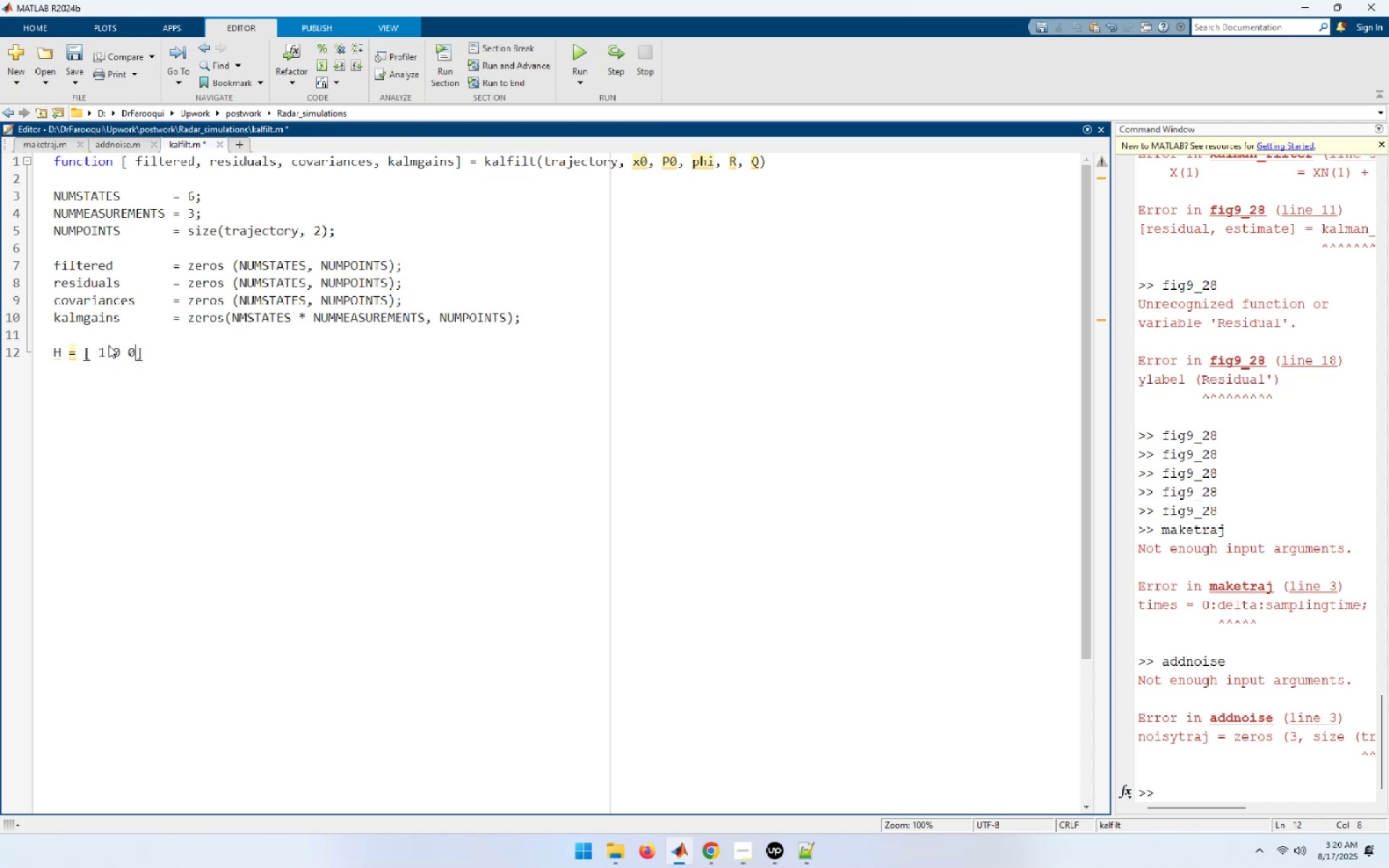 
key(Space)
 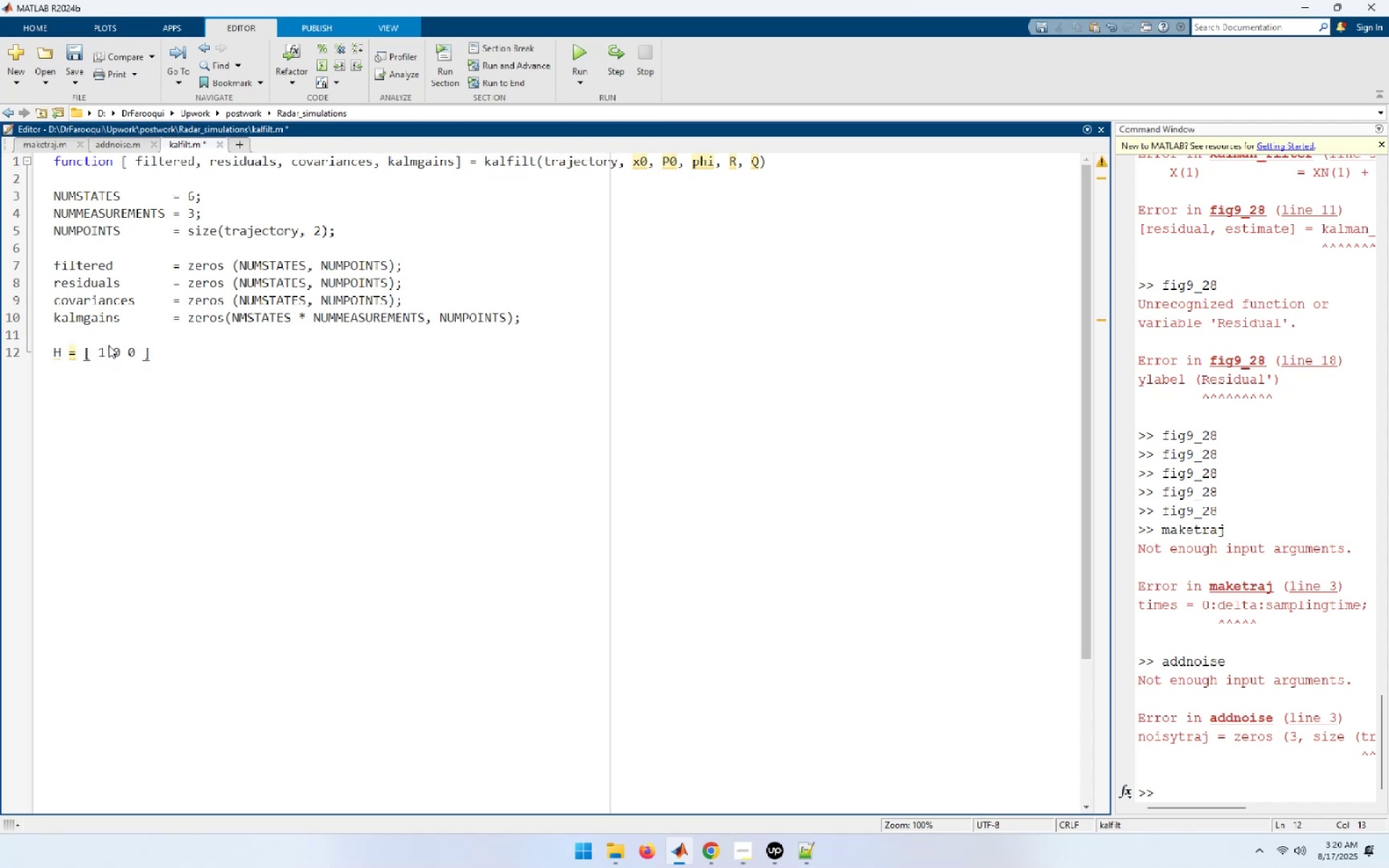 
key(0)
 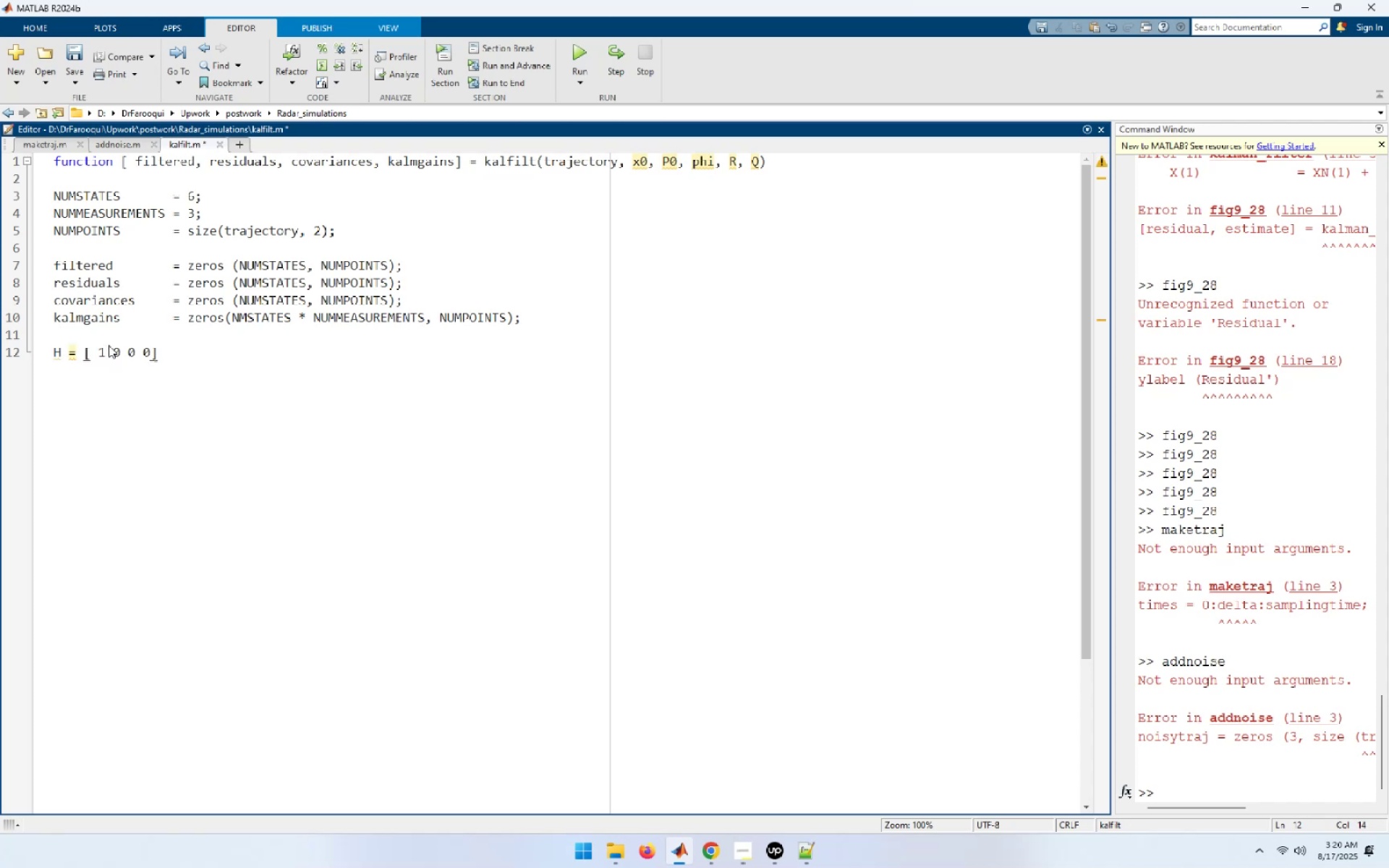 
key(Space)
 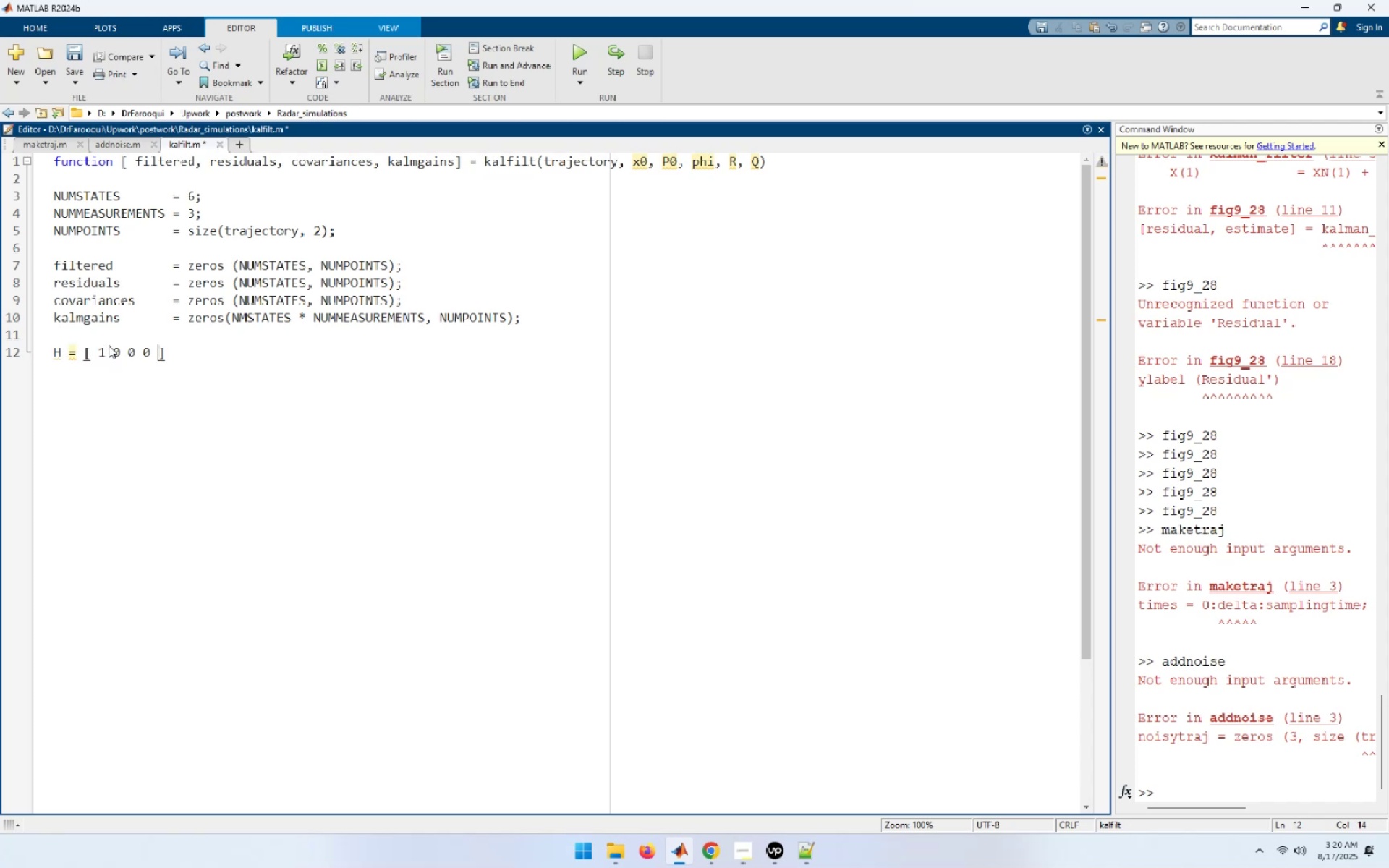 
key(0)
 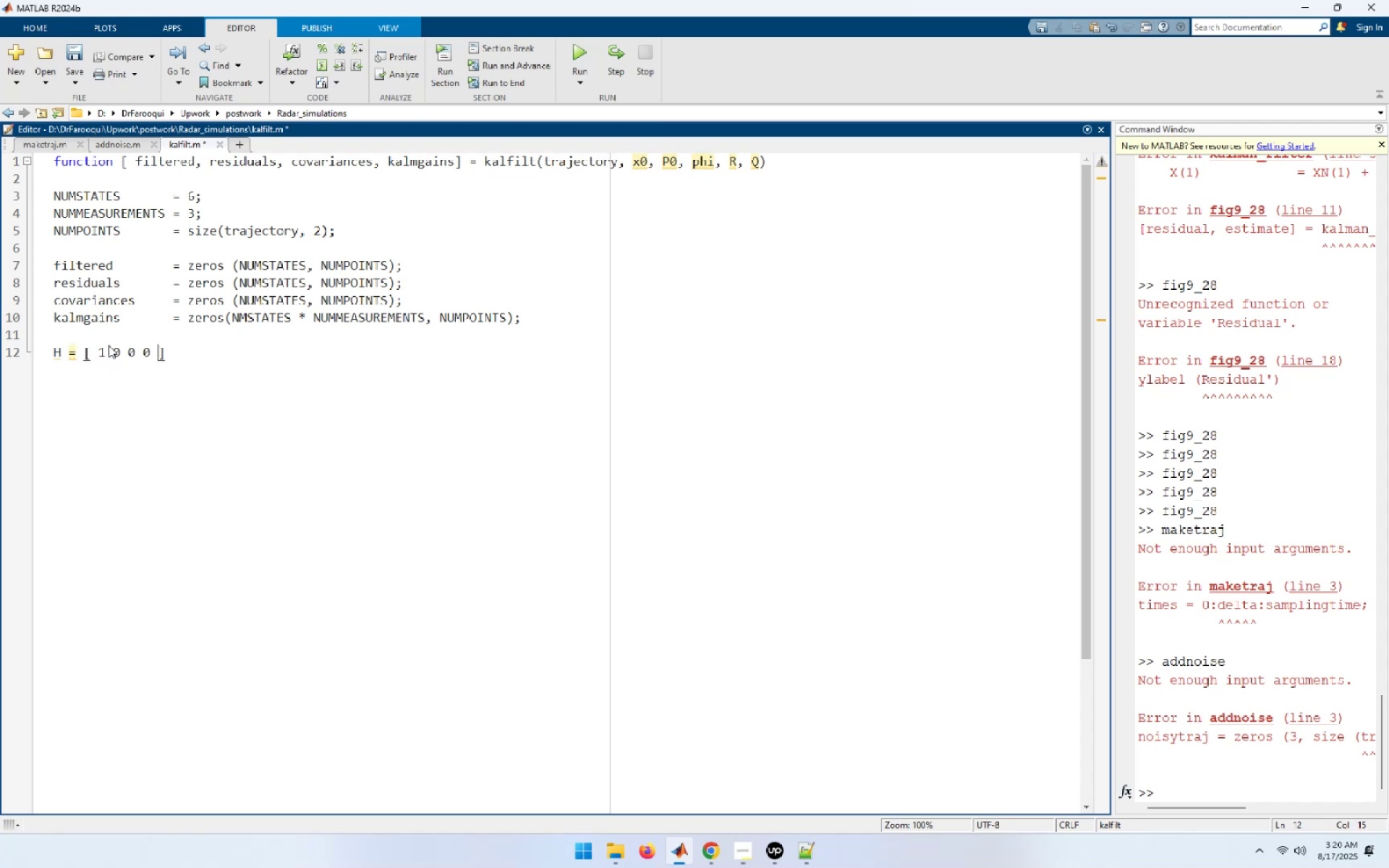 
key(Space)
 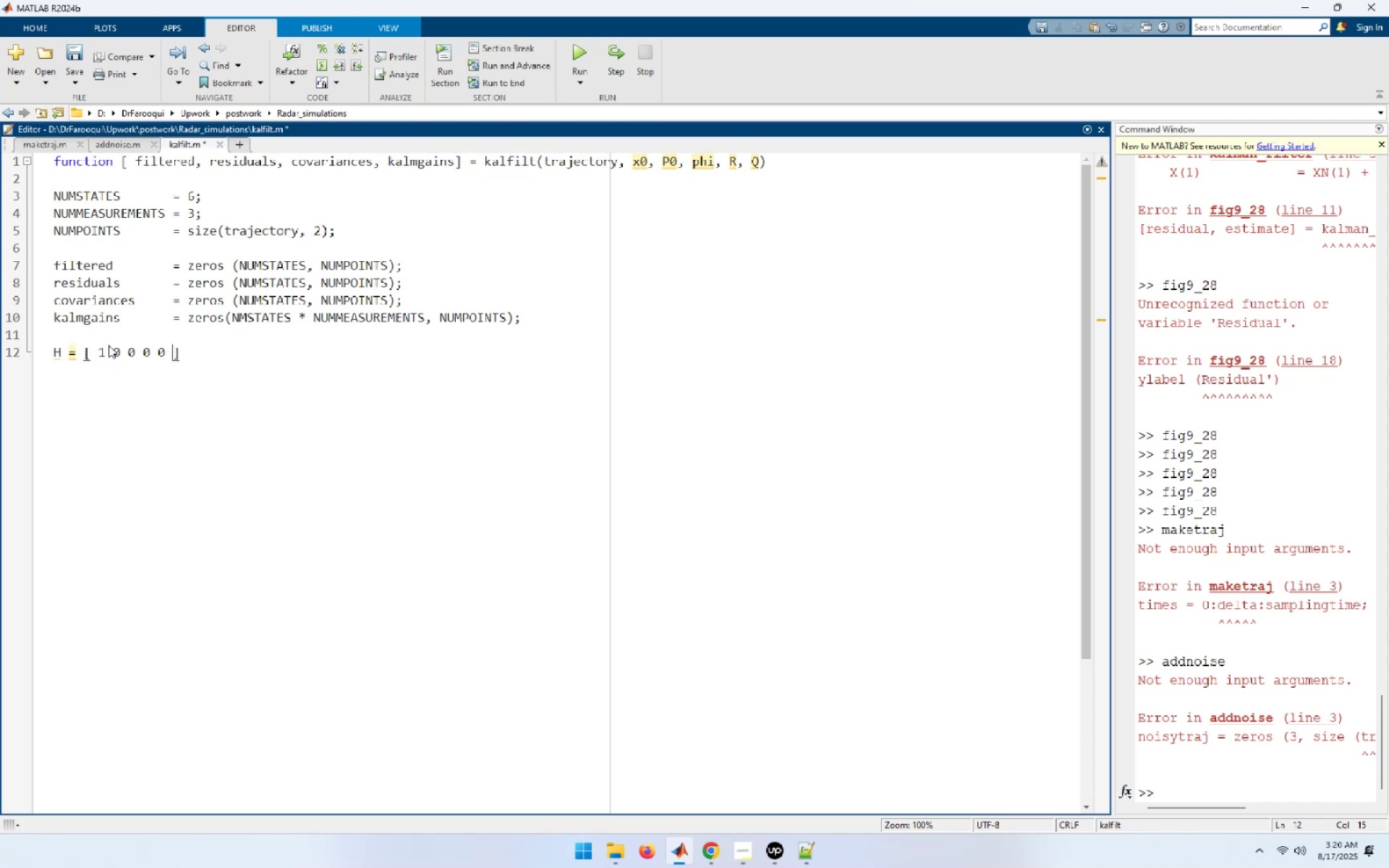 
key(0)
 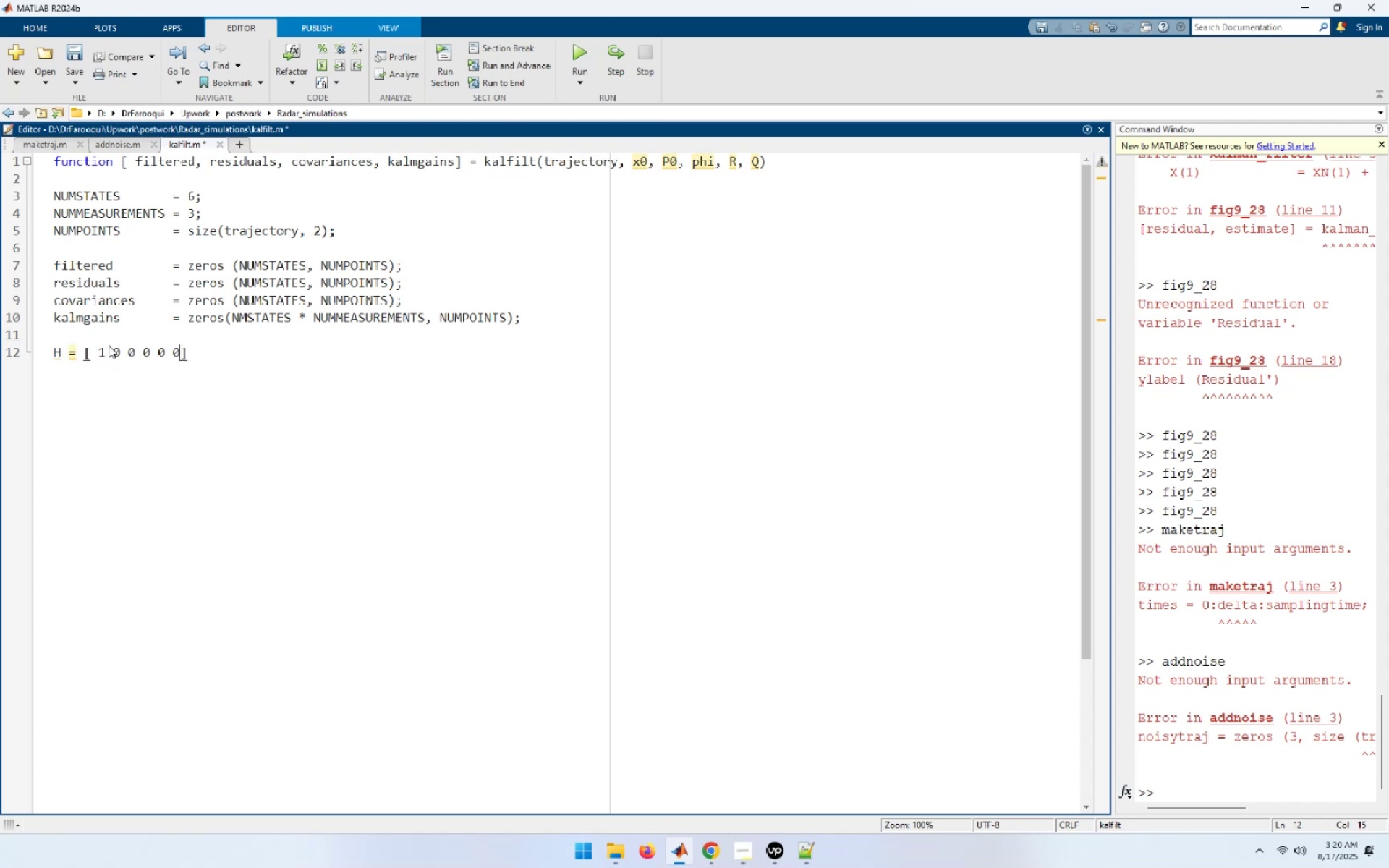 
key(Space)
 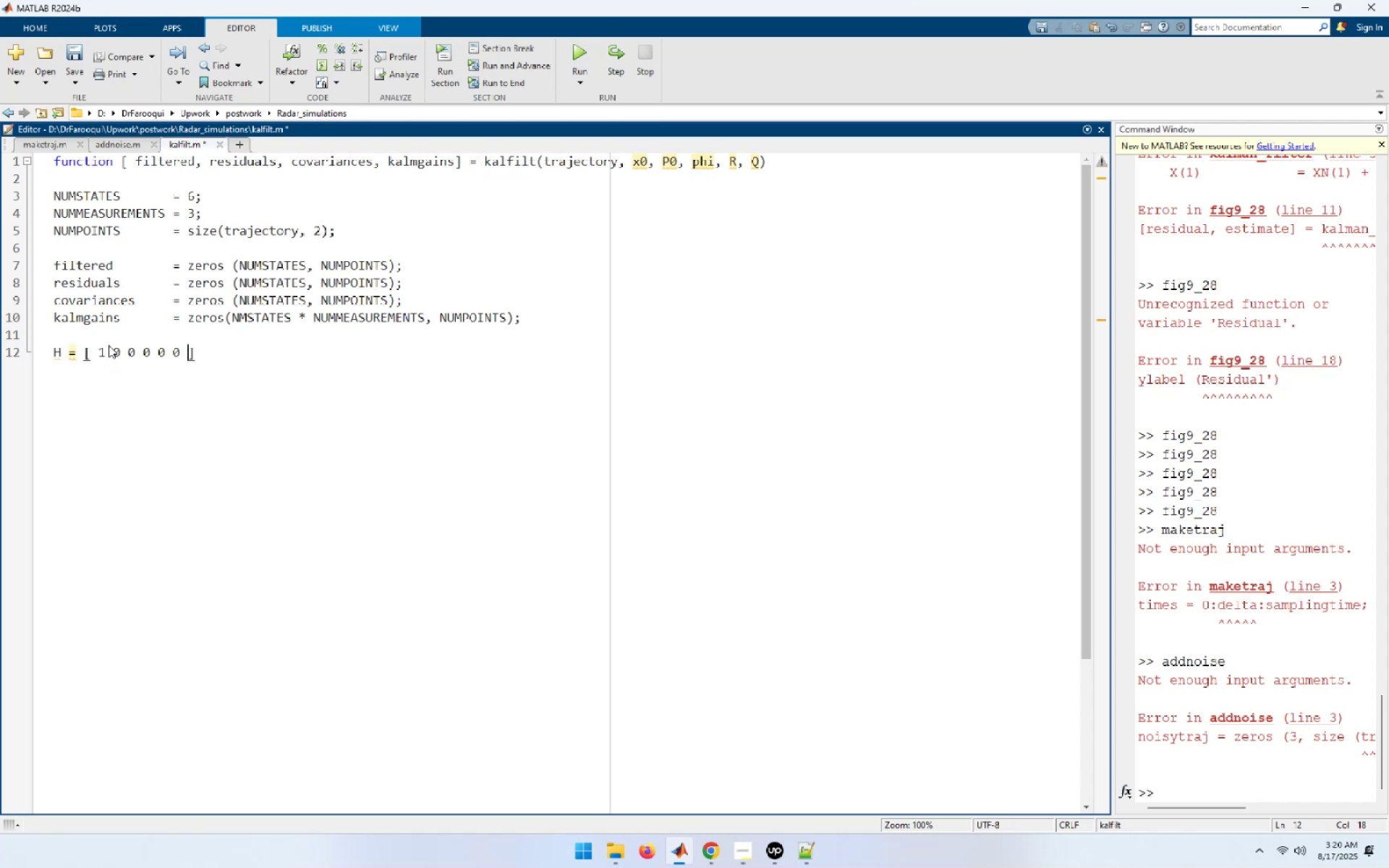 
key(Backspace)
 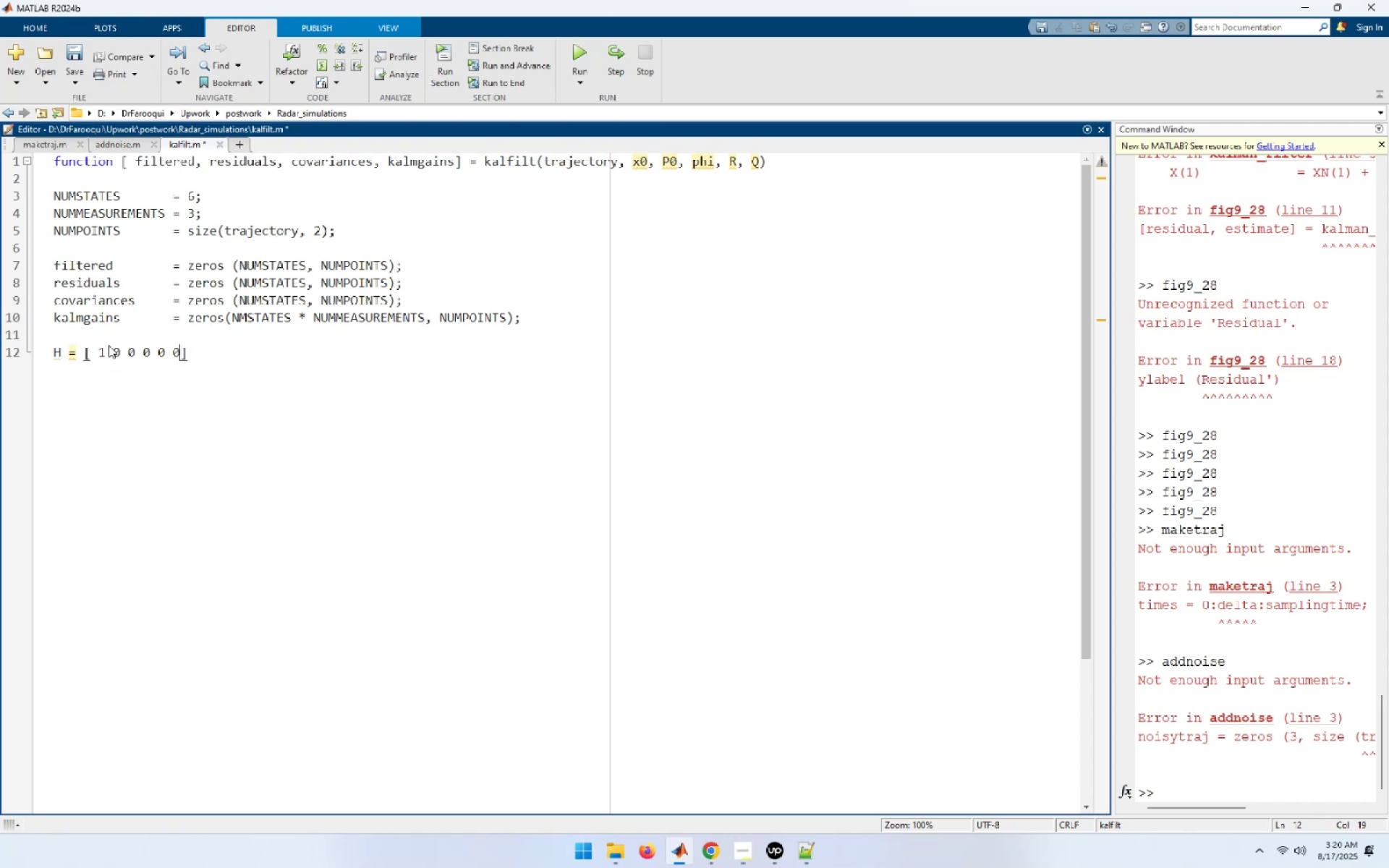 
key(Semicolon)
 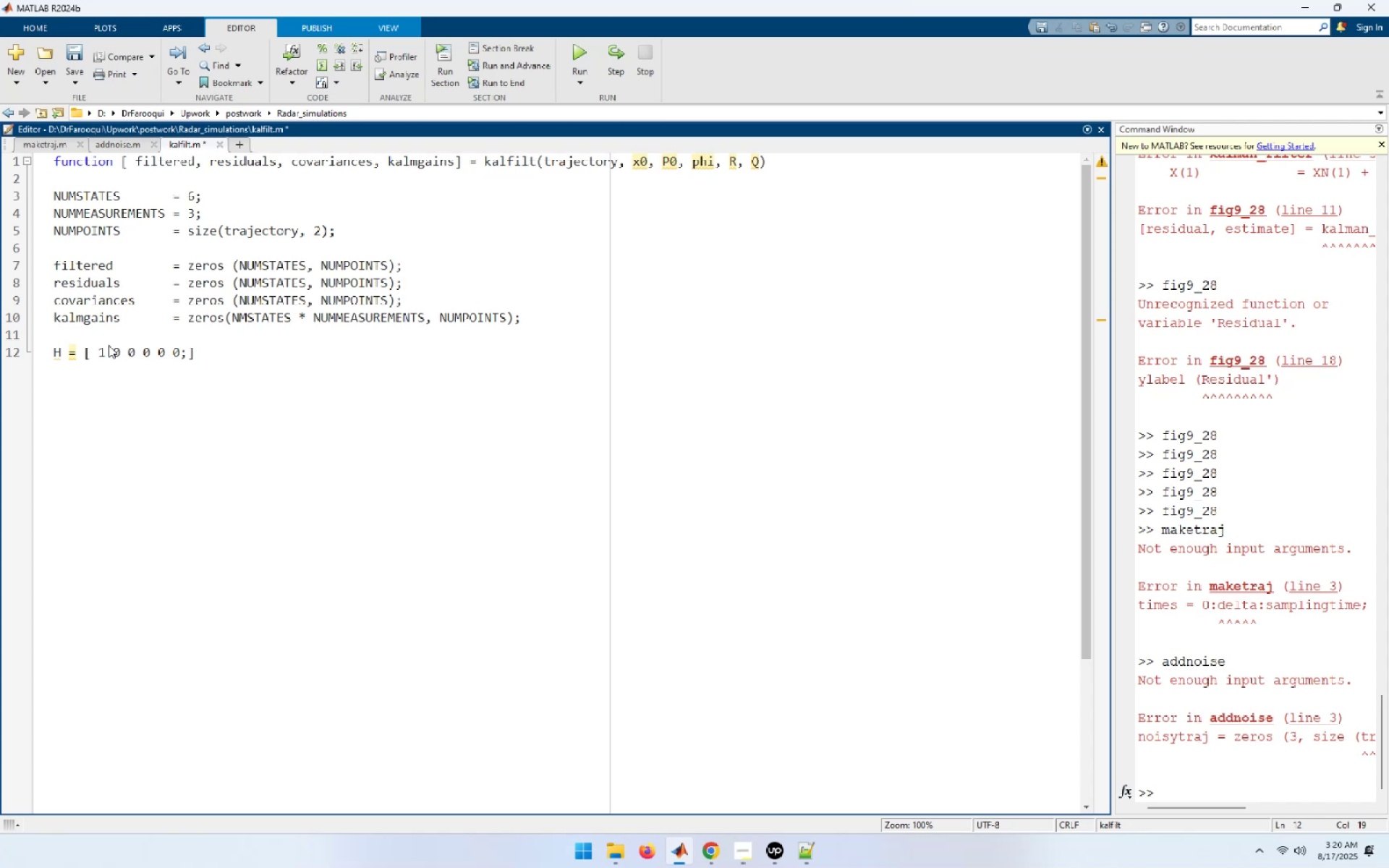 
key(Space)
 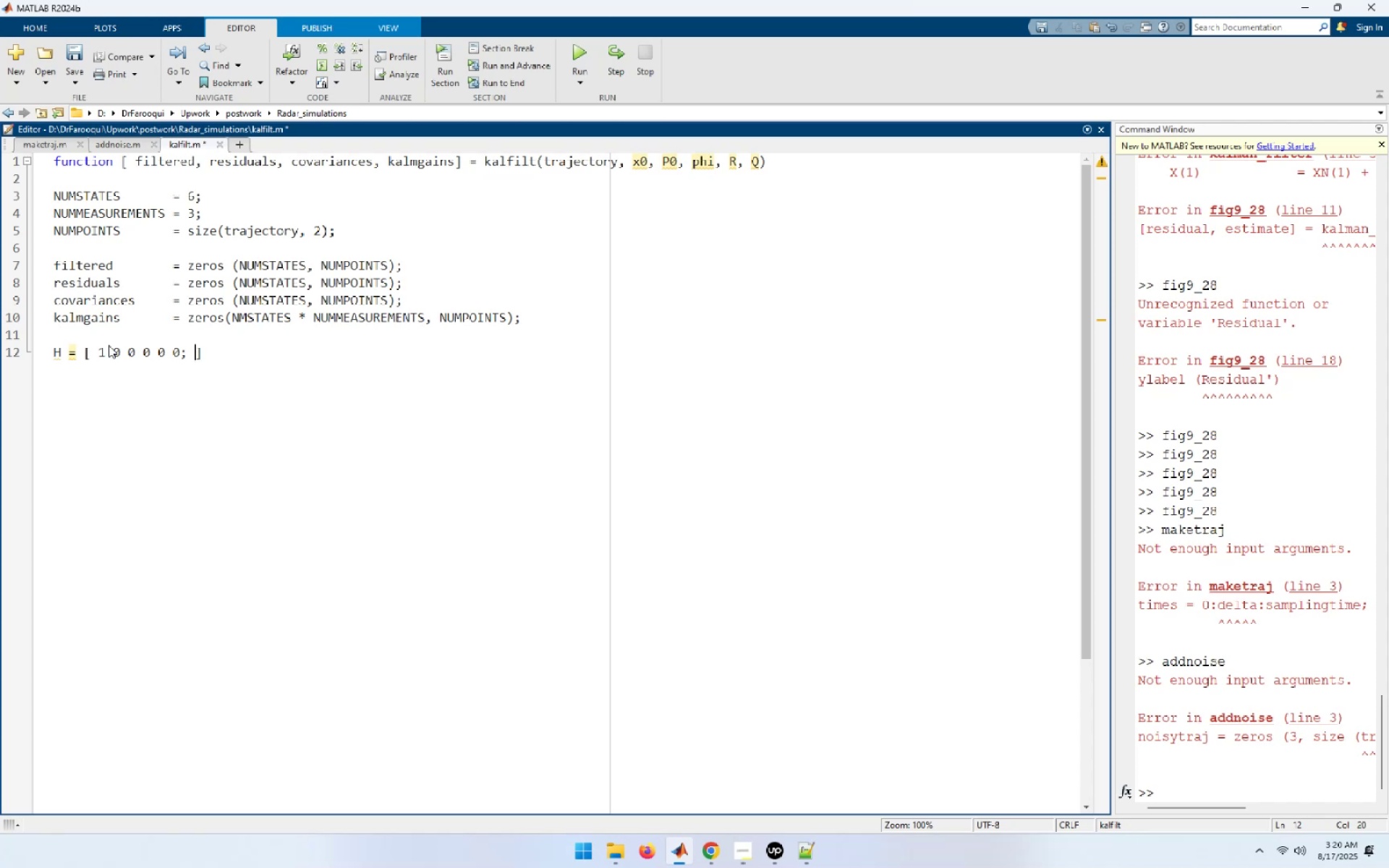 
key(0)
 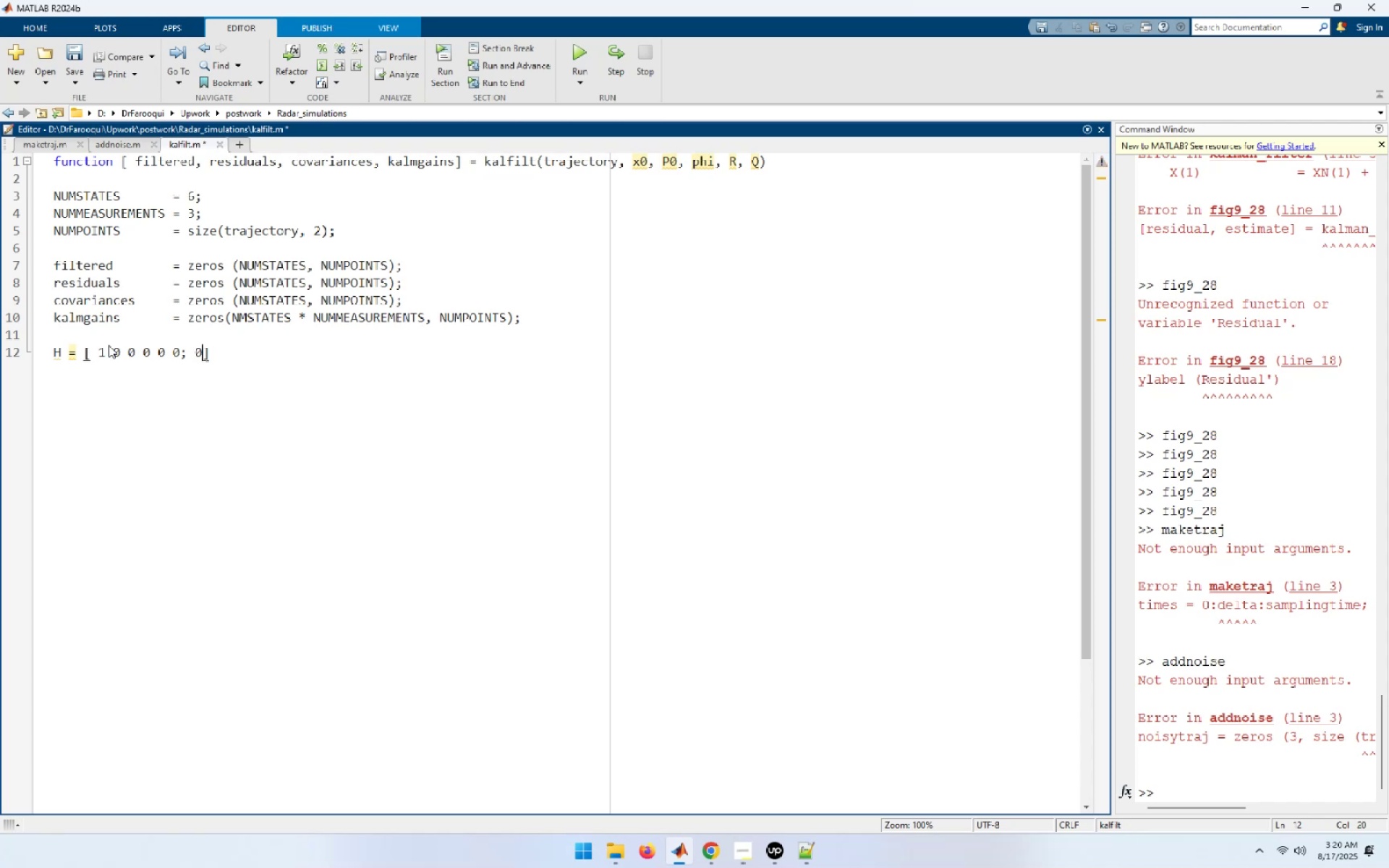 
key(Space)
 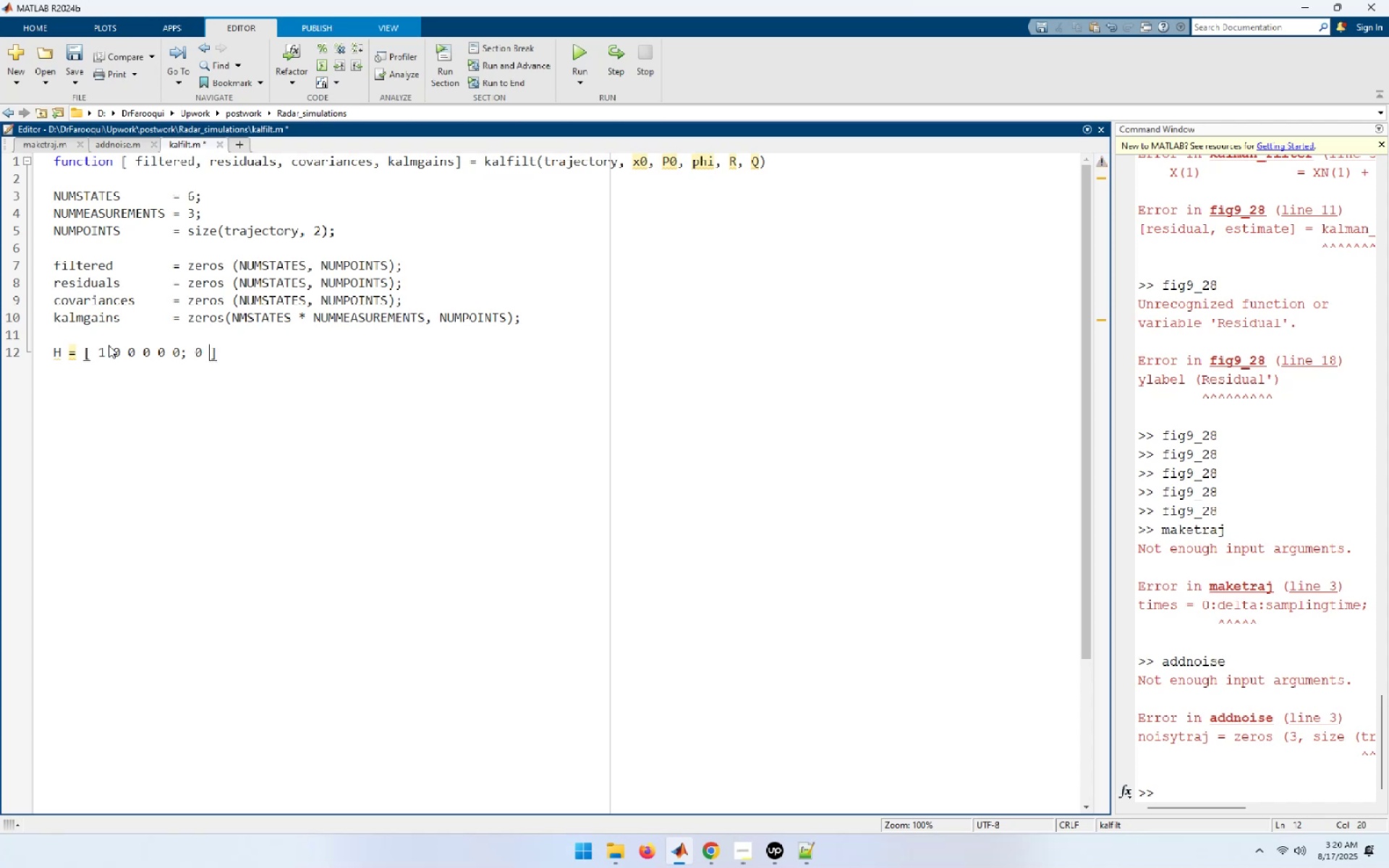 
key(0)
 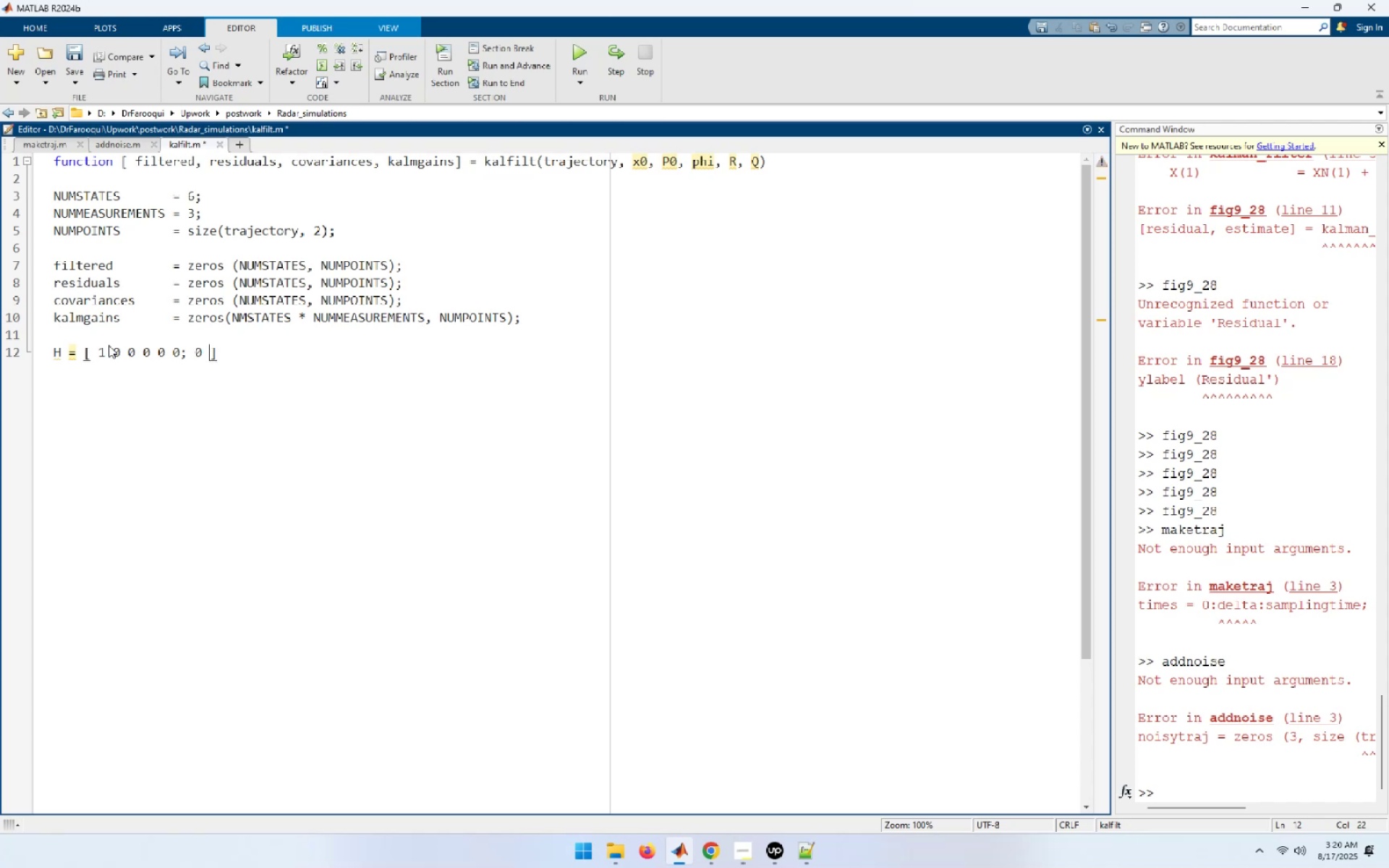 
key(Space)
 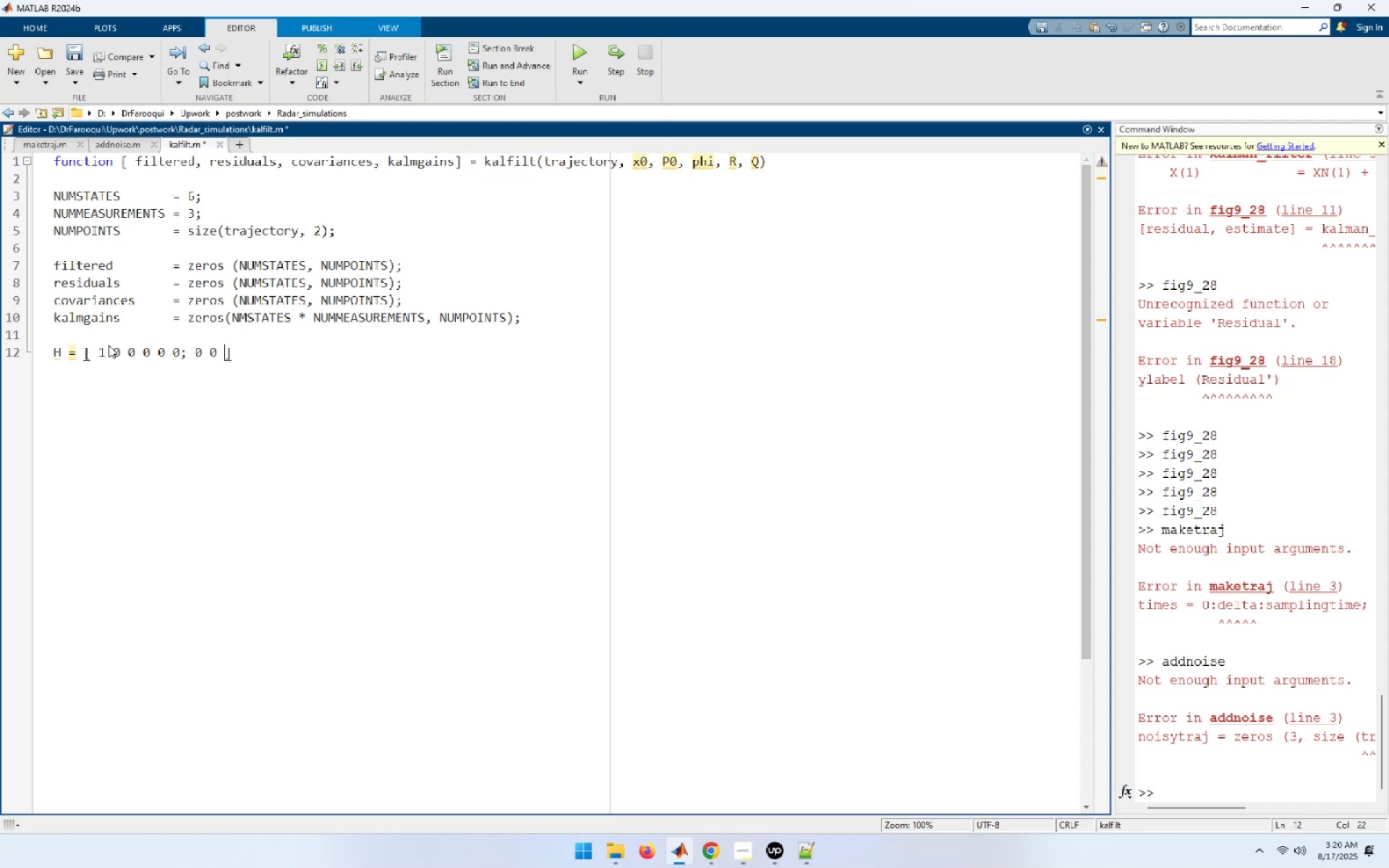 
key(1)
 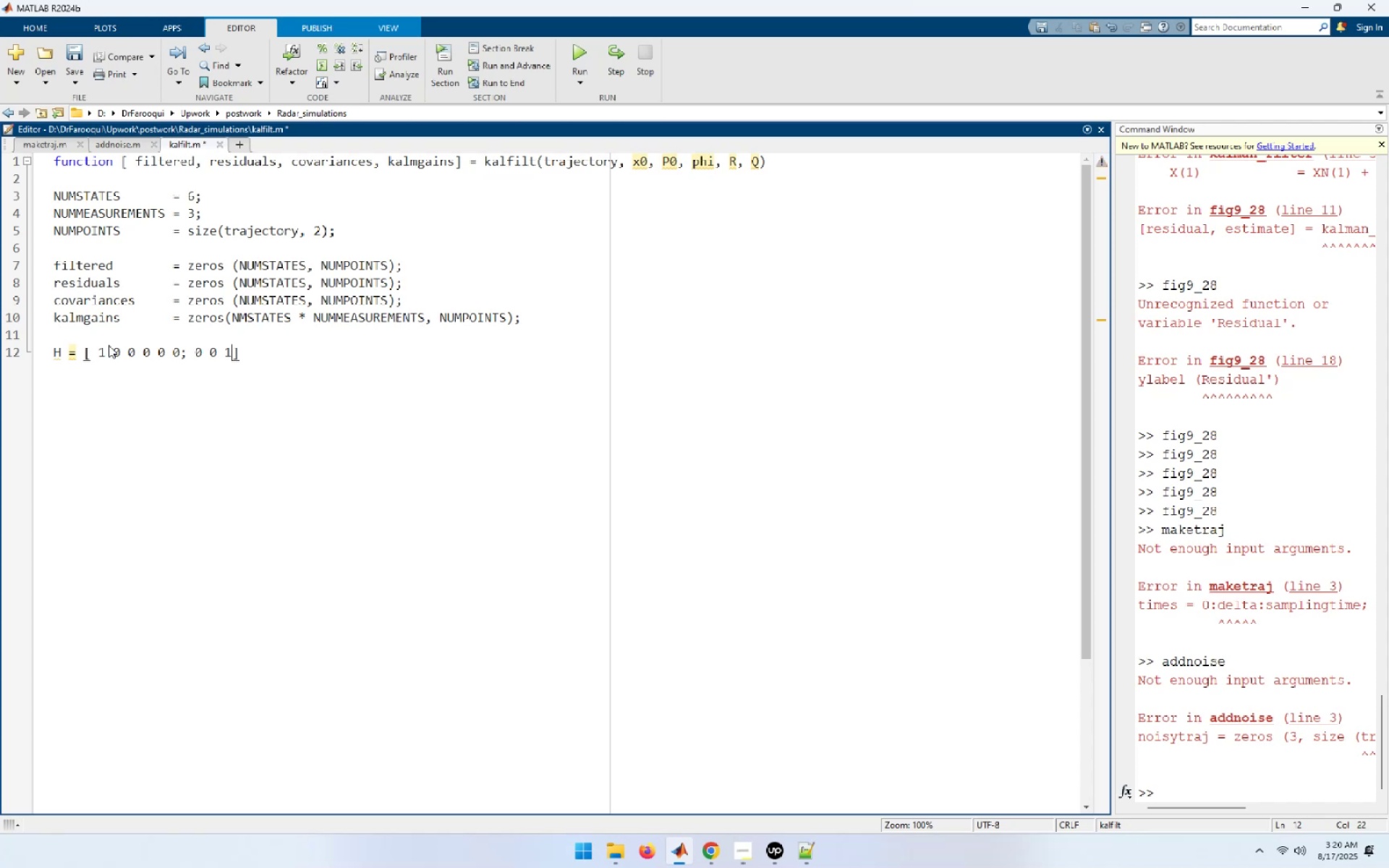 
key(Space)
 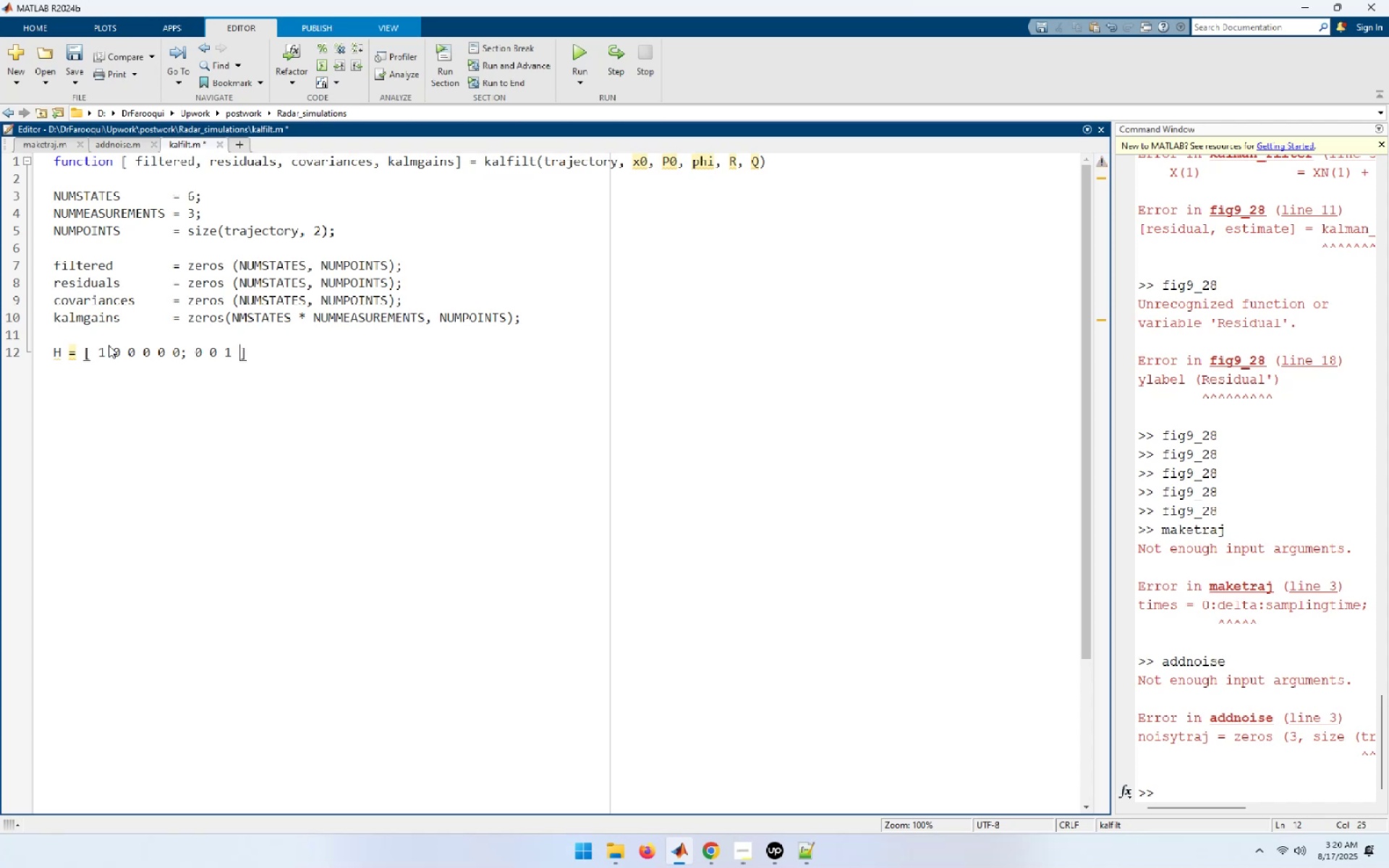 
key(0)
 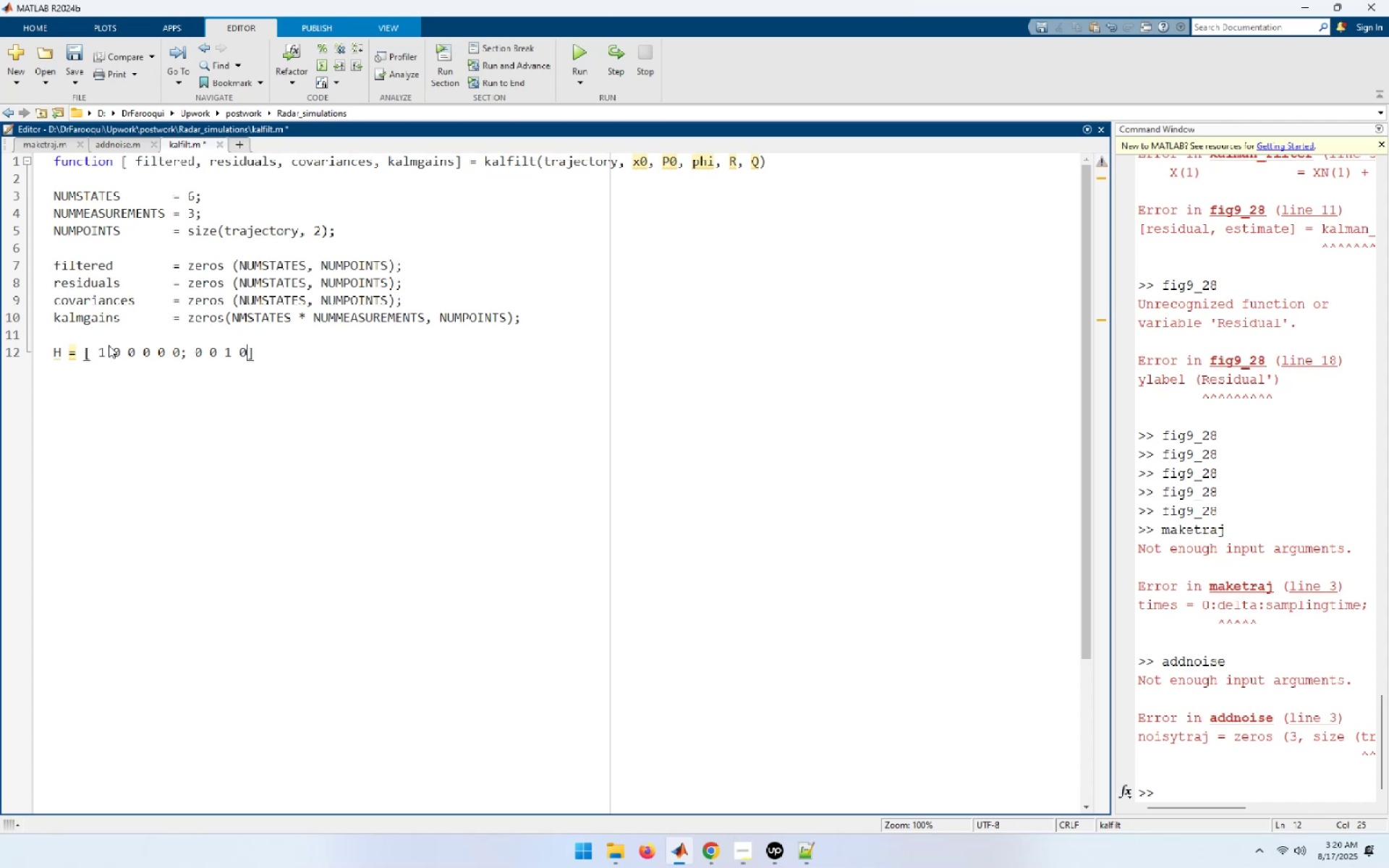 
key(Space)
 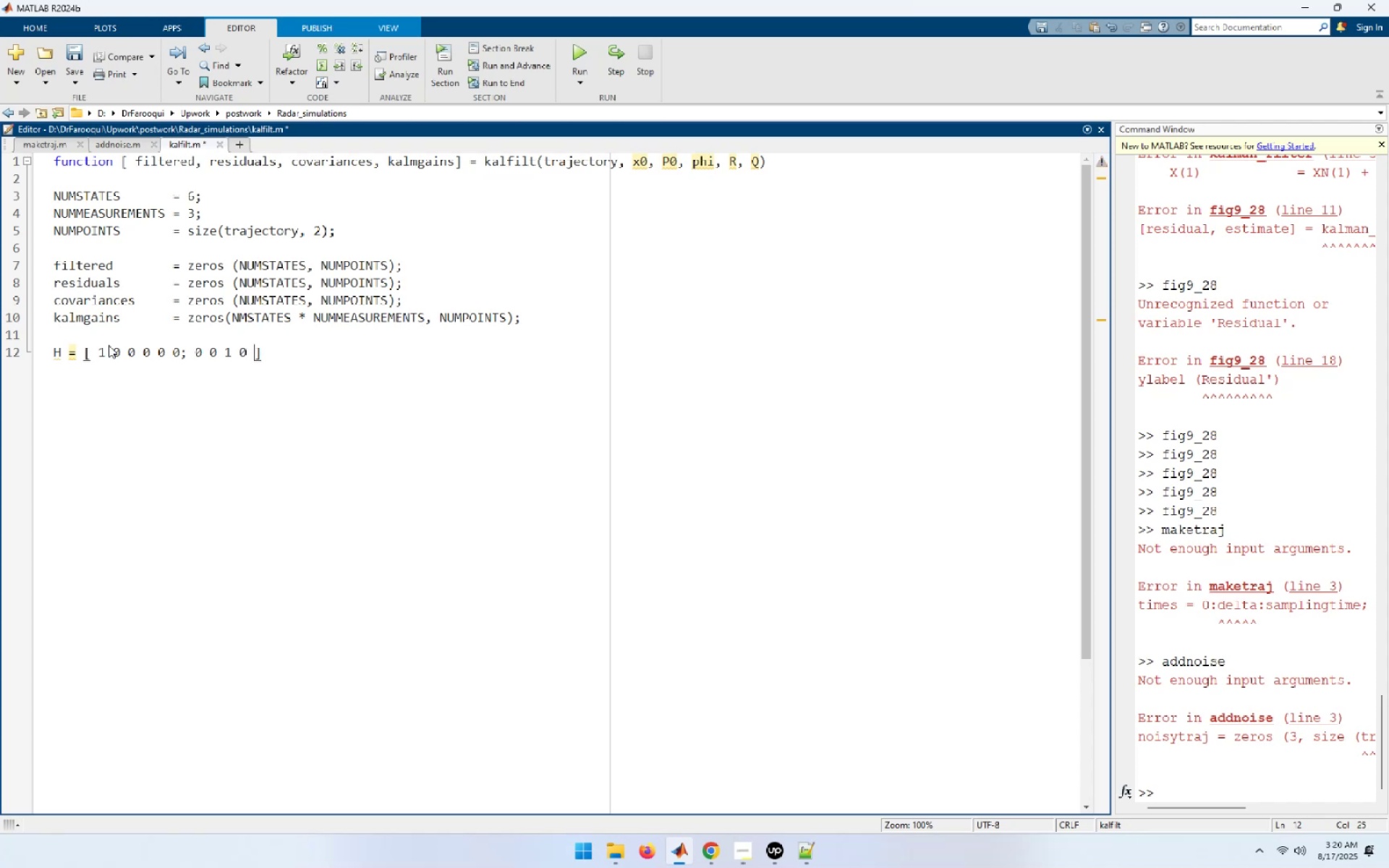 
key(0)
 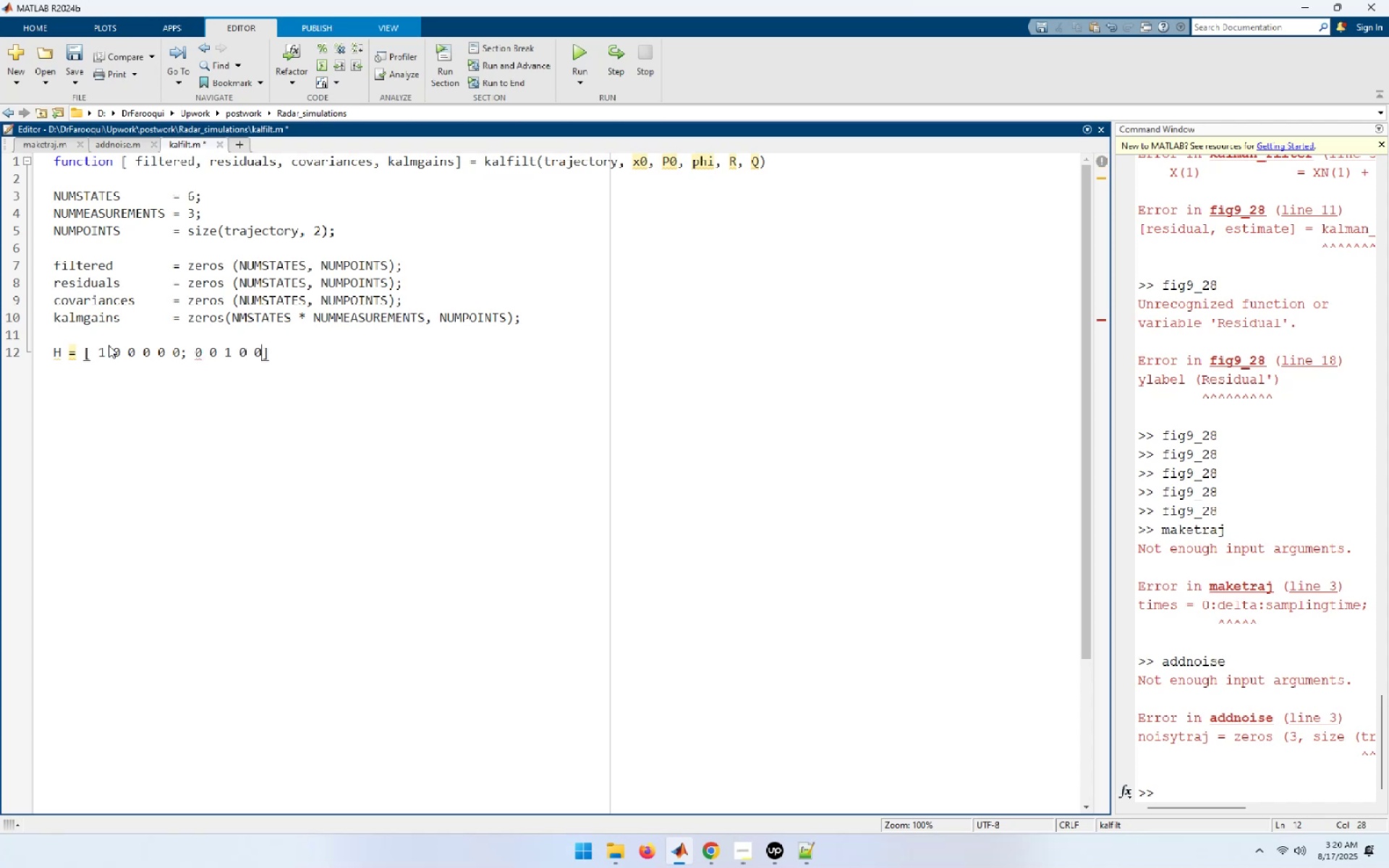 
key(Space)
 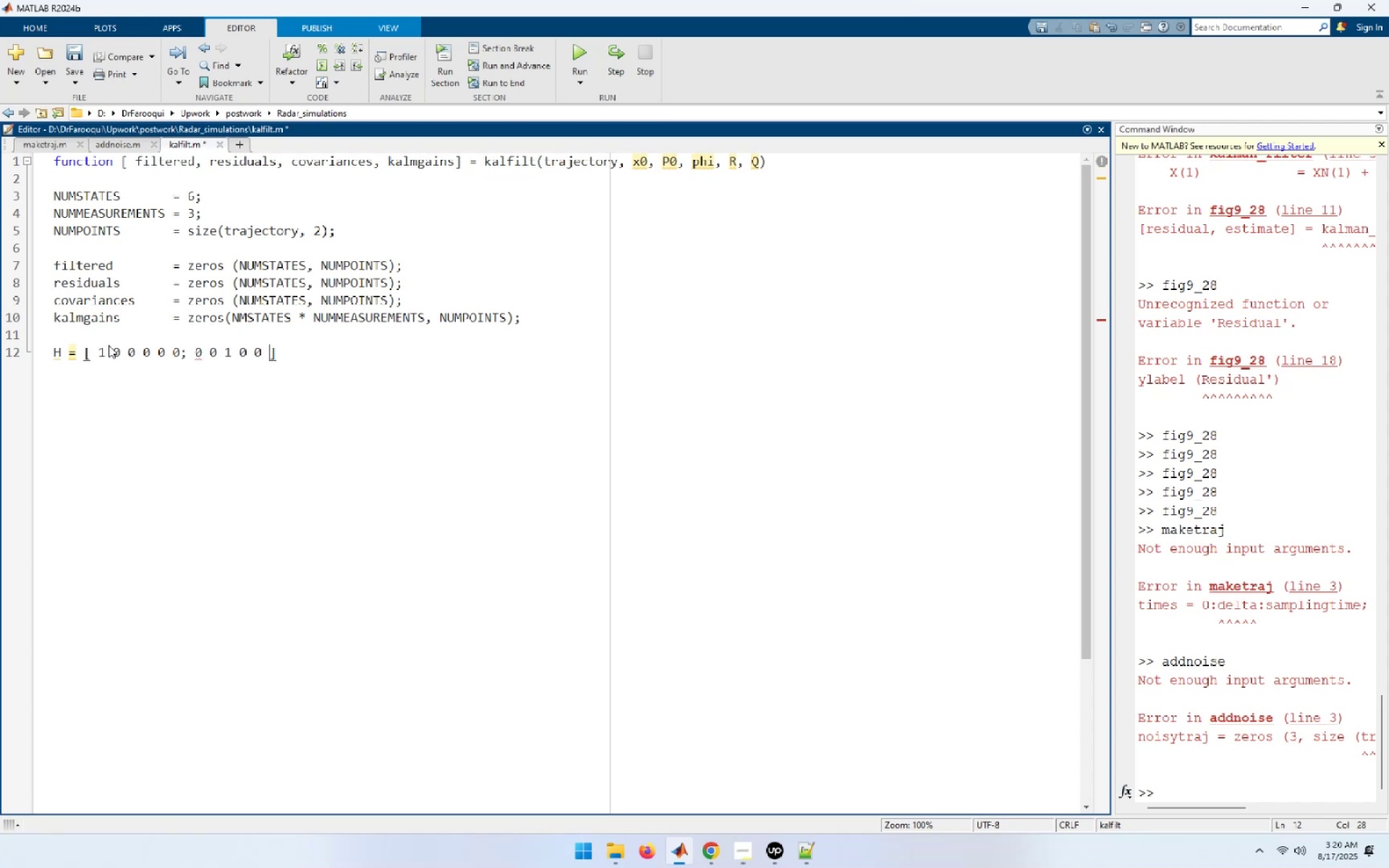 
key(0)
 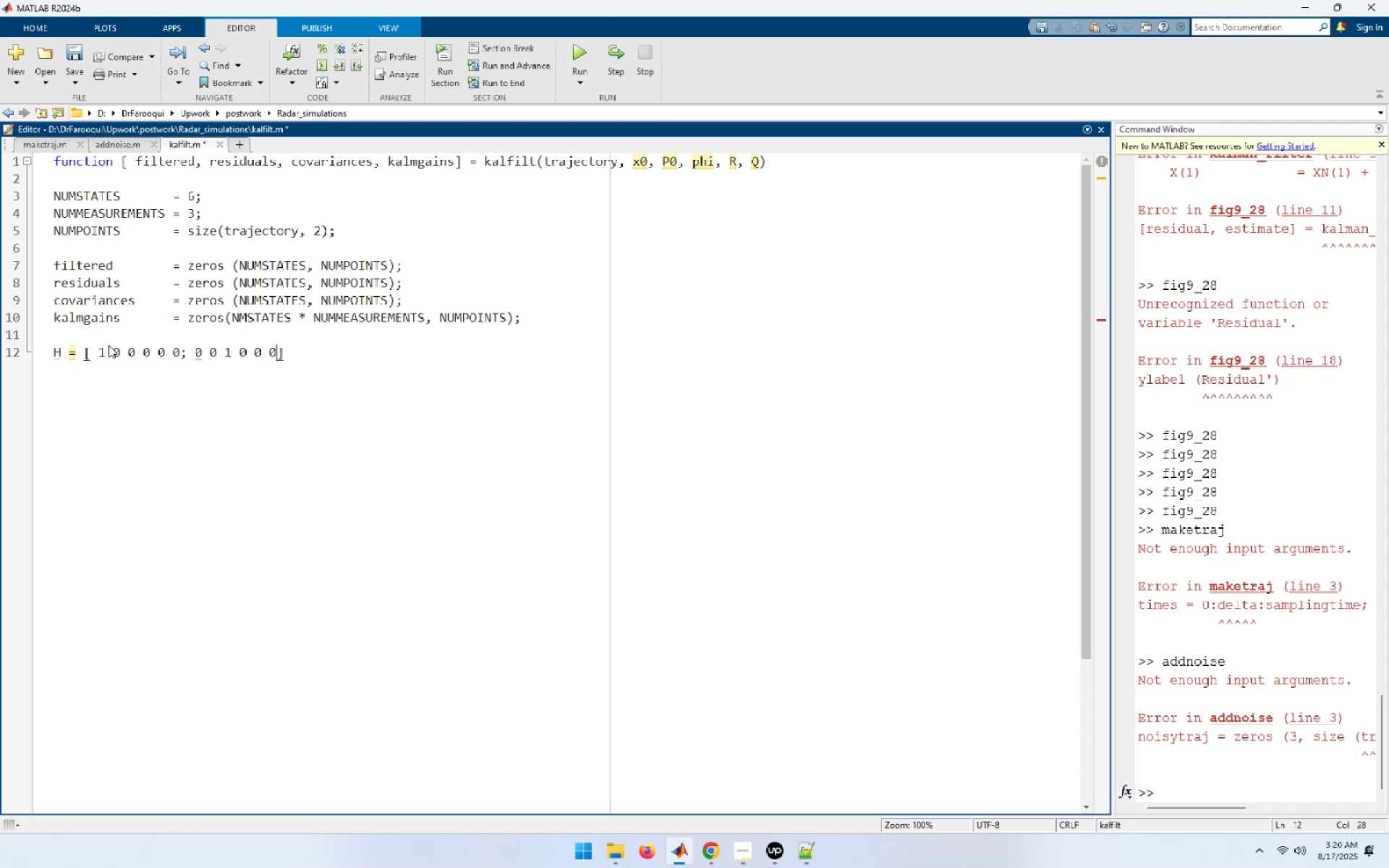 
key(Space)
 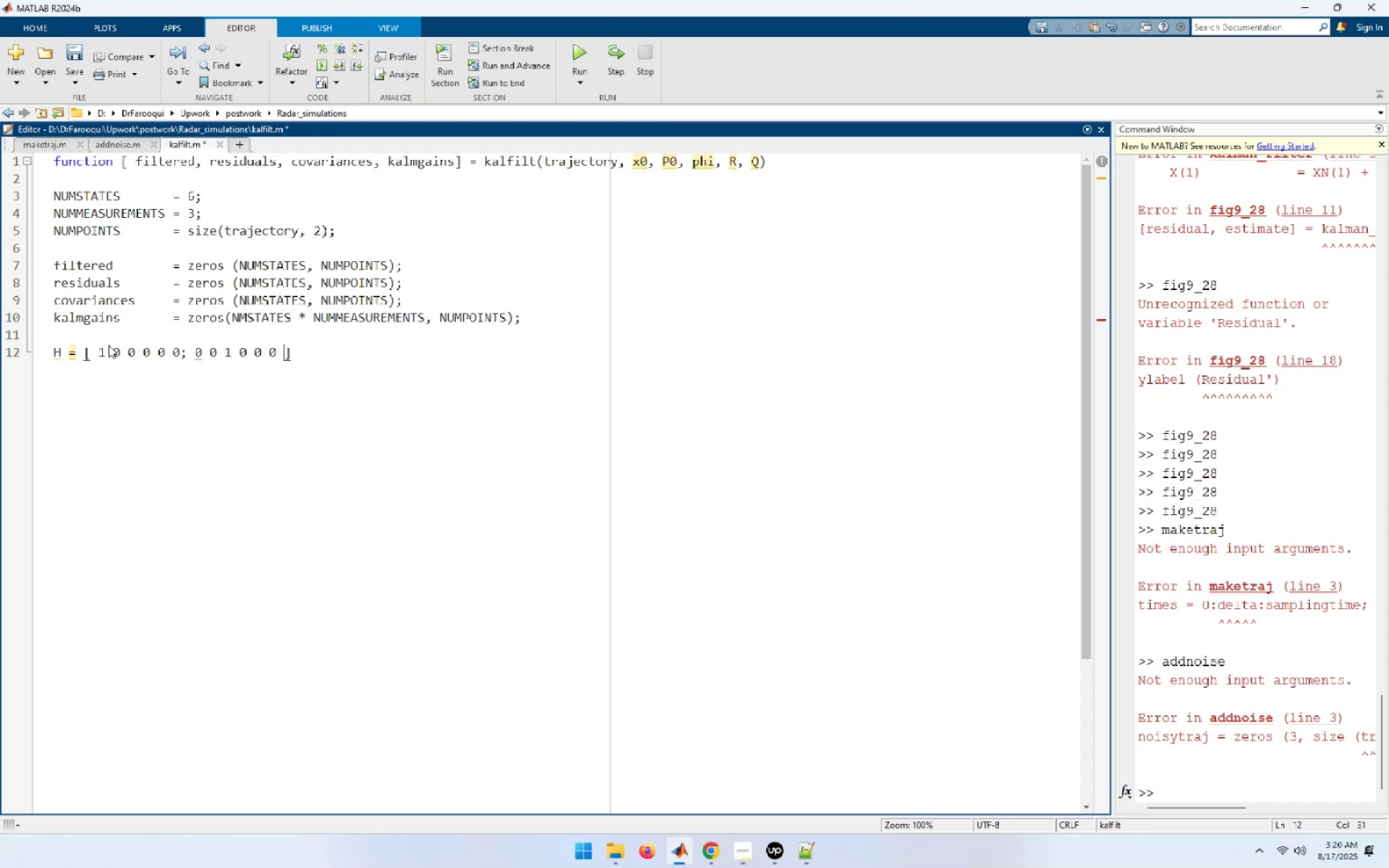 
key(Backspace)
 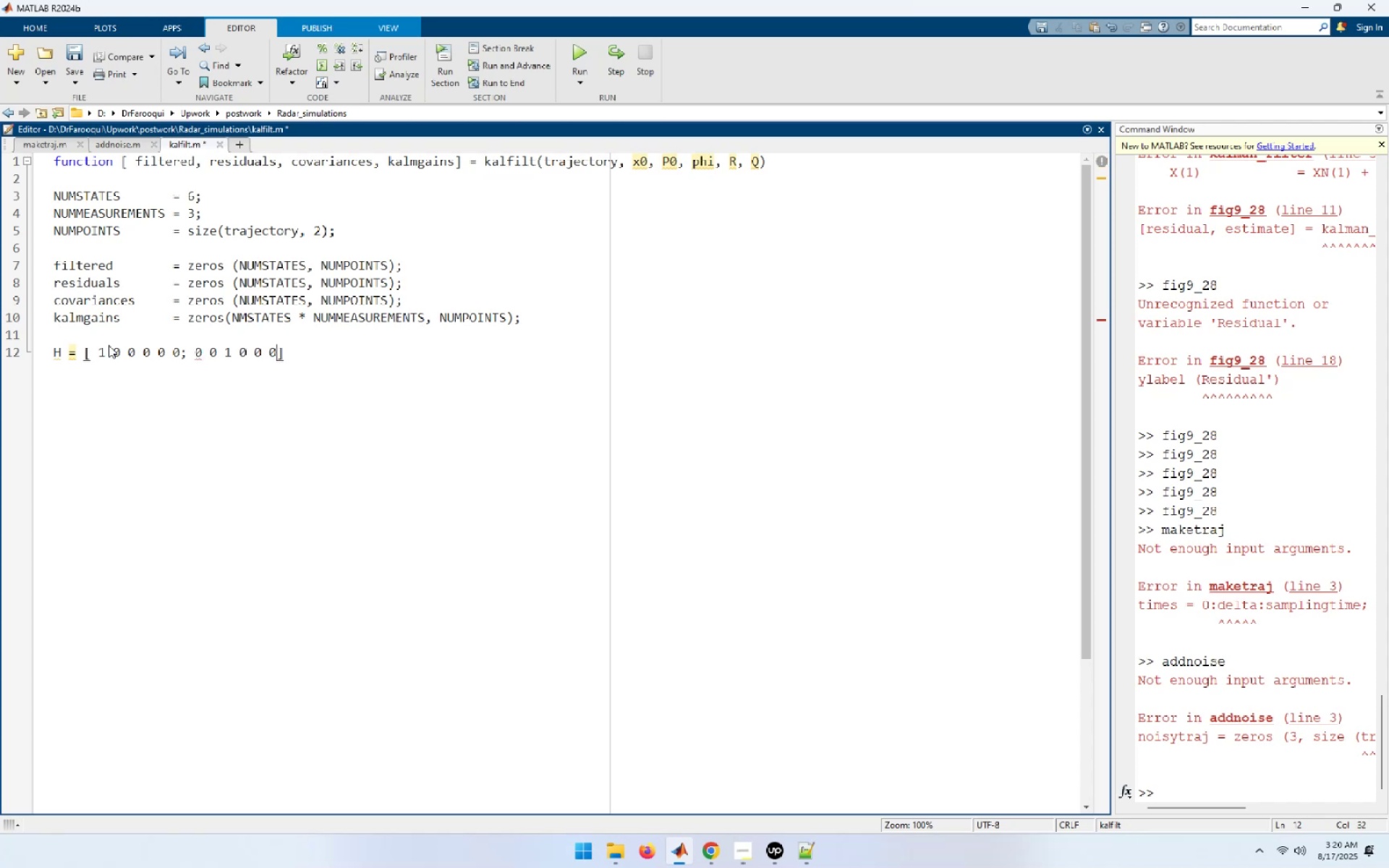 
key(Semicolon)
 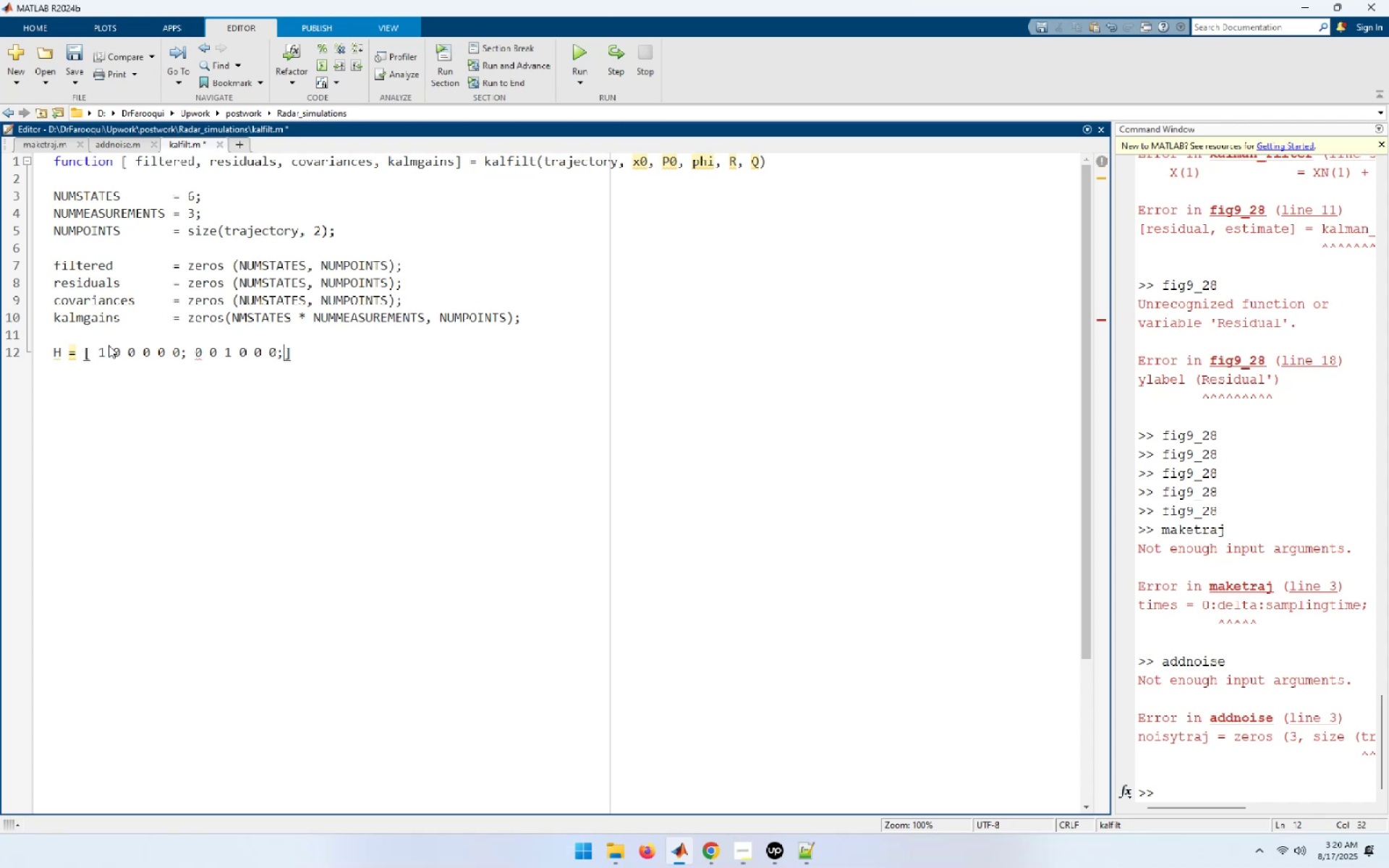 
key(Space)
 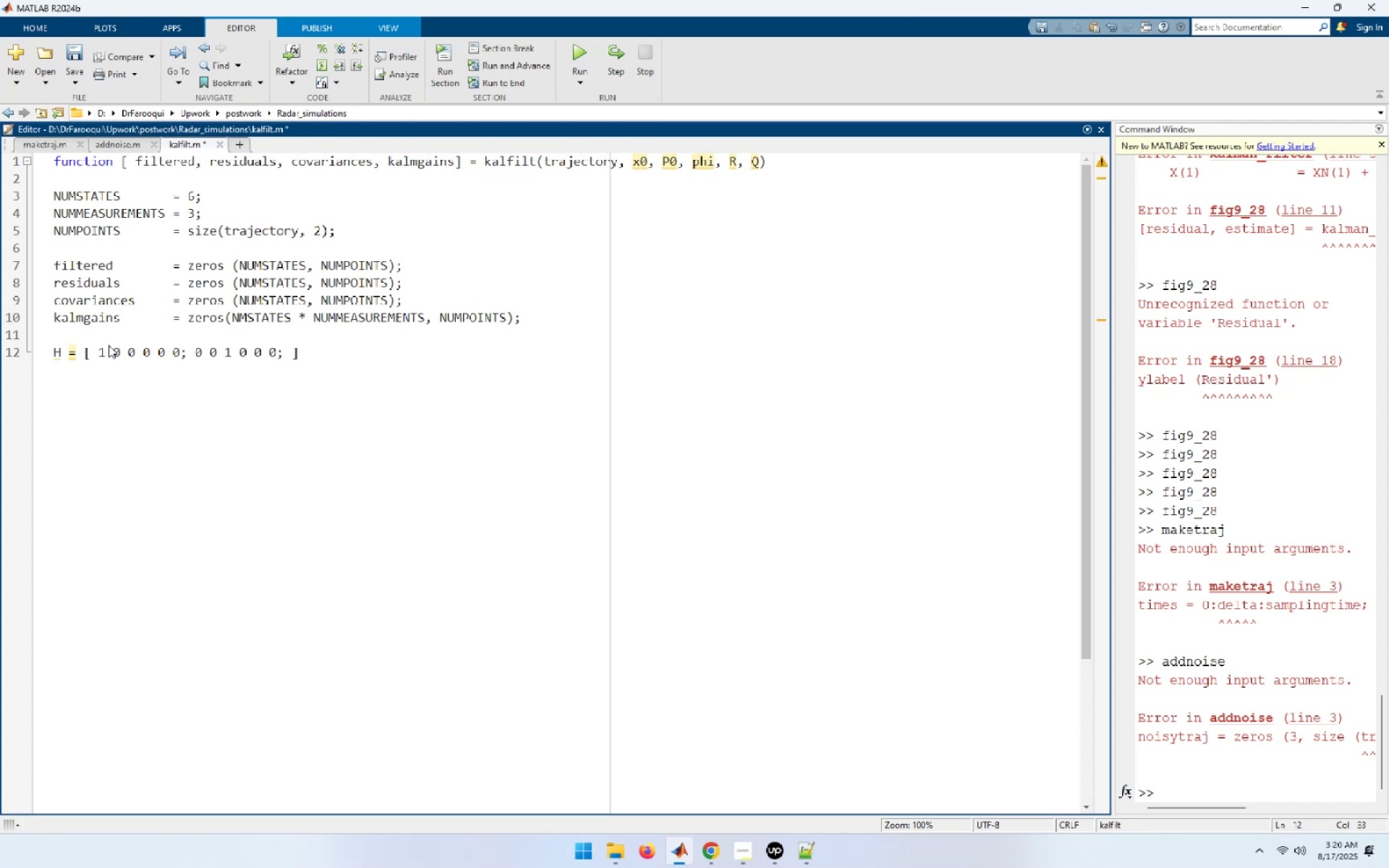 
key(0)
 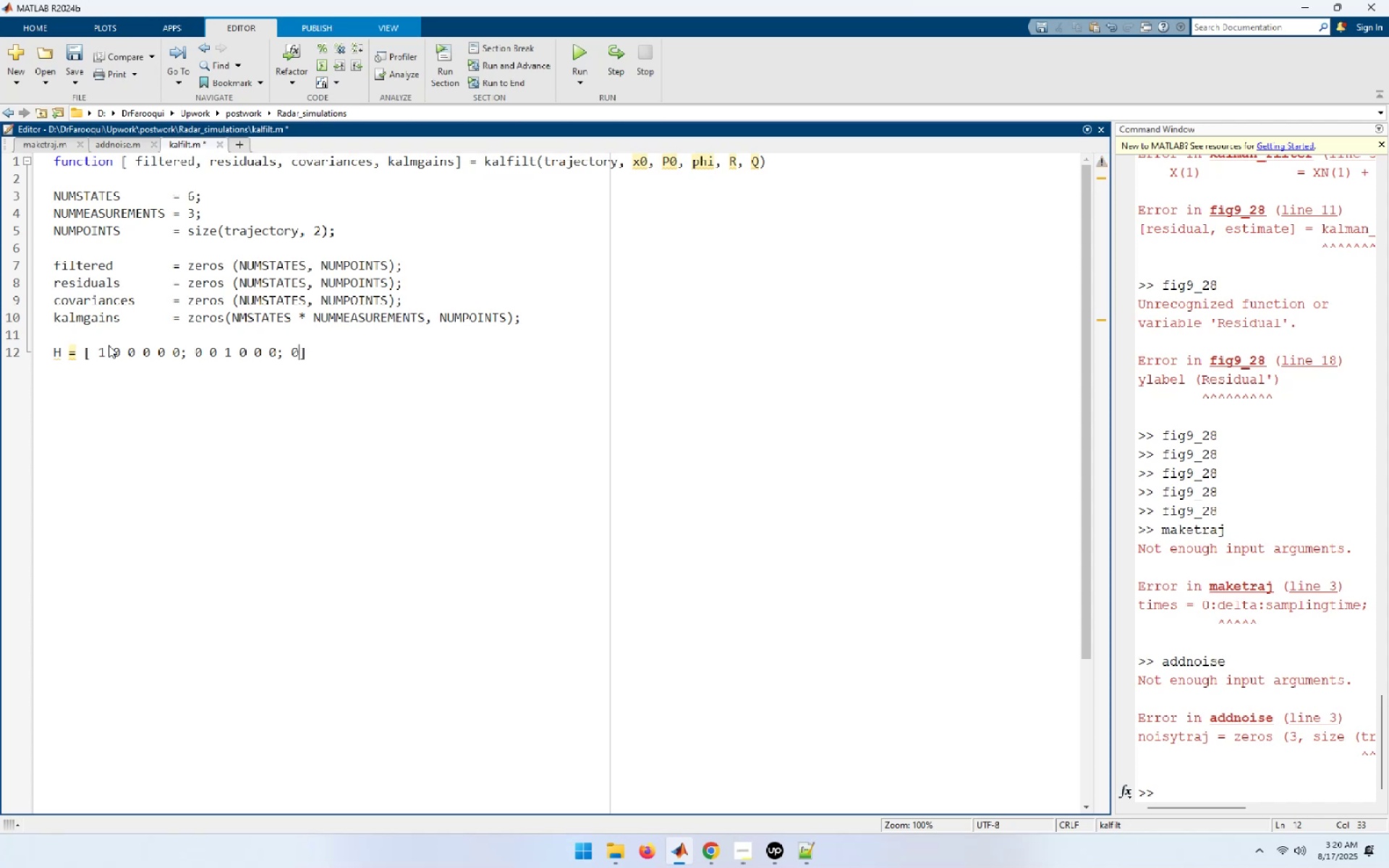 
key(Space)
 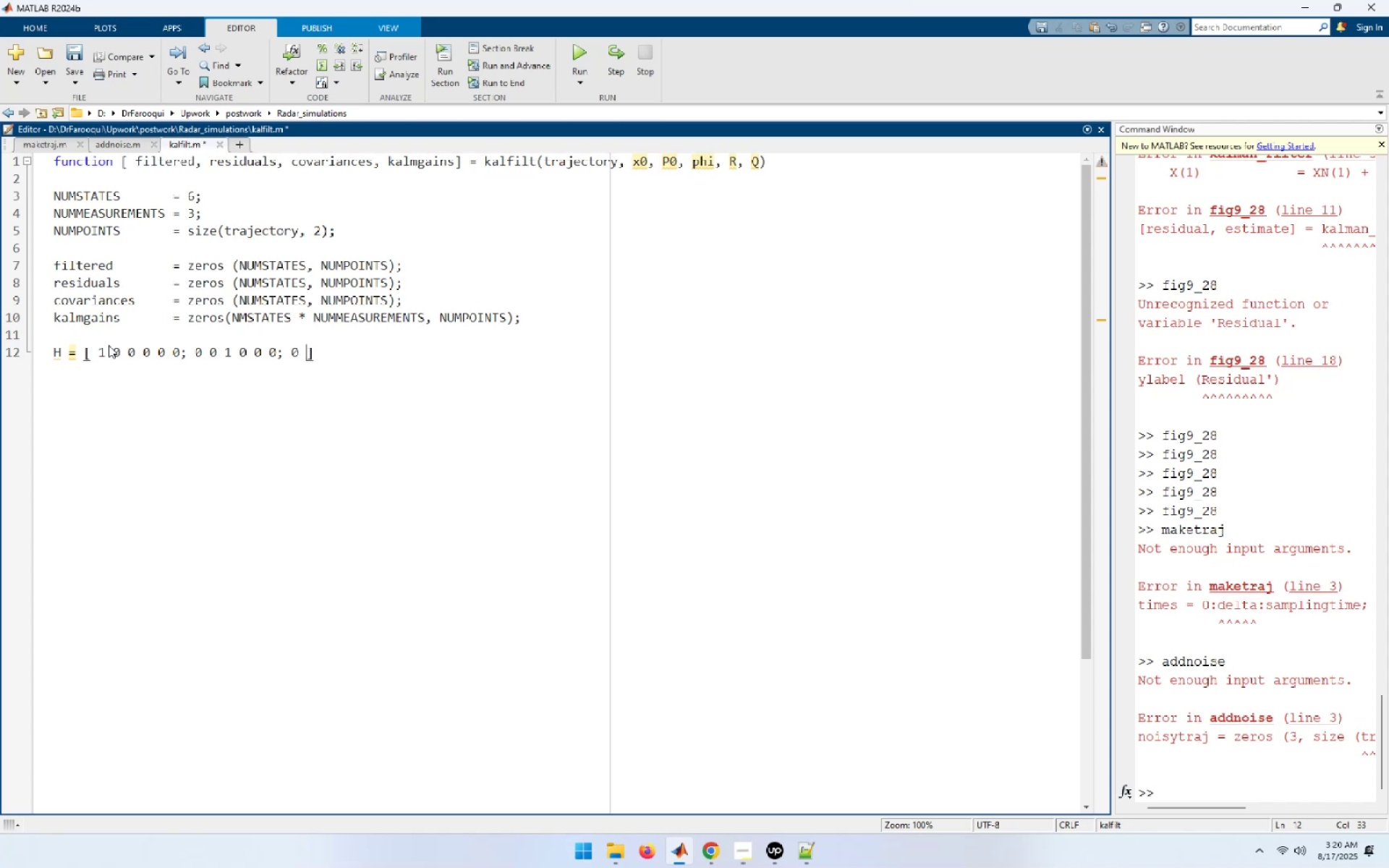 
key(0)
 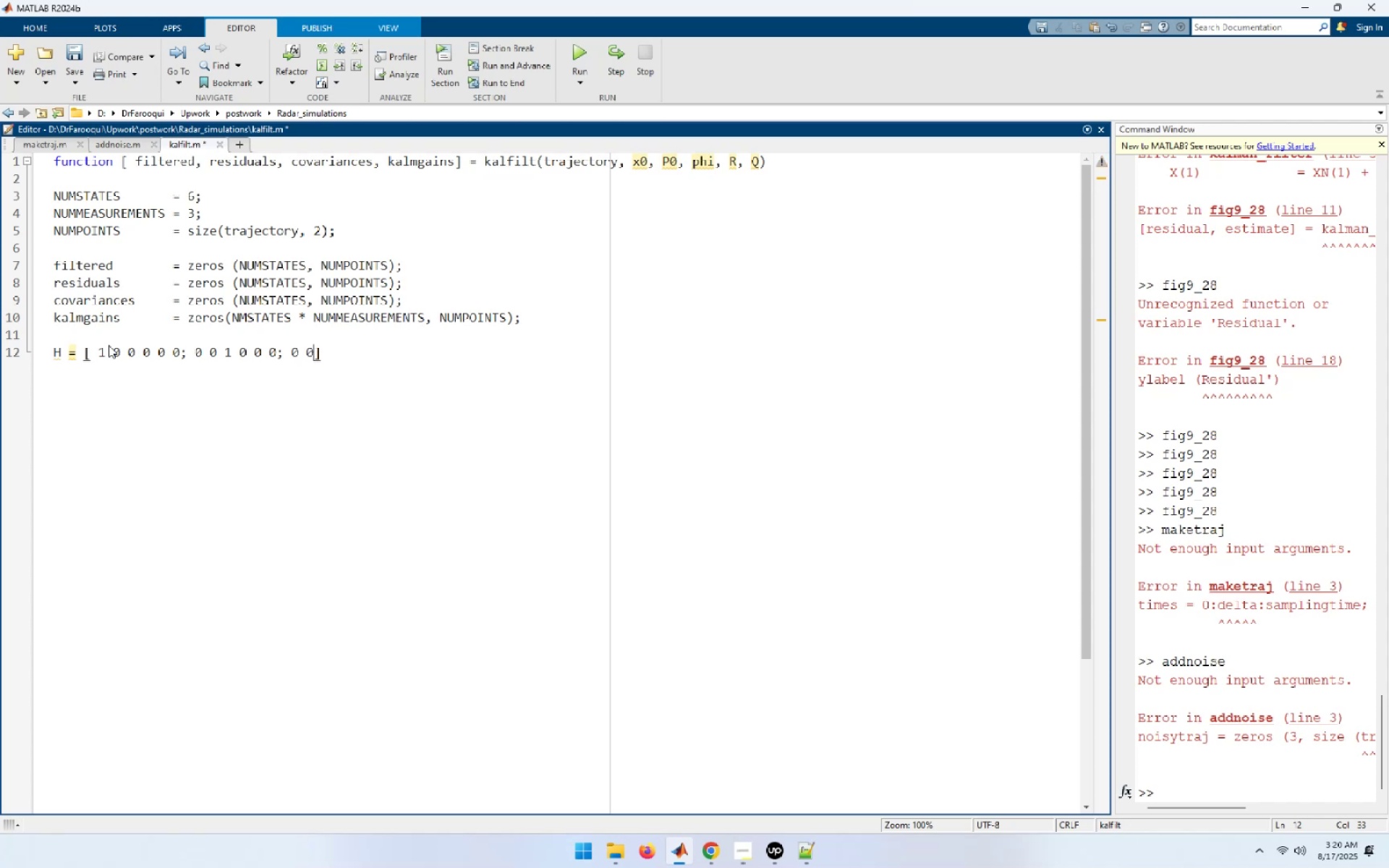 
key(Space)
 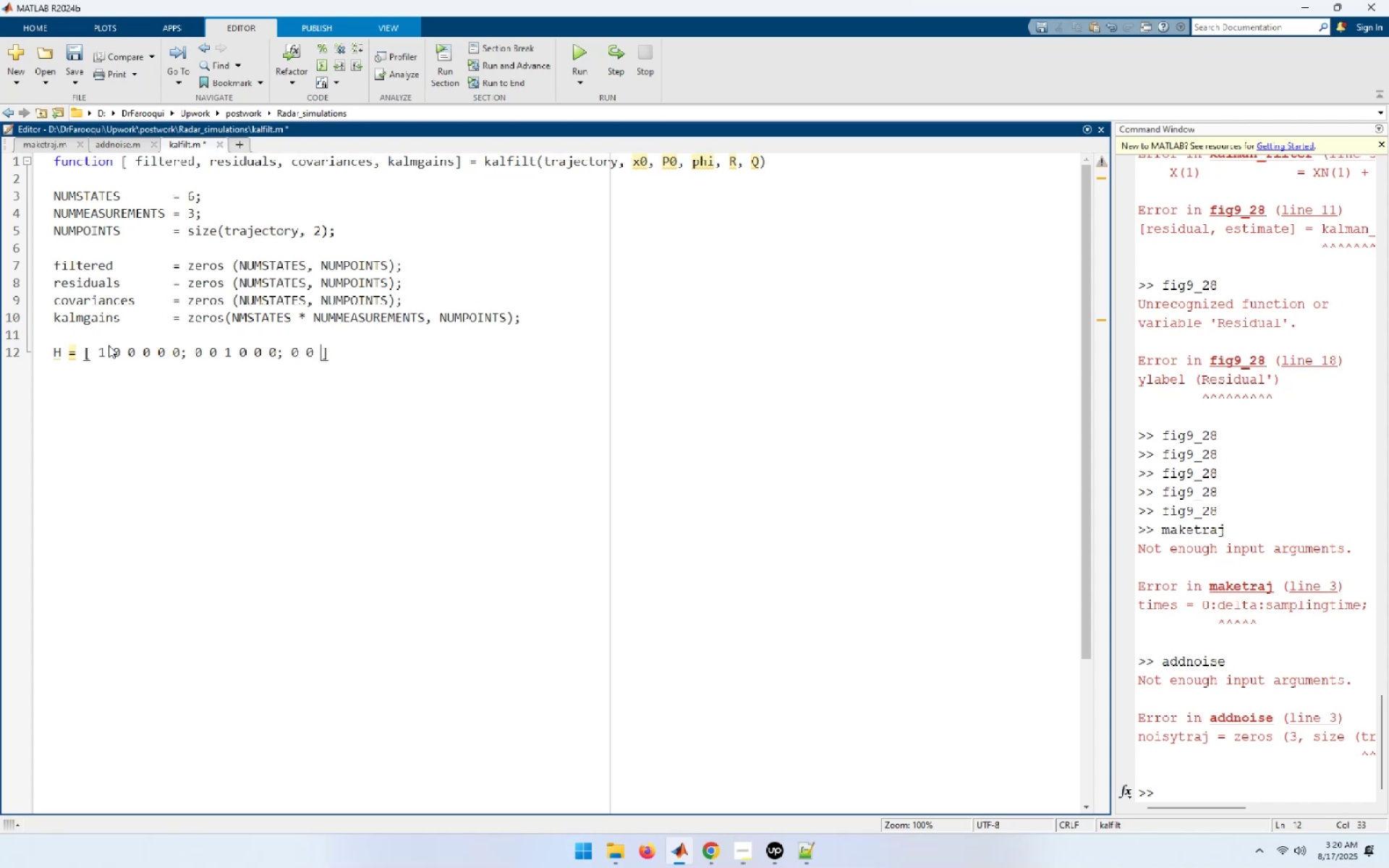 
key(0)
 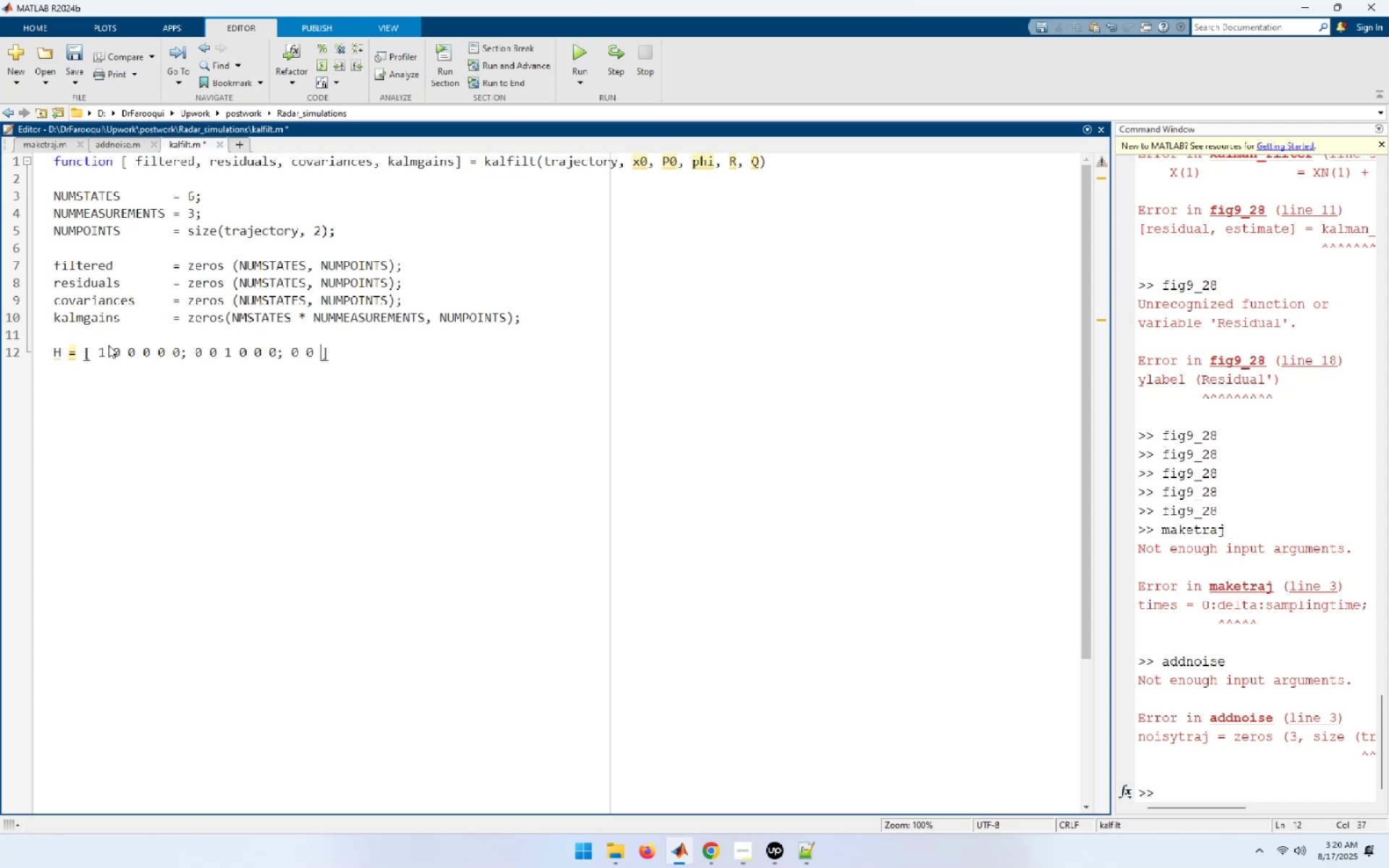 
key(Space)
 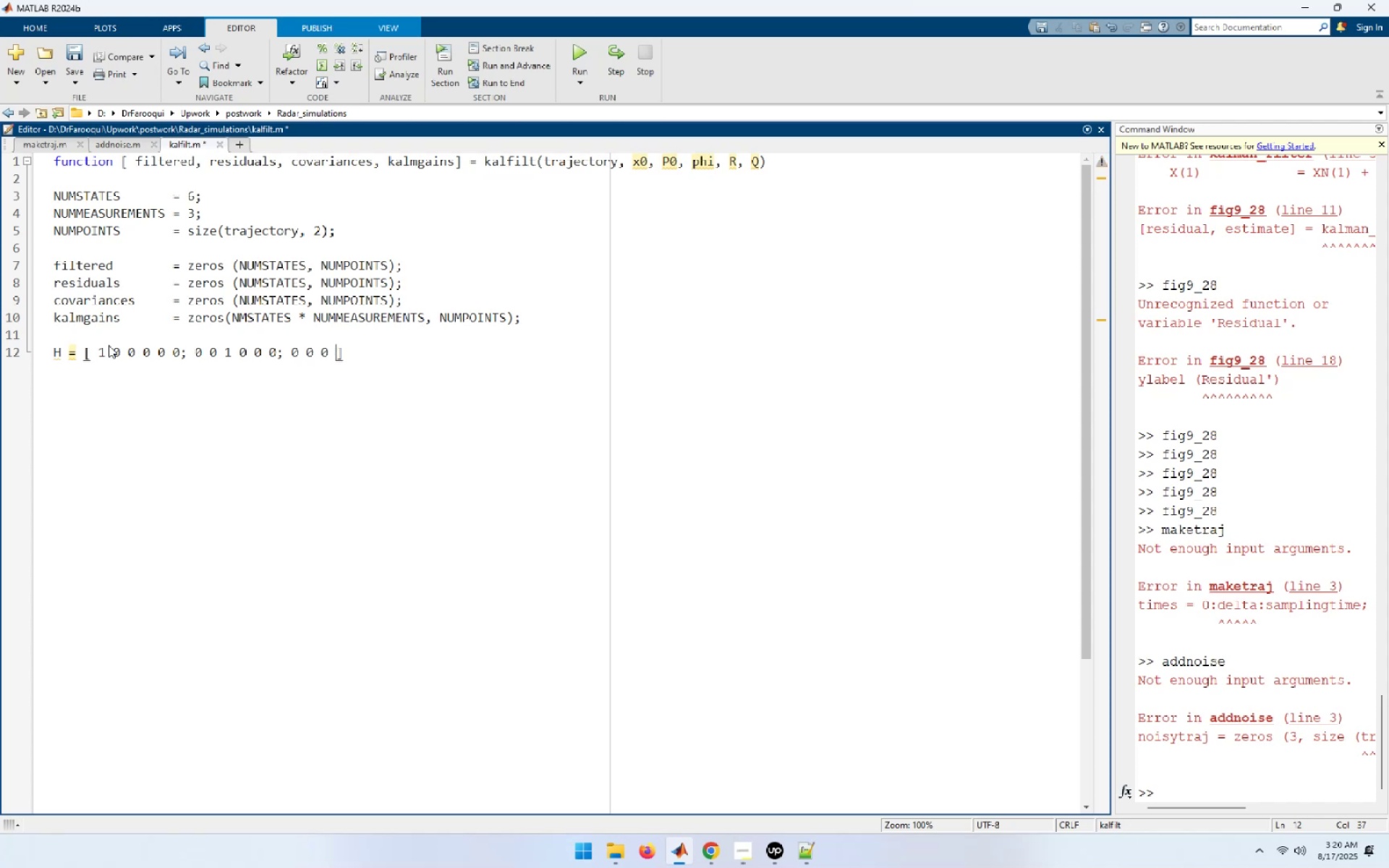 
key(0)
 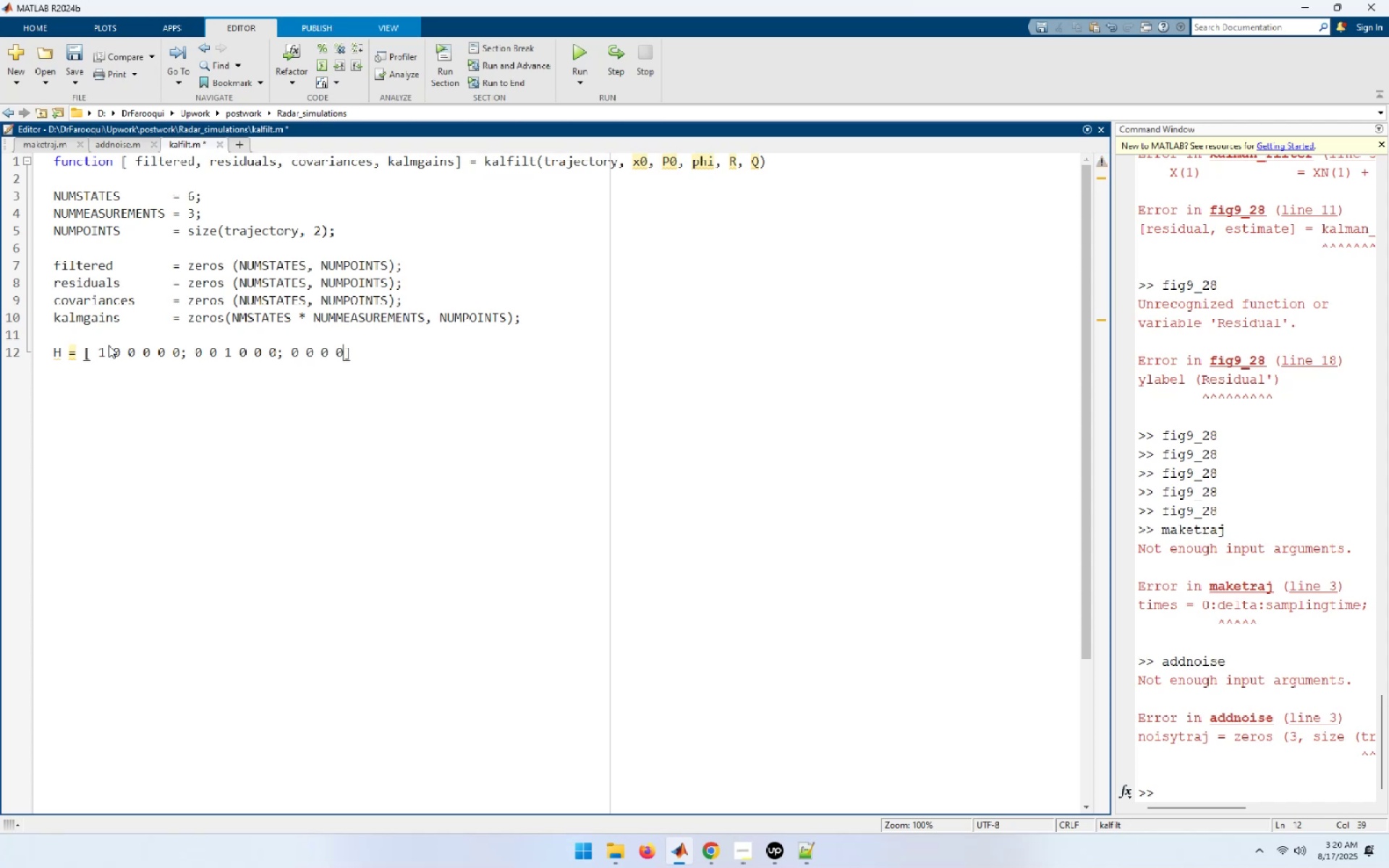 
key(Space)
 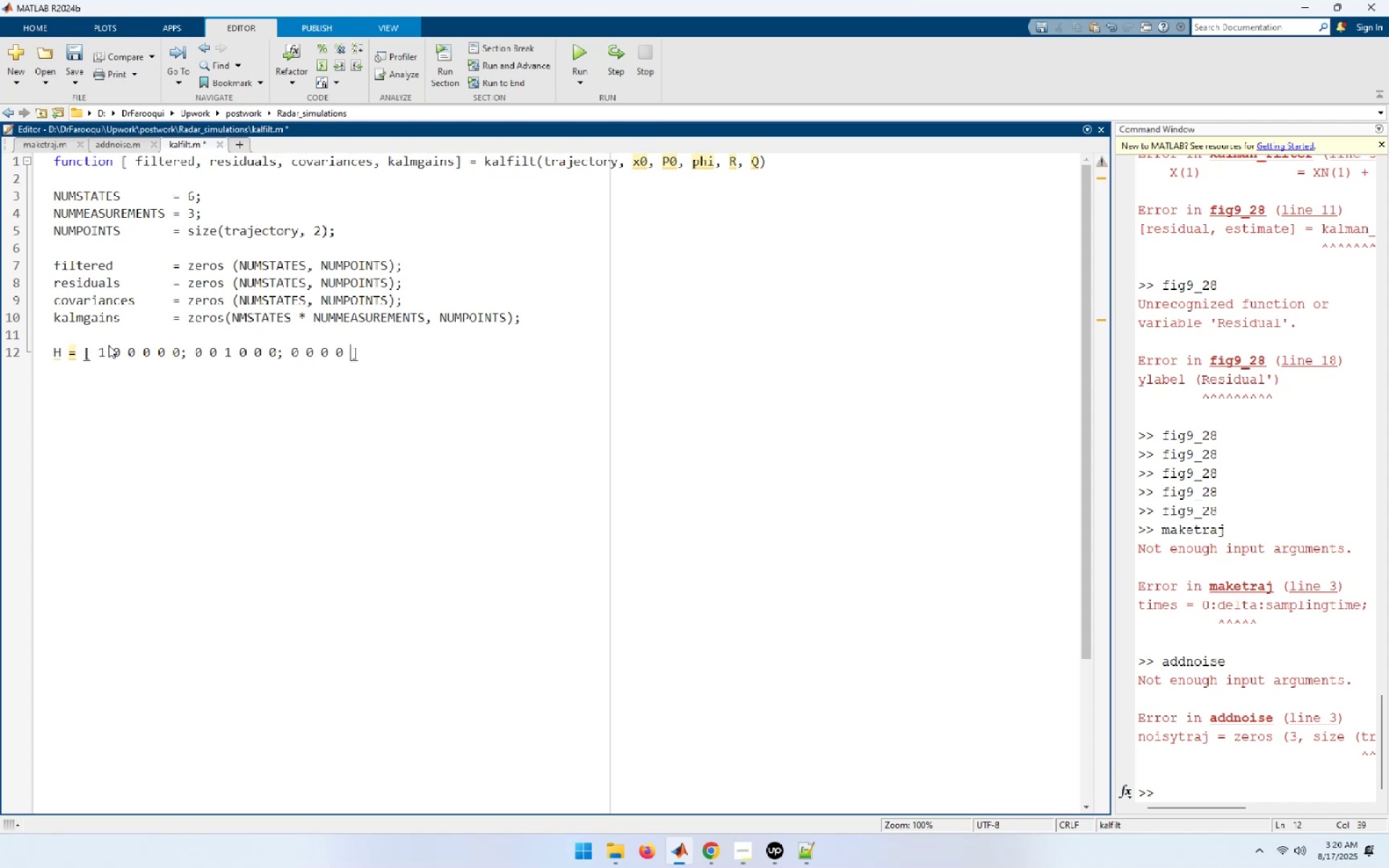 
key(1)
 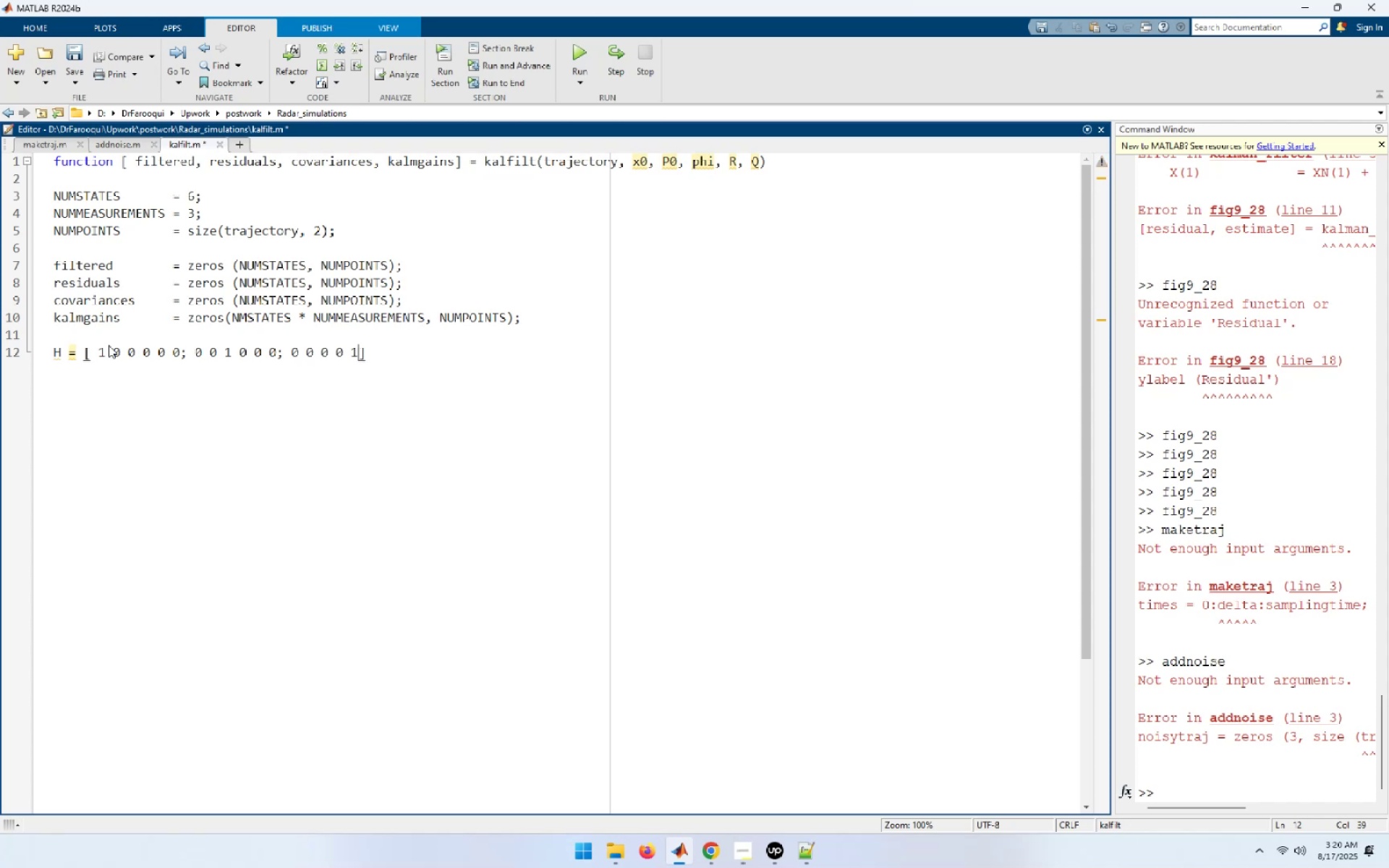 
key(Space)
 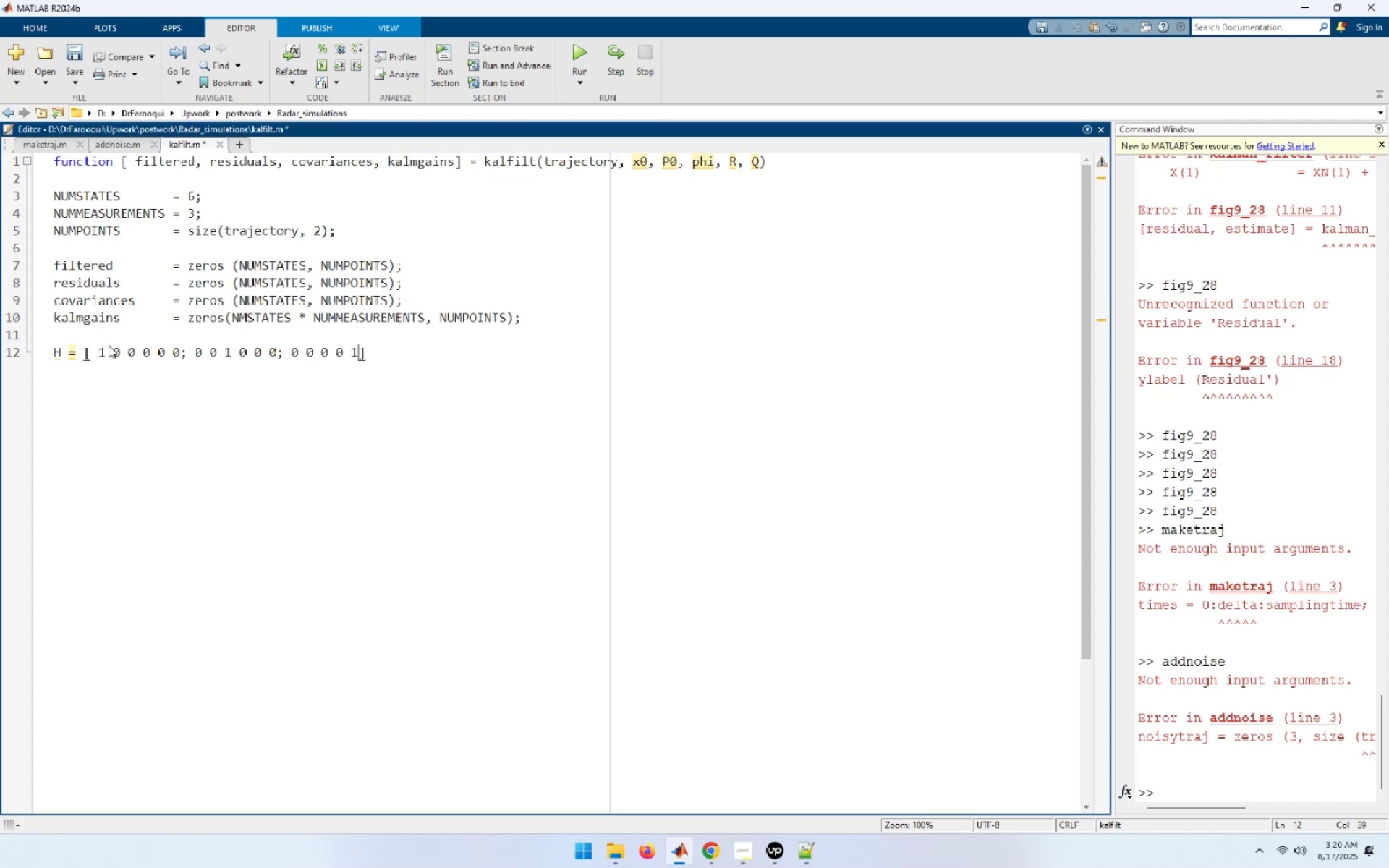 
key(0)
 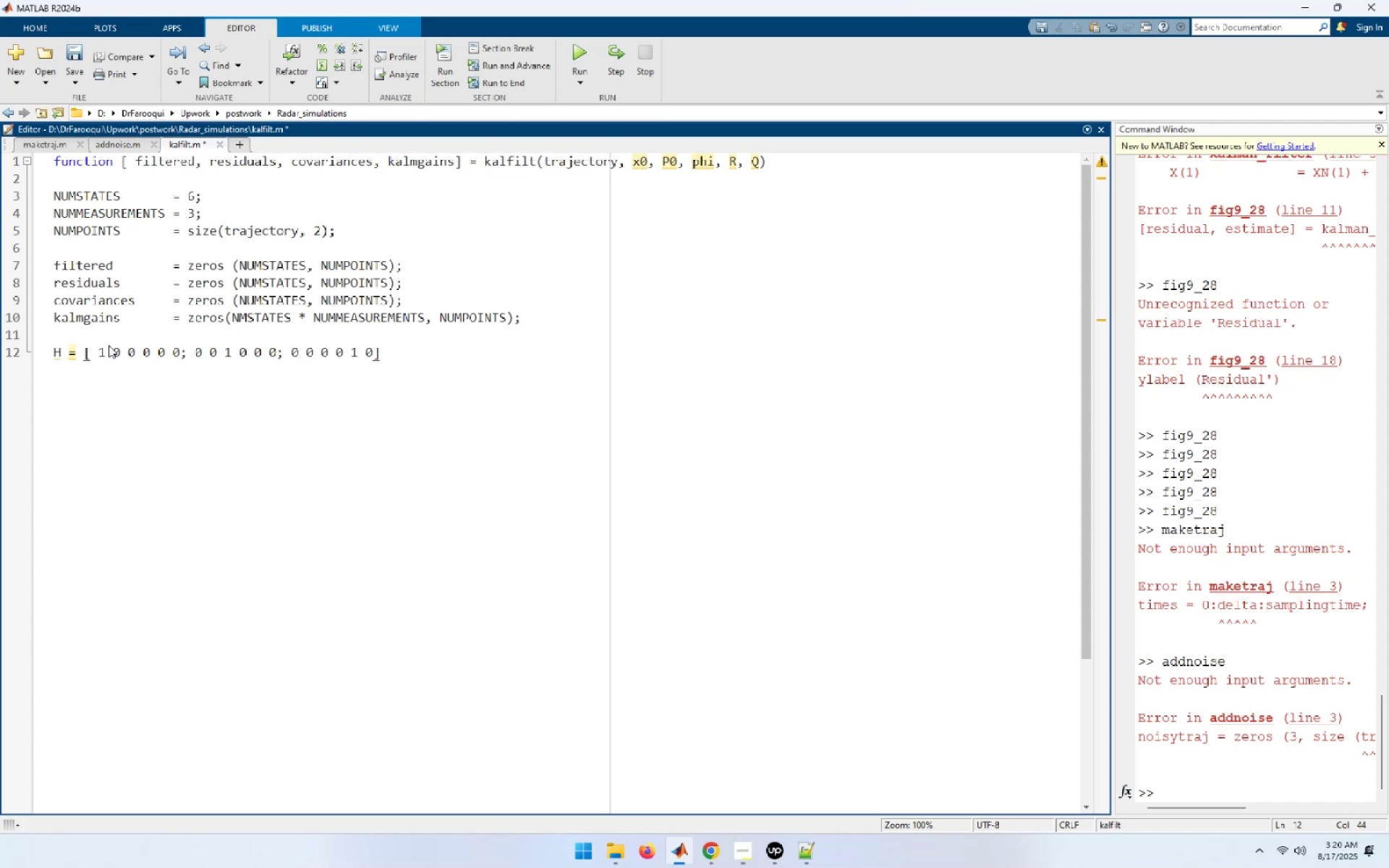 
key(BracketRight)
 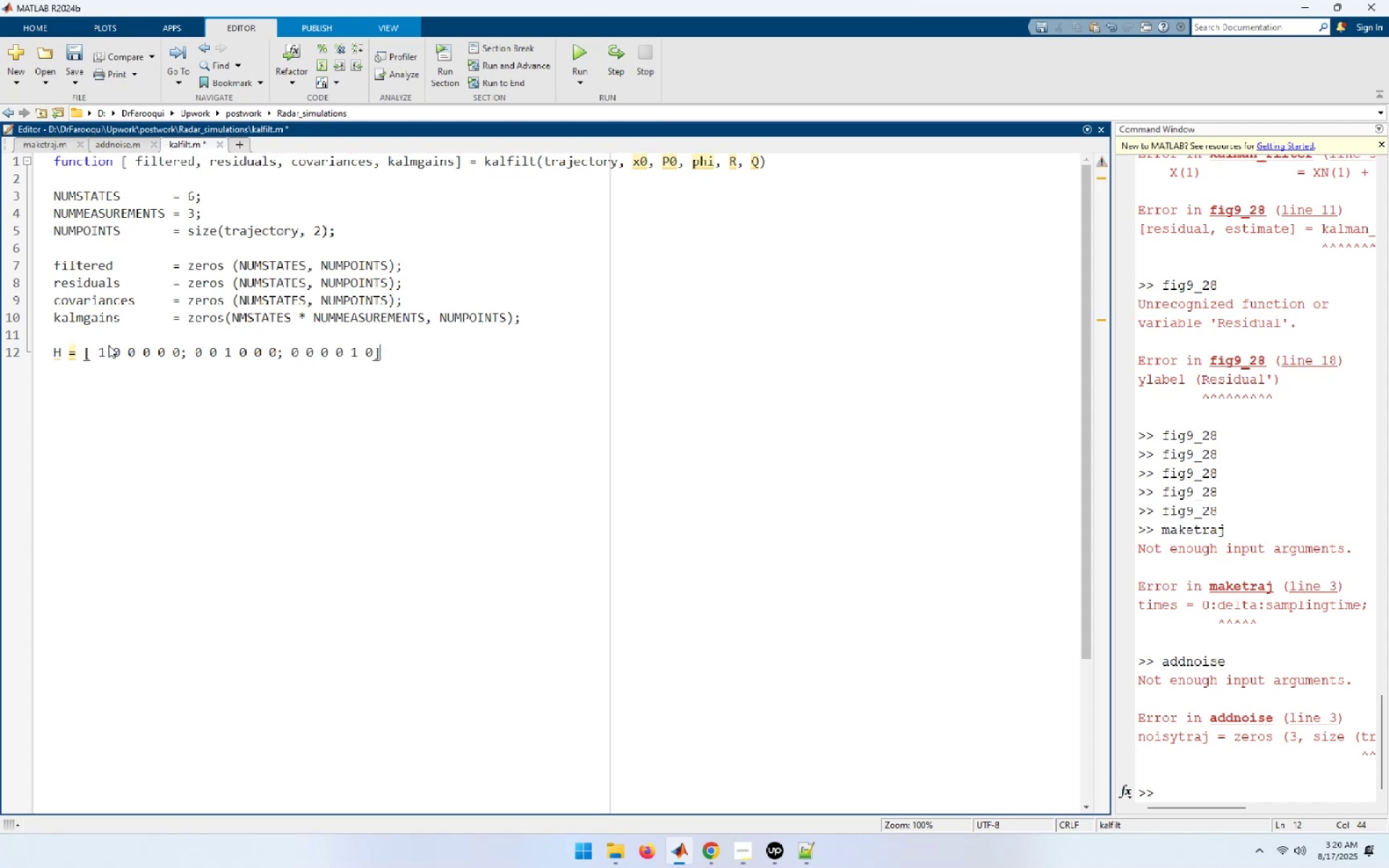 
hold_key(key=ShiftRight, duration=0.64)
 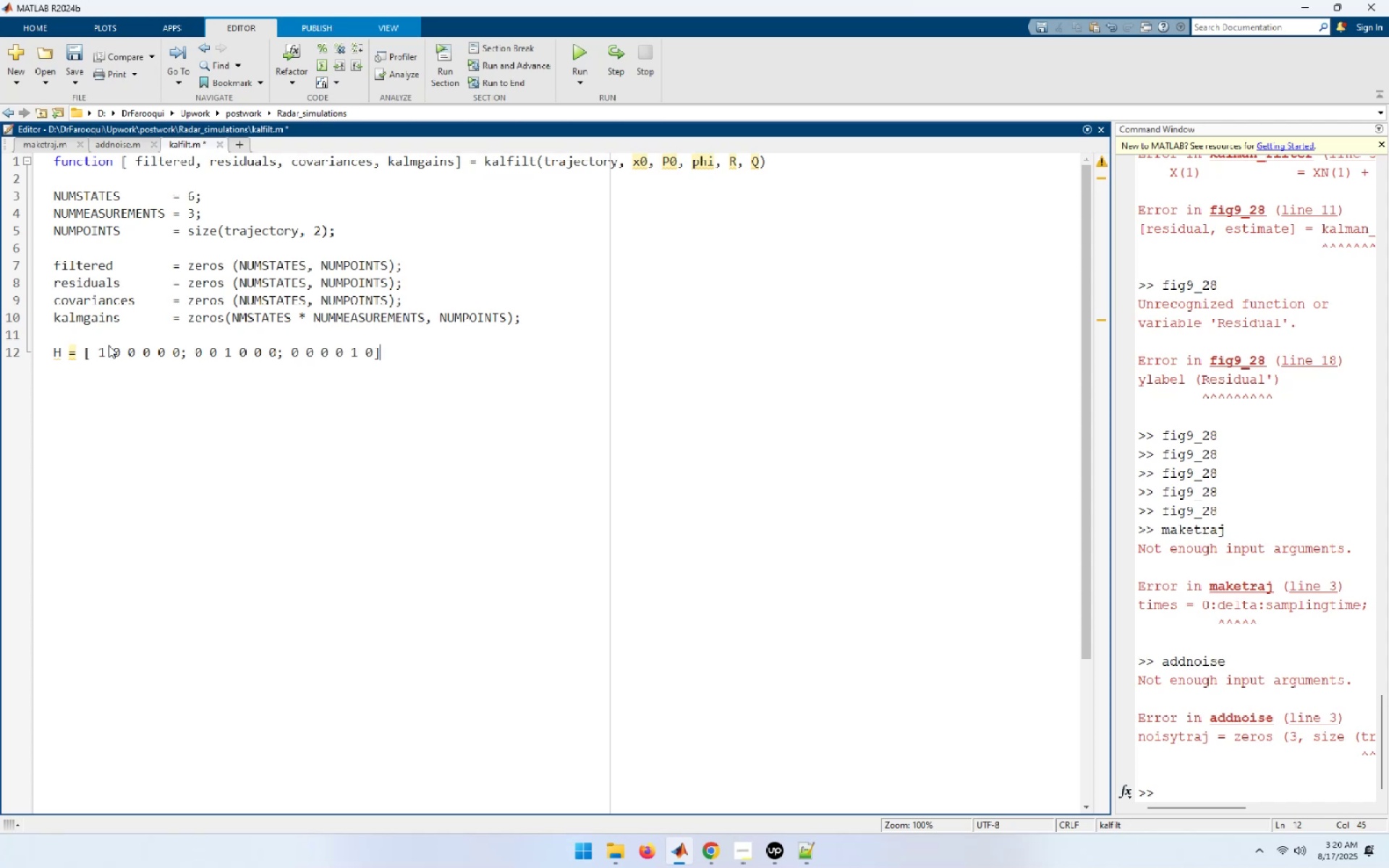 
key(Semicolon)
 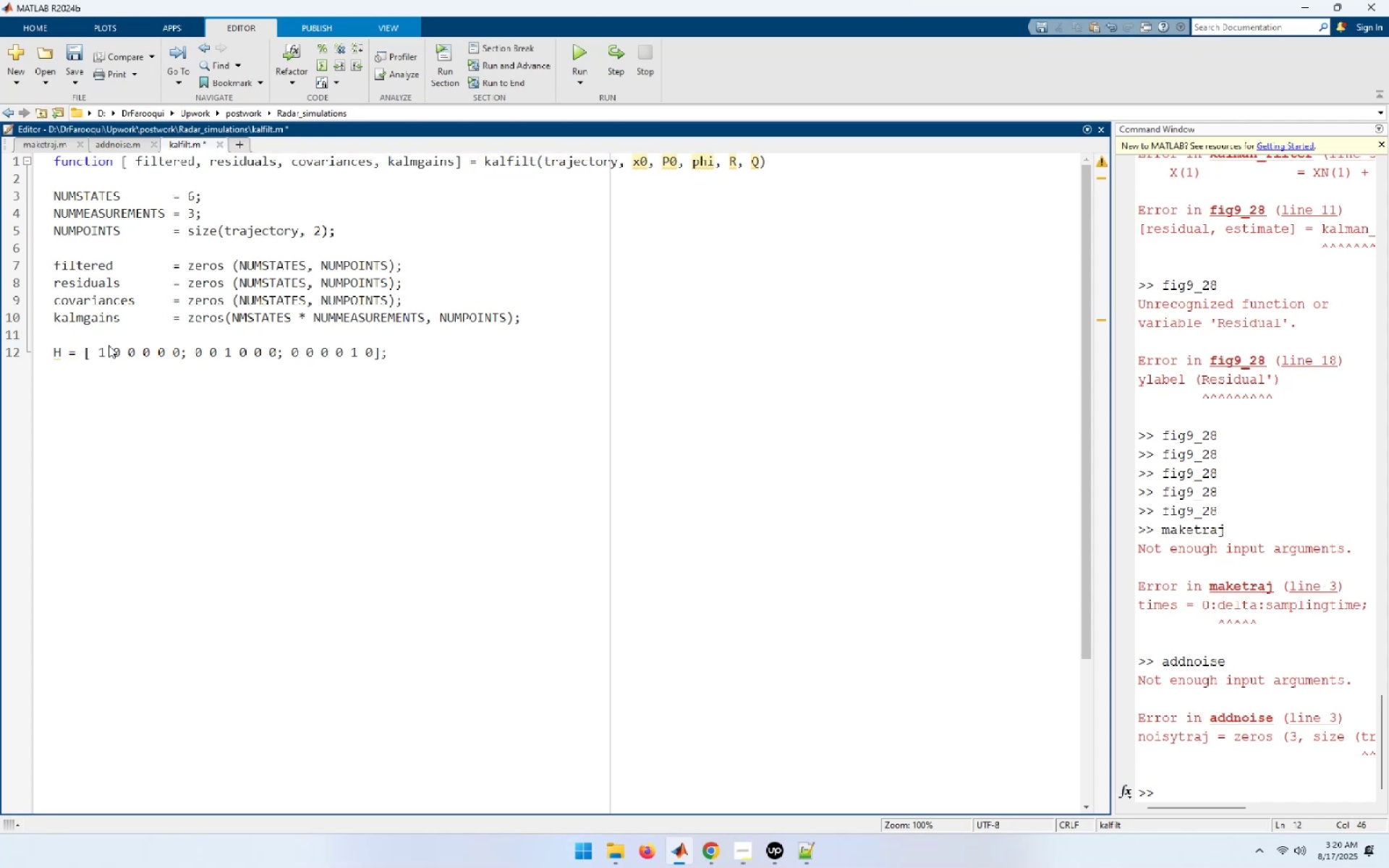 
key(Enter)
 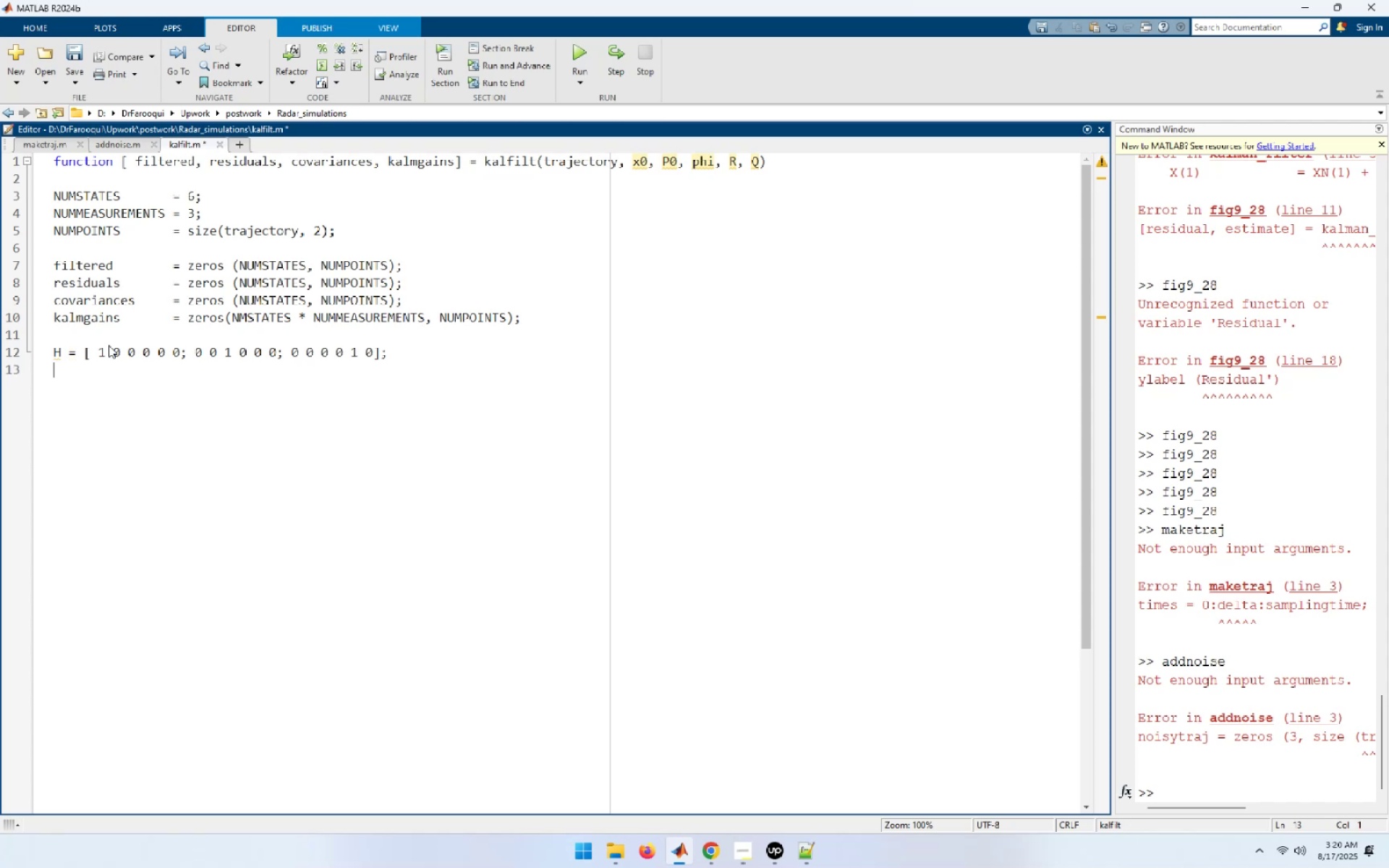 
key(Enter)
 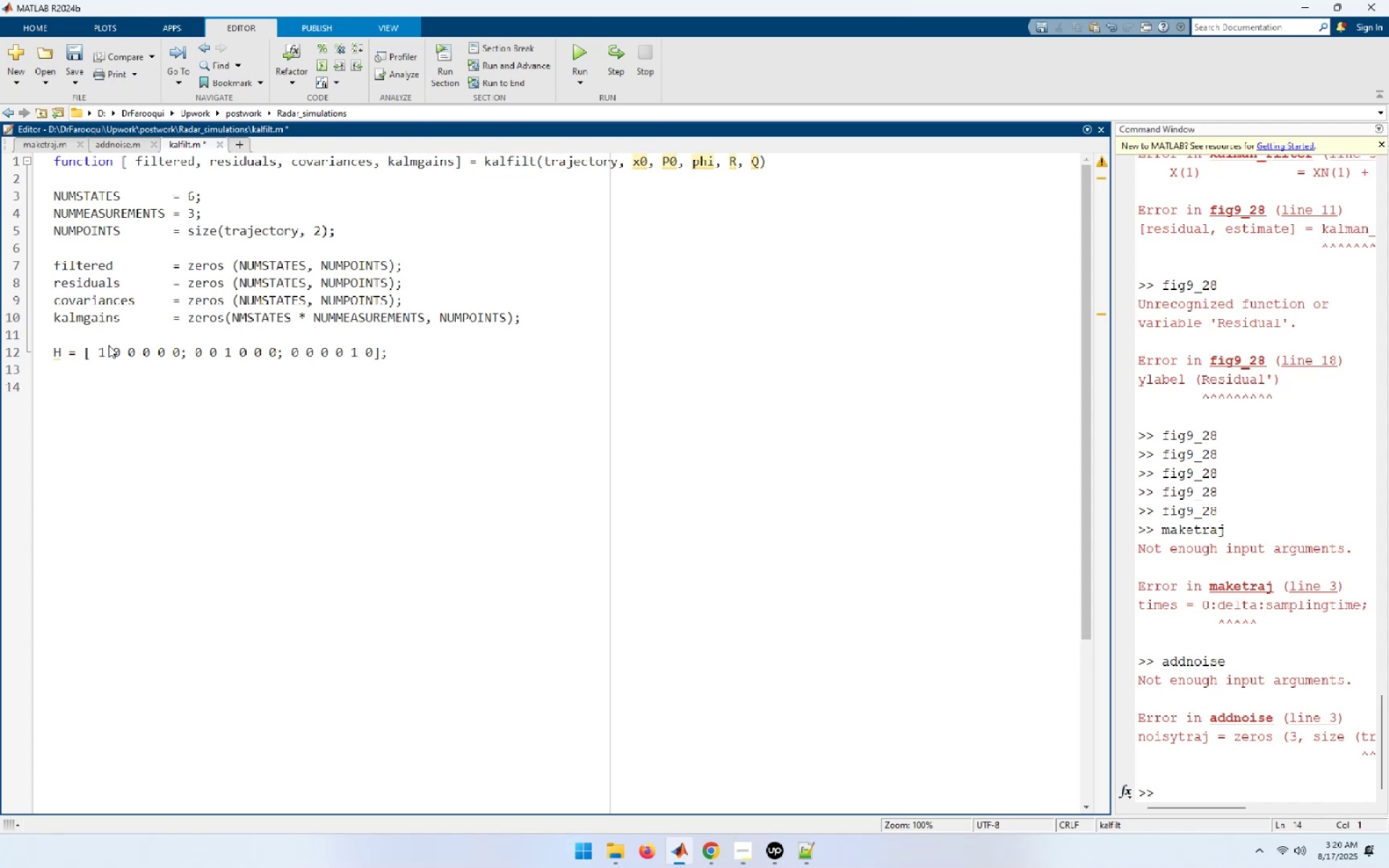 
type(xhatmin)
key(Backspace)
type(nus = x0;)
 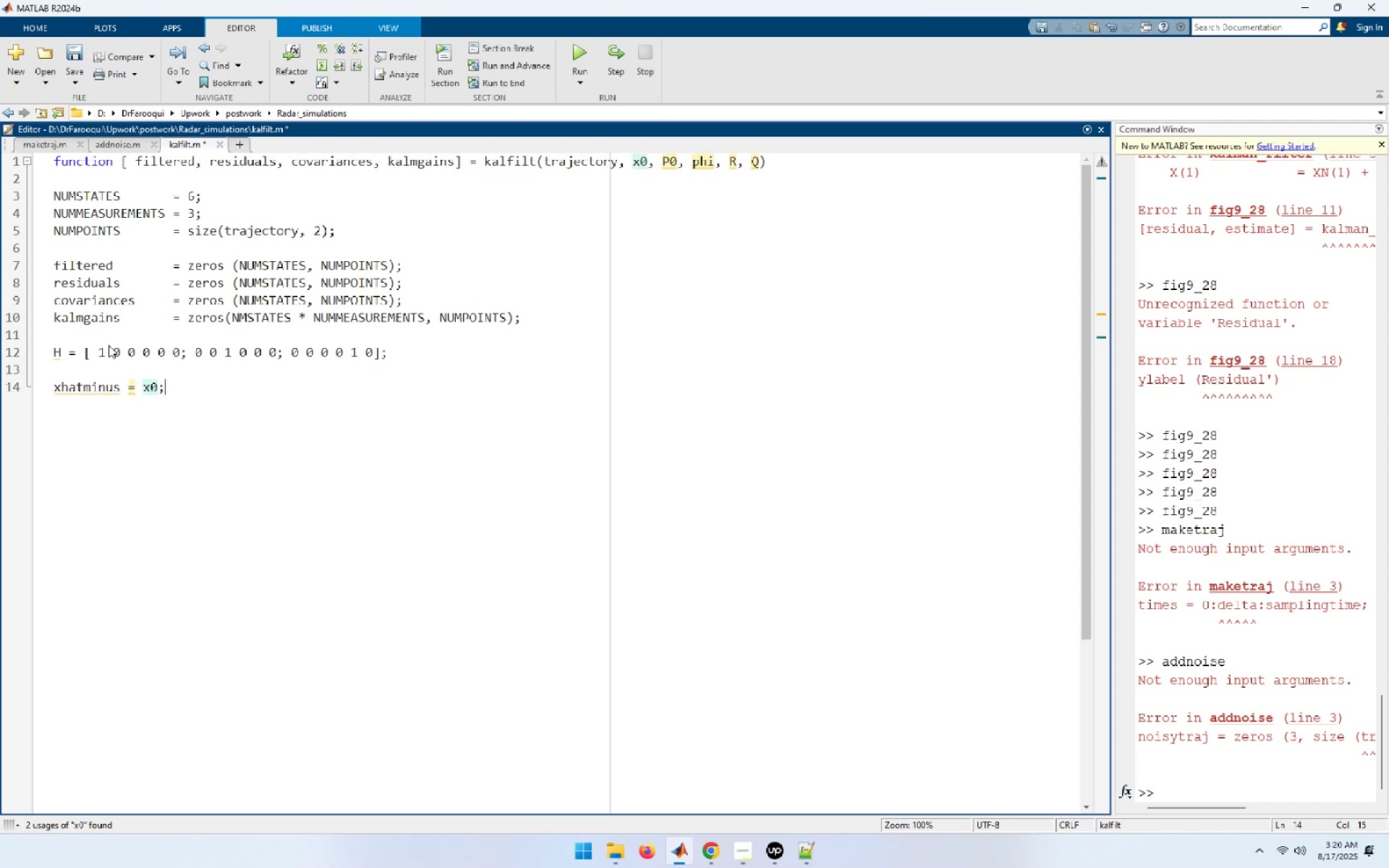 
key(Enter)
 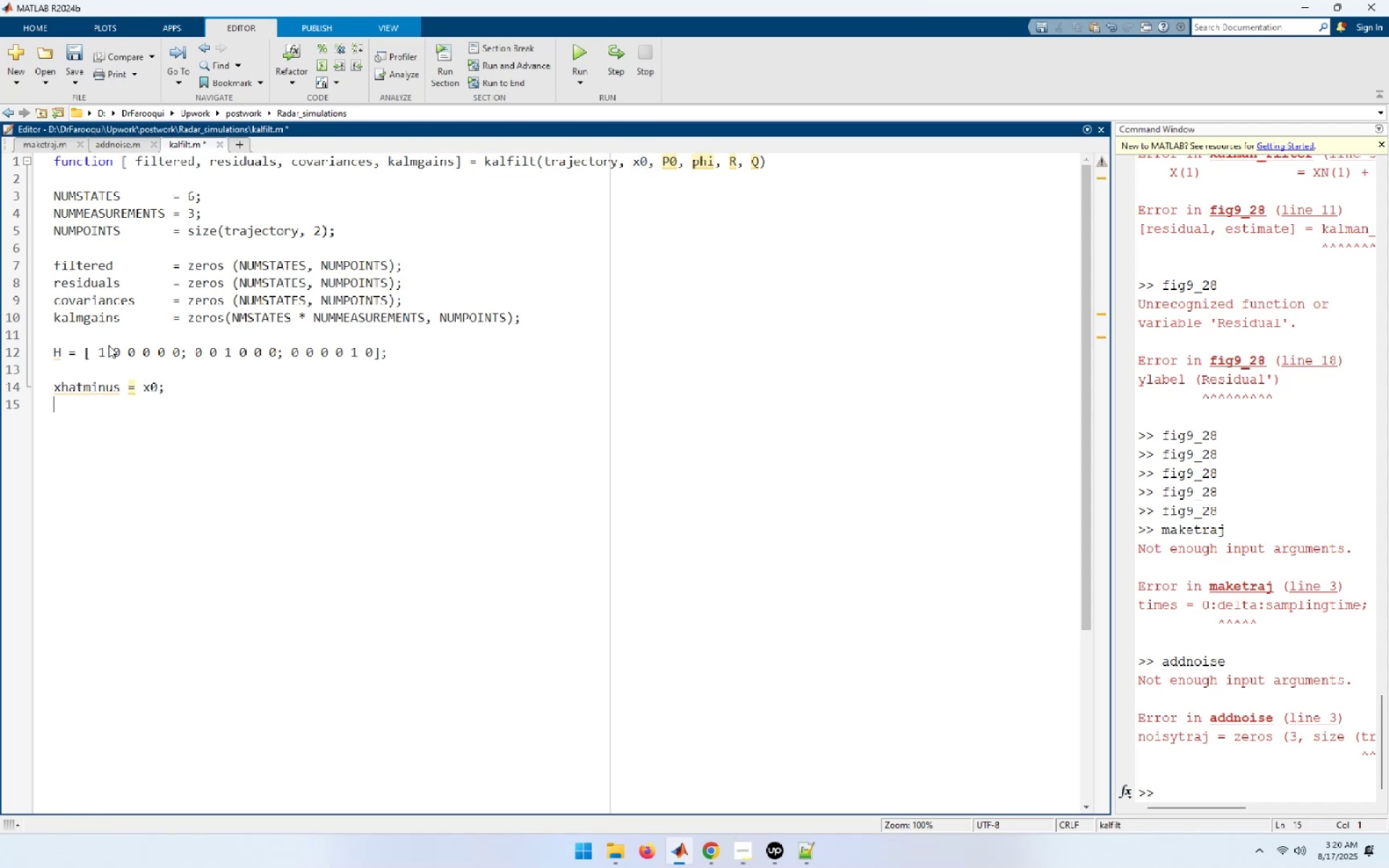 
type(pmi)
key(Backspace)
key(Backspace)
key(Backspace)
type(Pminus = Po)
key(Backspace)
type(0)
 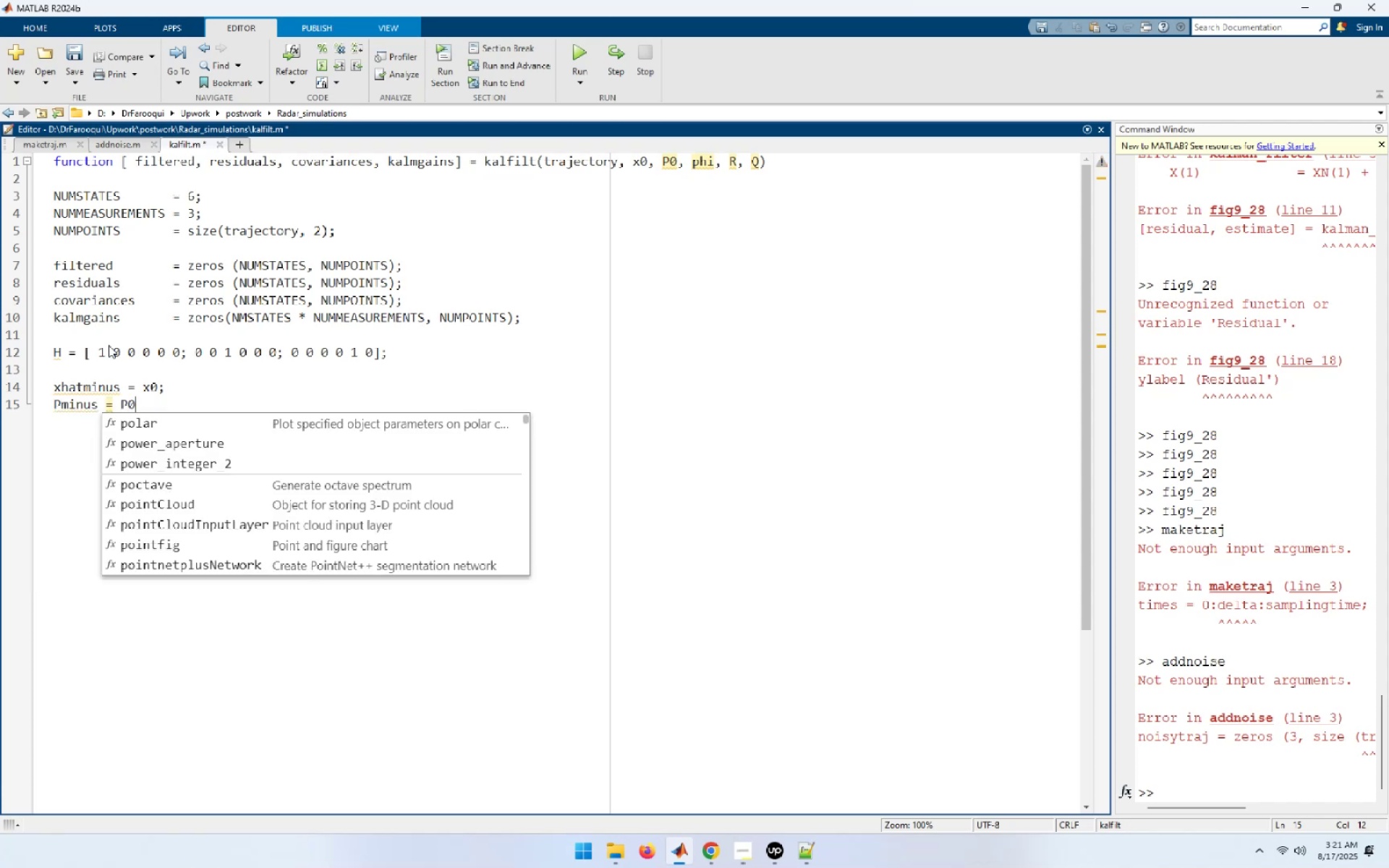 
key(Enter)
 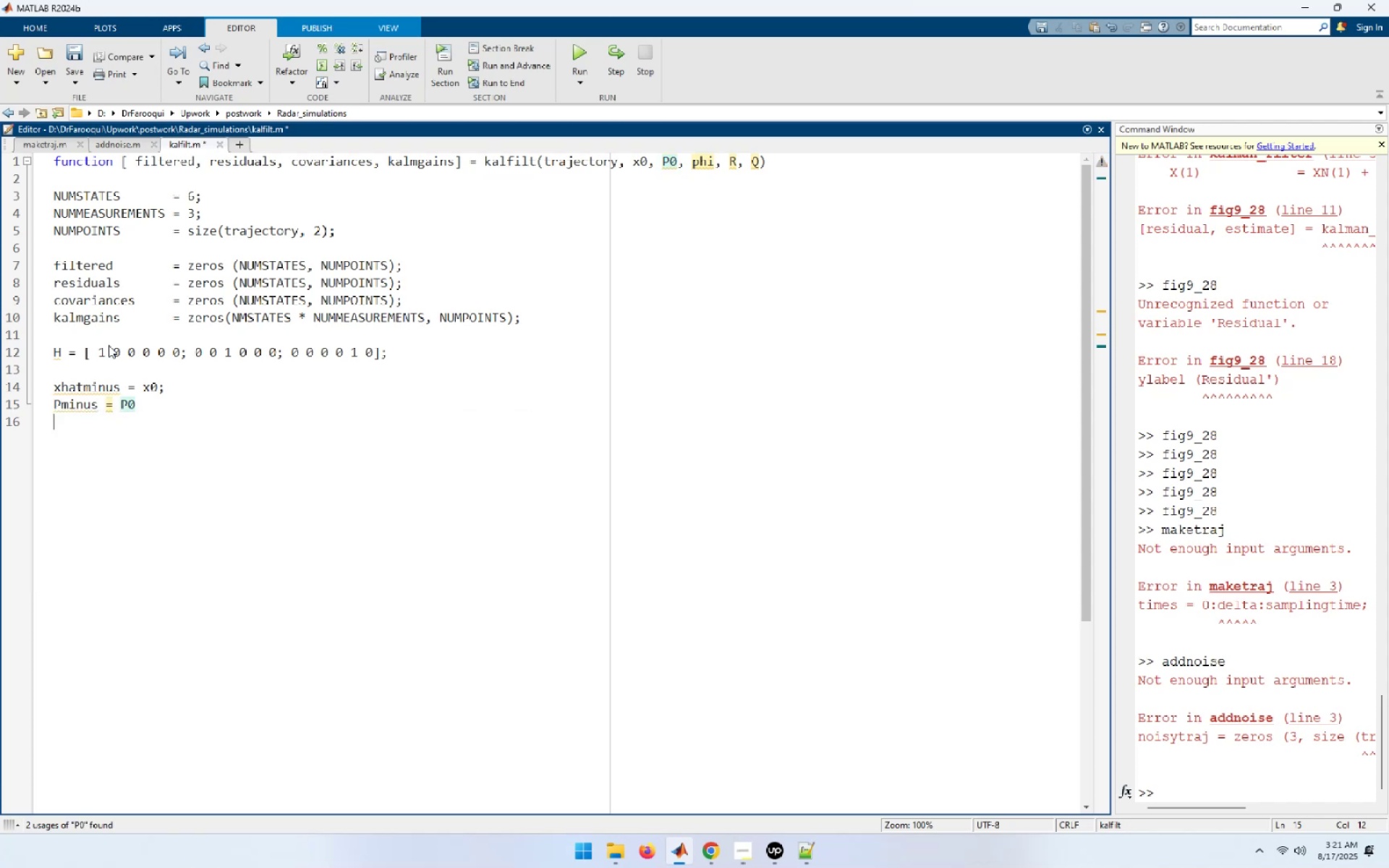 
key(Backspace)
 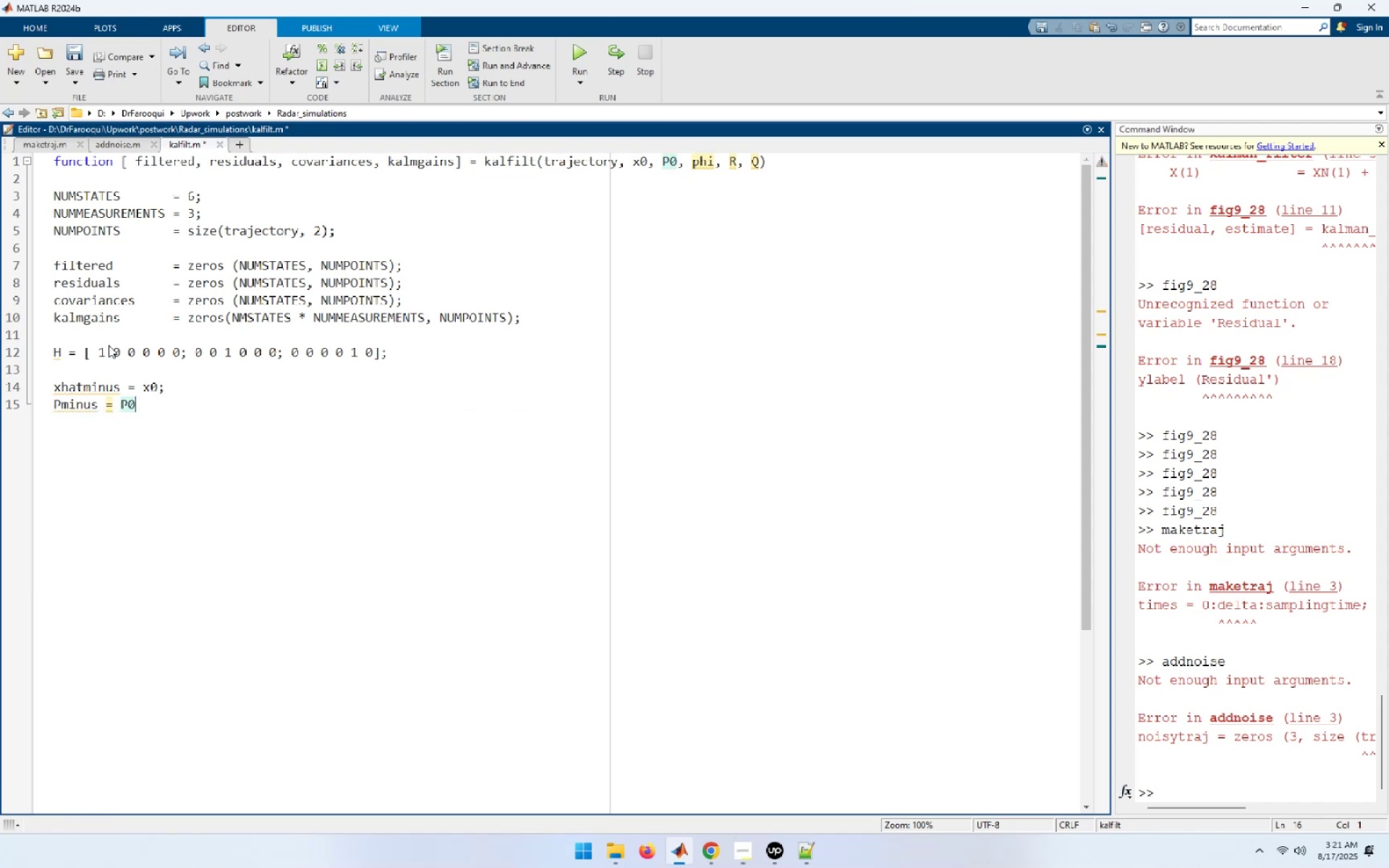 
key(Backspace)
 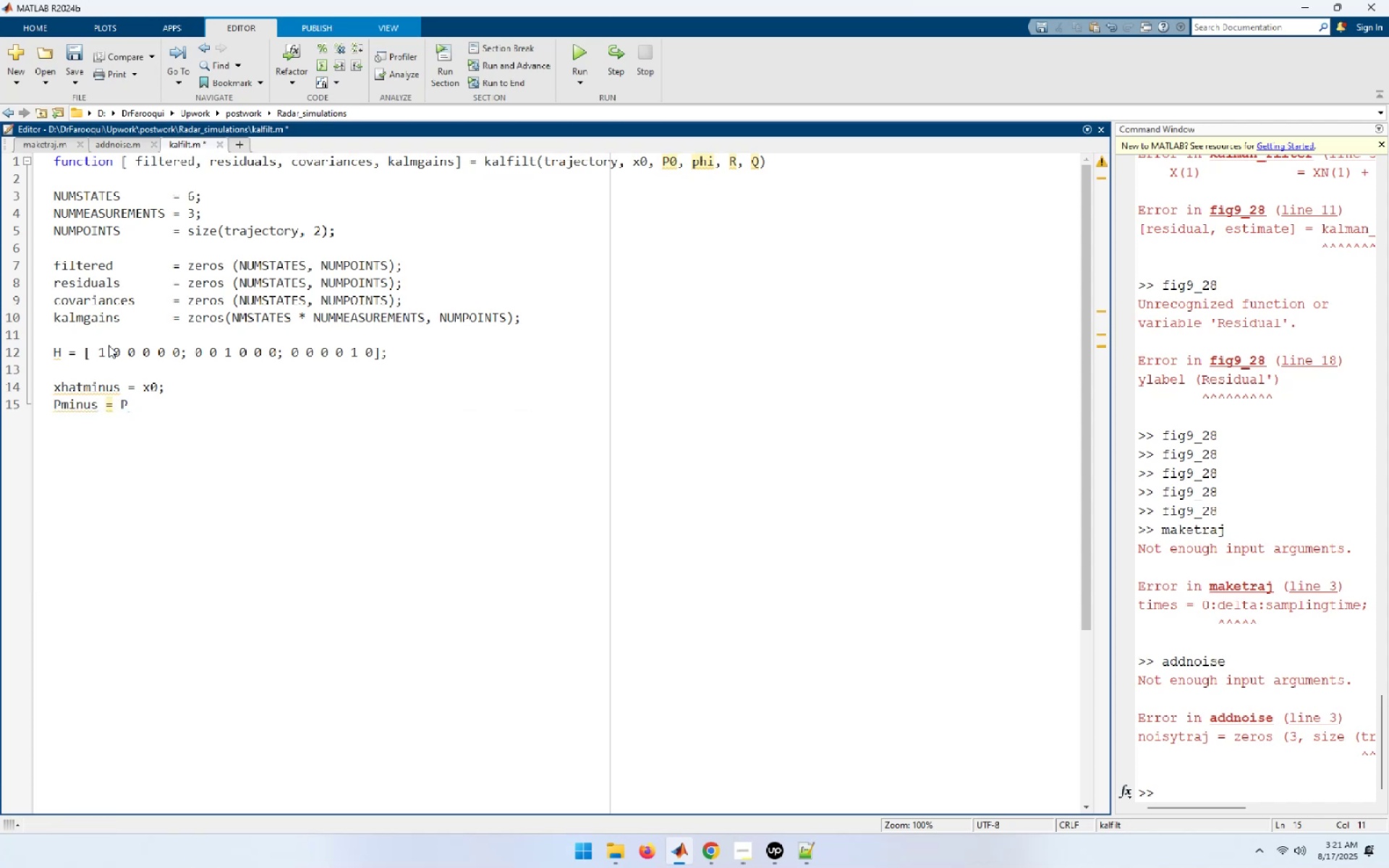 
key(0)
 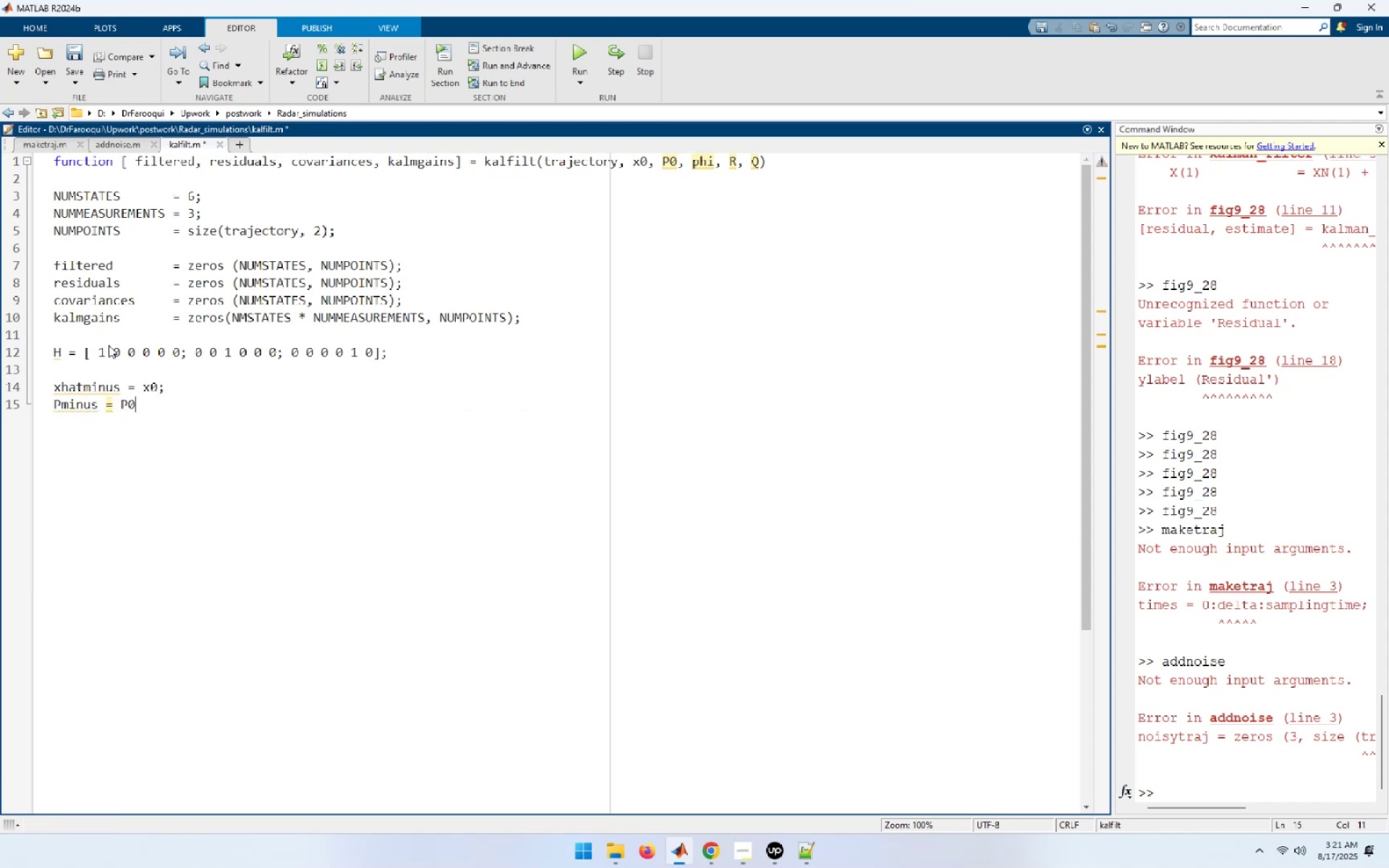 
key(Semicolon)
 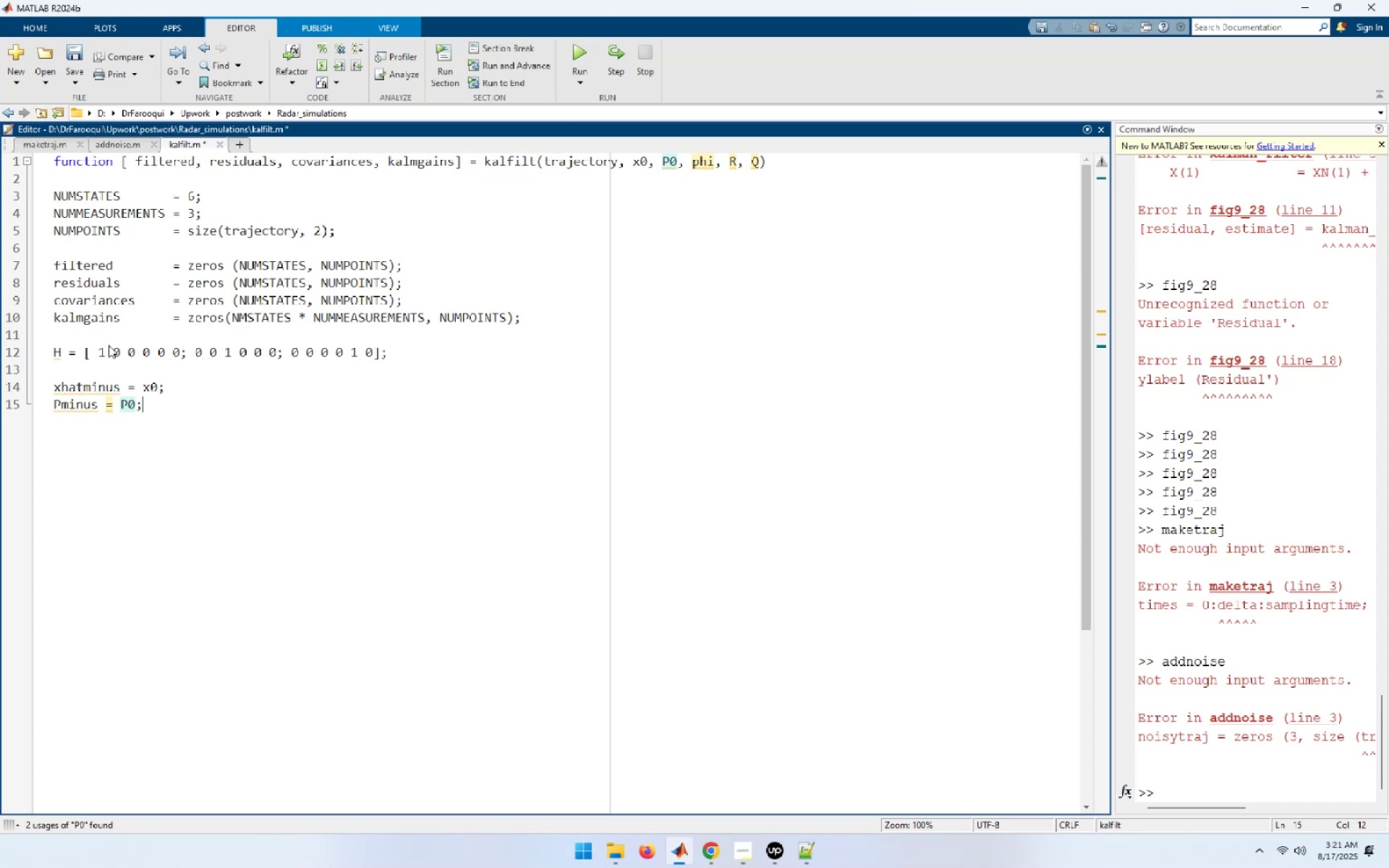 
key(Enter)
 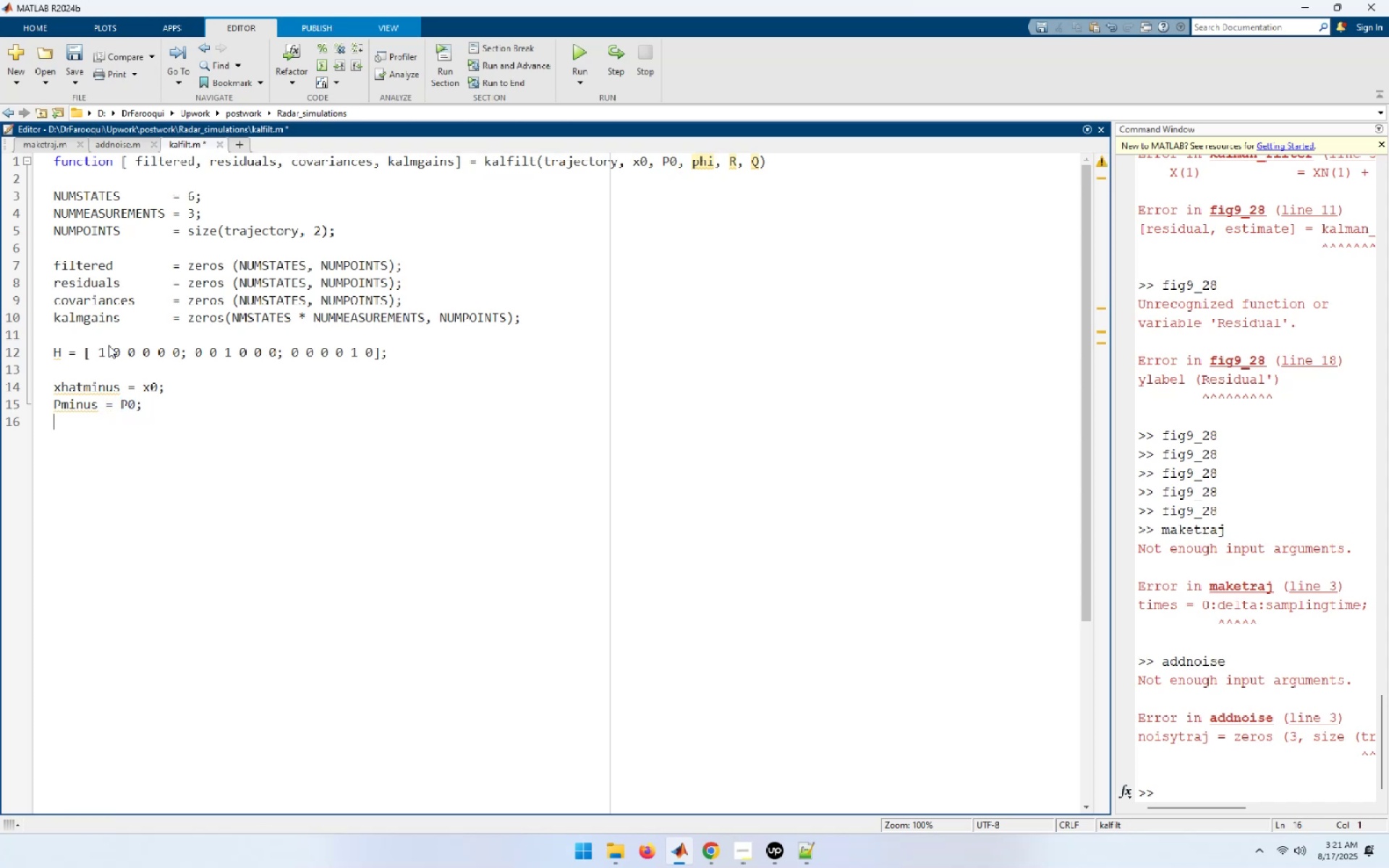 
key(Enter)
 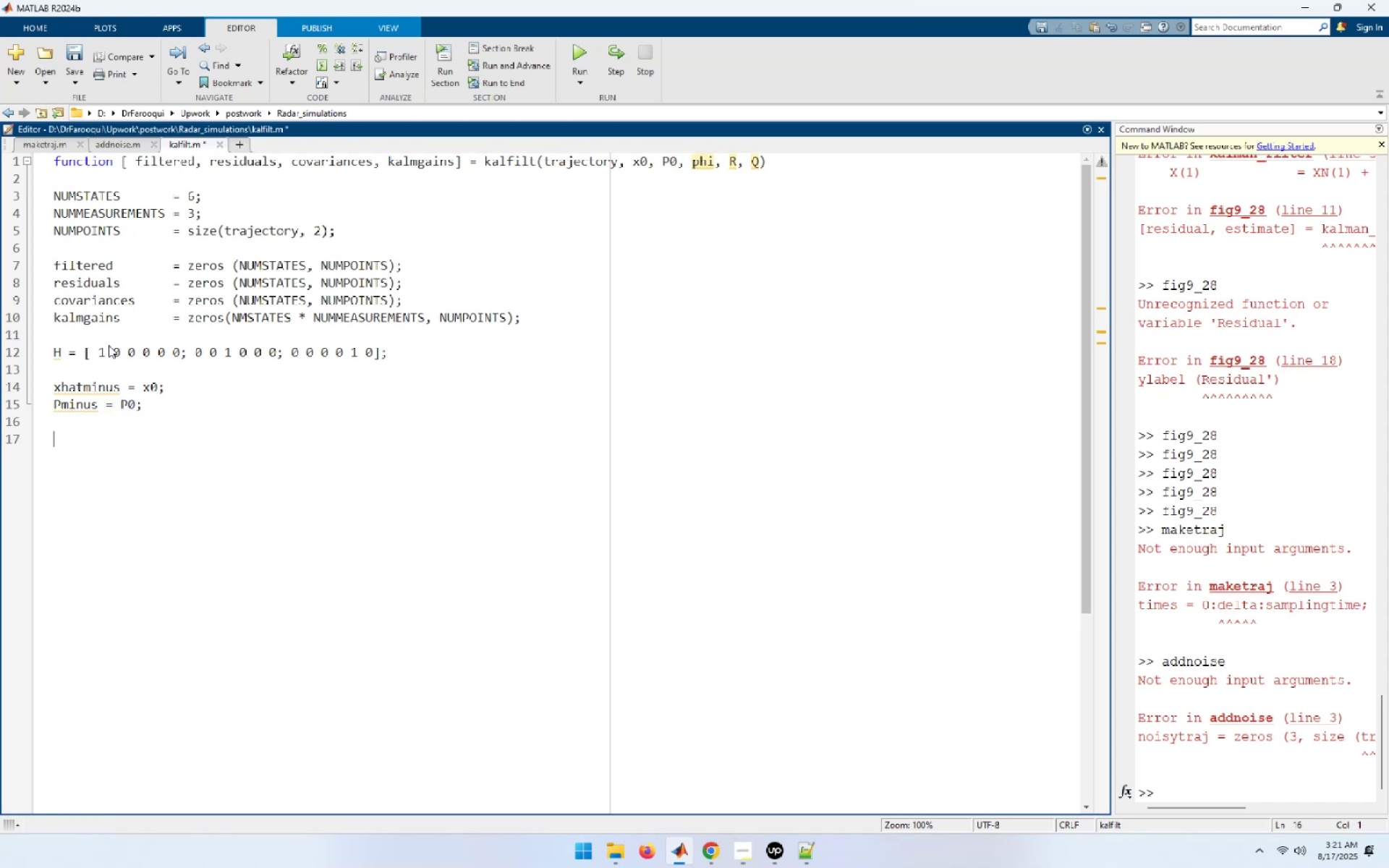 
type(for loop = 1:NUMPOINTS)
 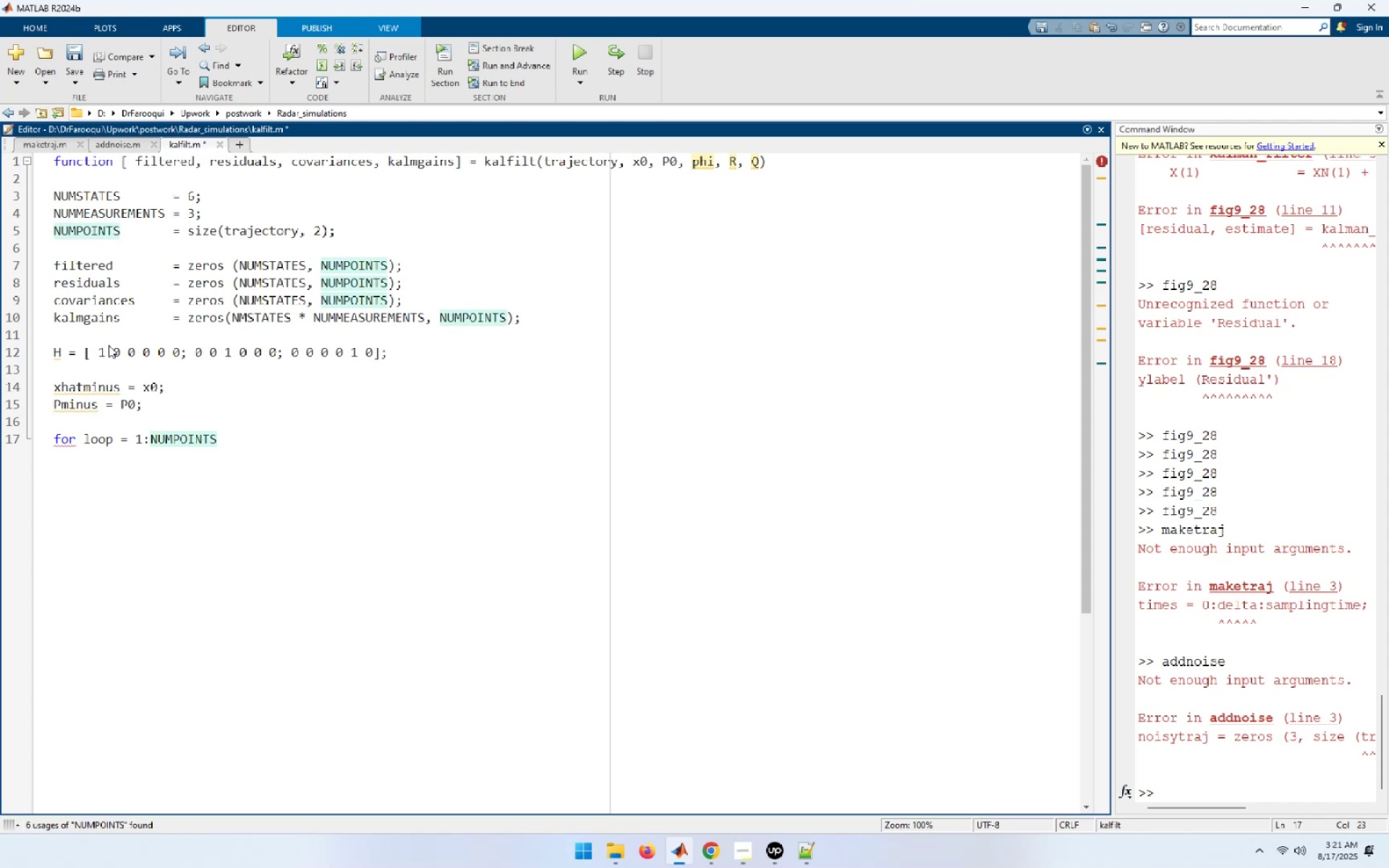 
key(Enter)
 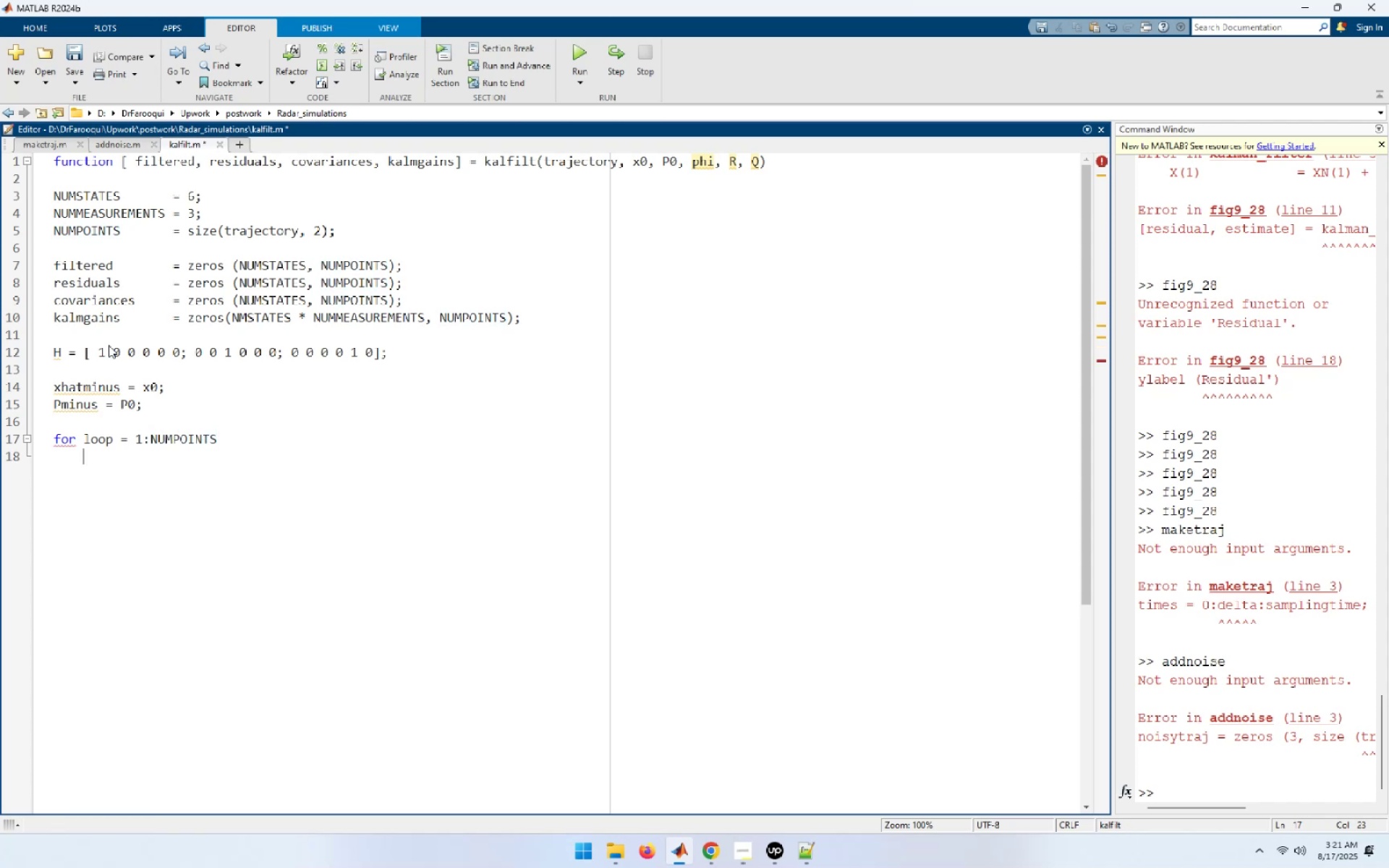 
key(Shift+K)
 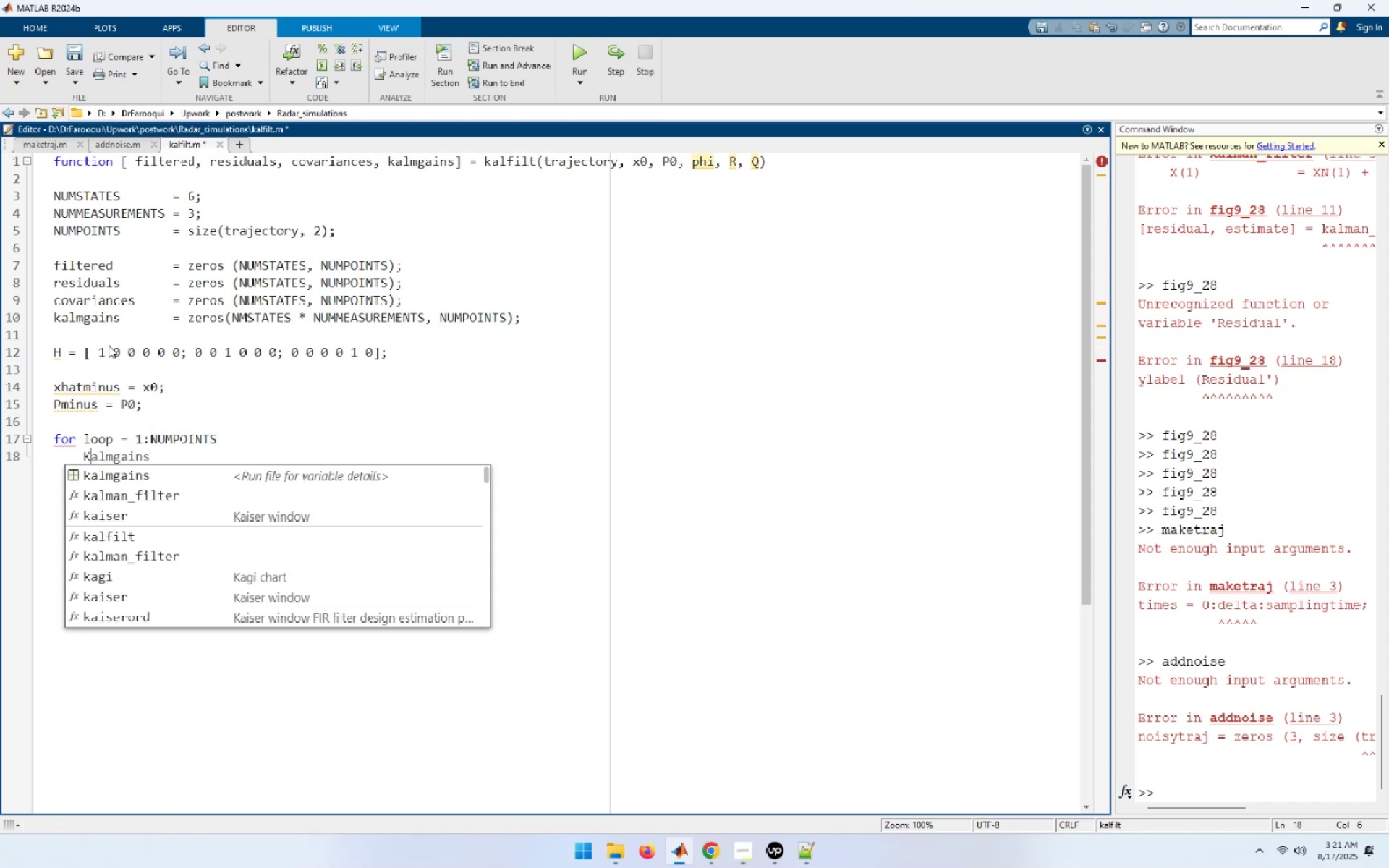 
key(Space)
 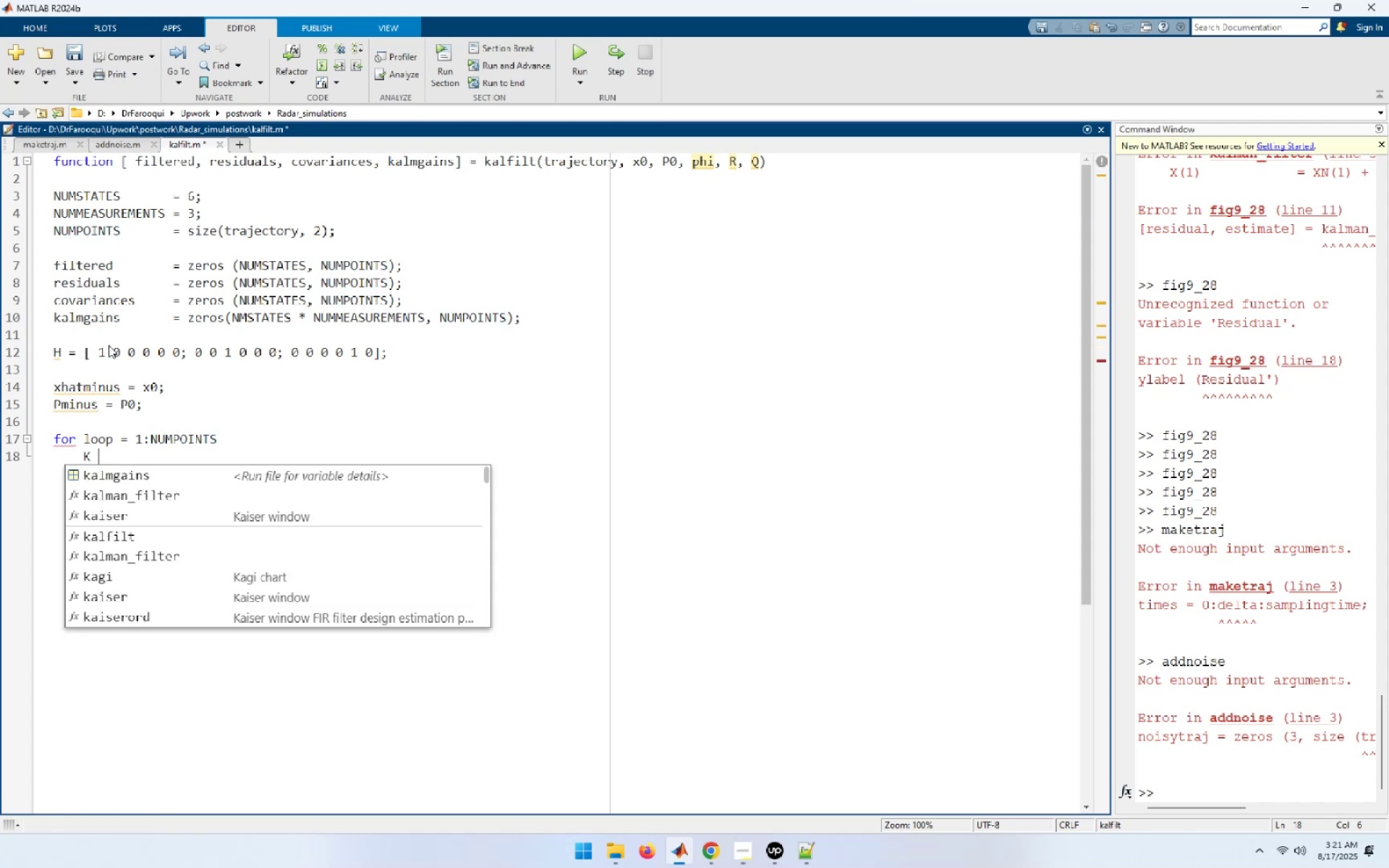 
key(Equal)
 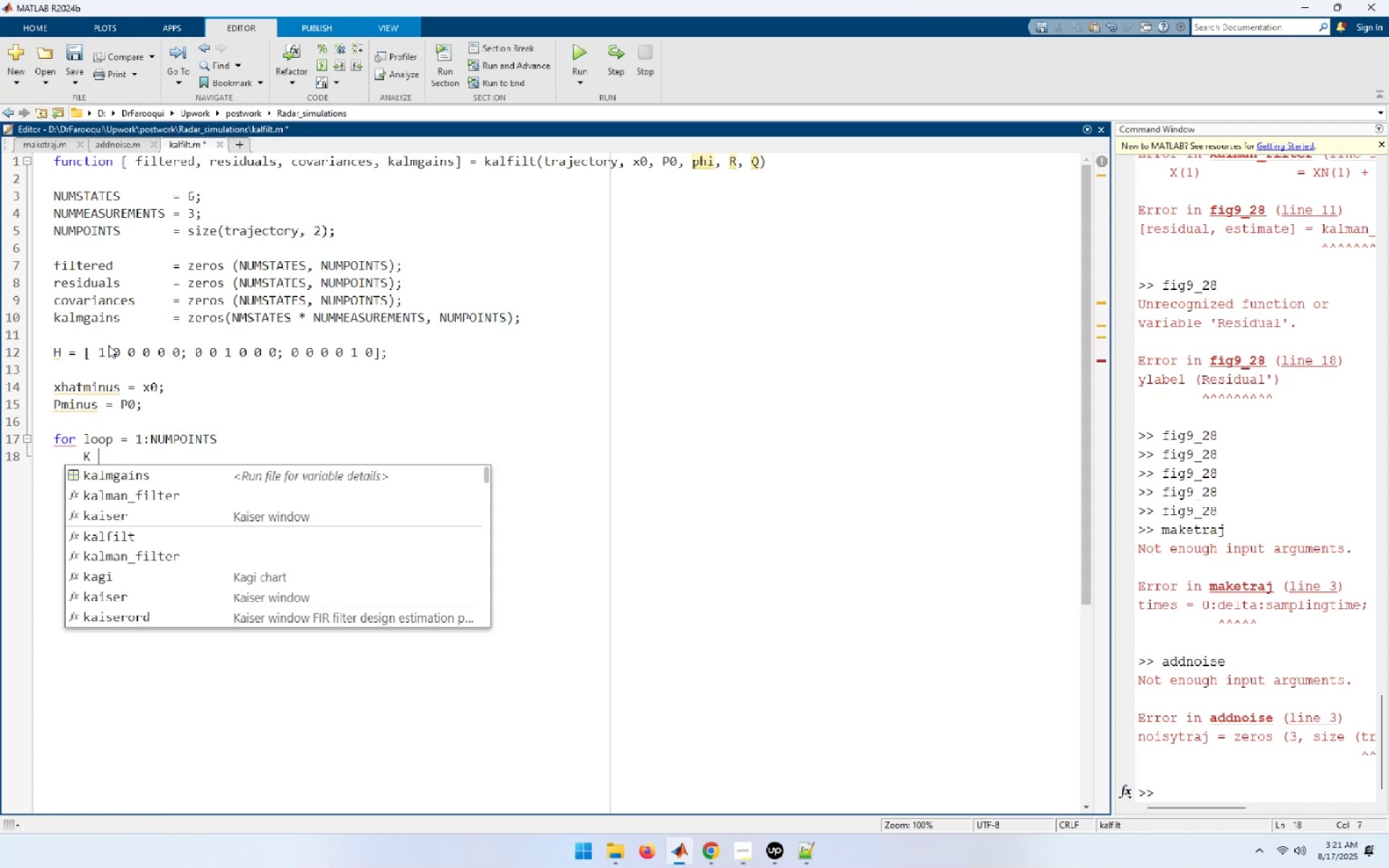 
key(Space)
 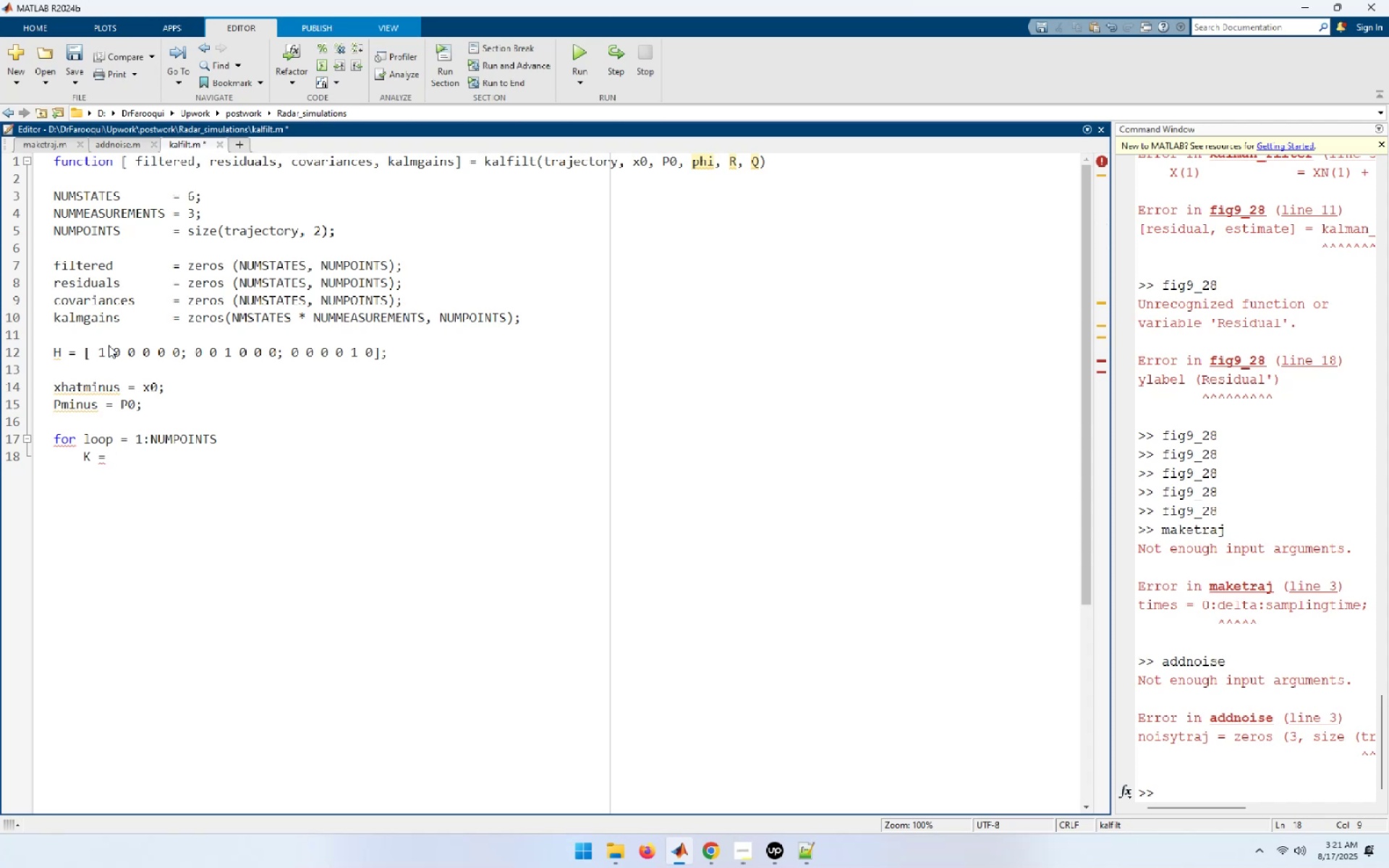 
wait(9.79)
 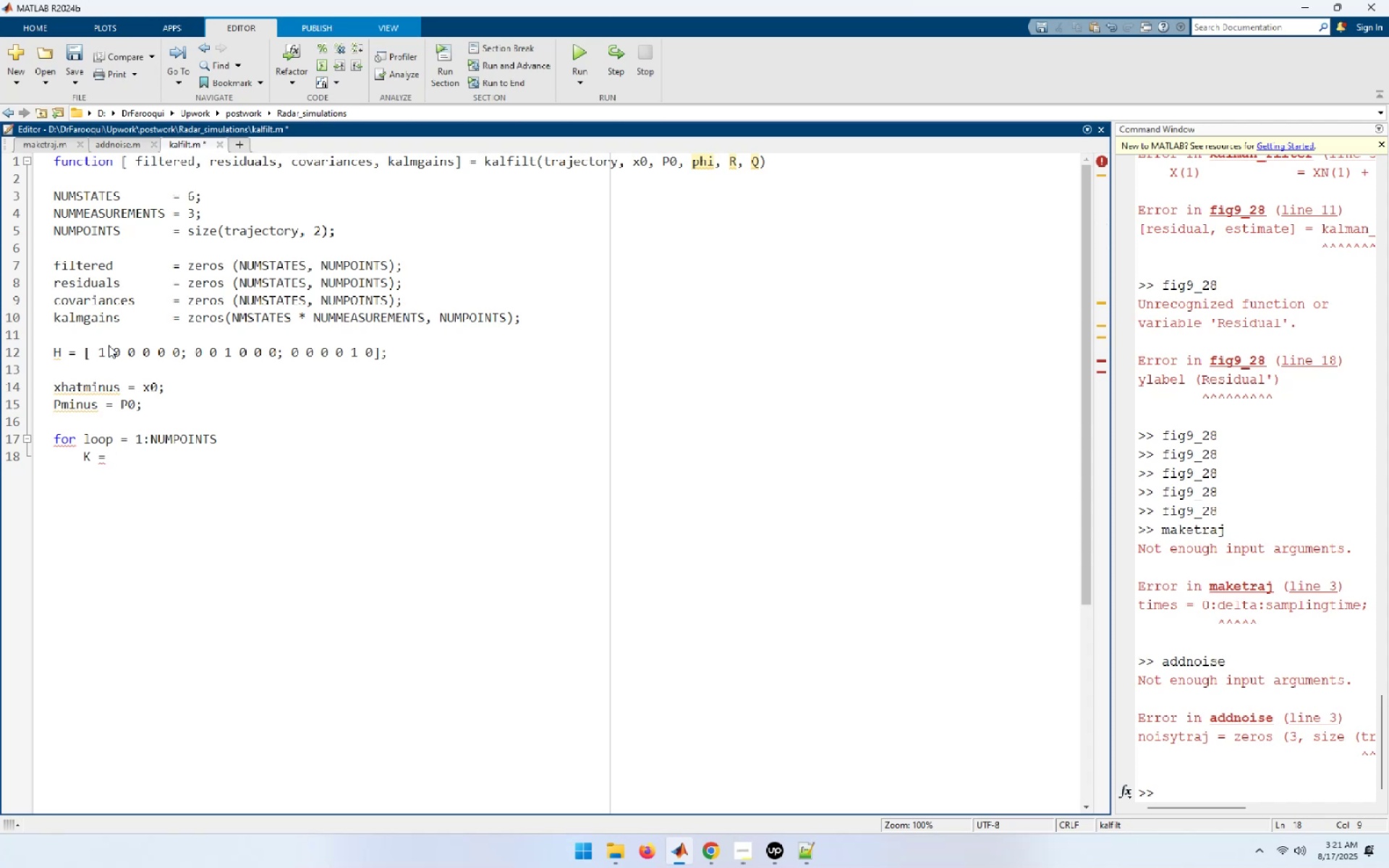 
type(Pminus *h )
key(Backspace)
type(' * inv( H*)
key(Backspace)
type( * pm)
key(Backspace)
key(Backspace)
type(Pminus 8 h' = R);)
 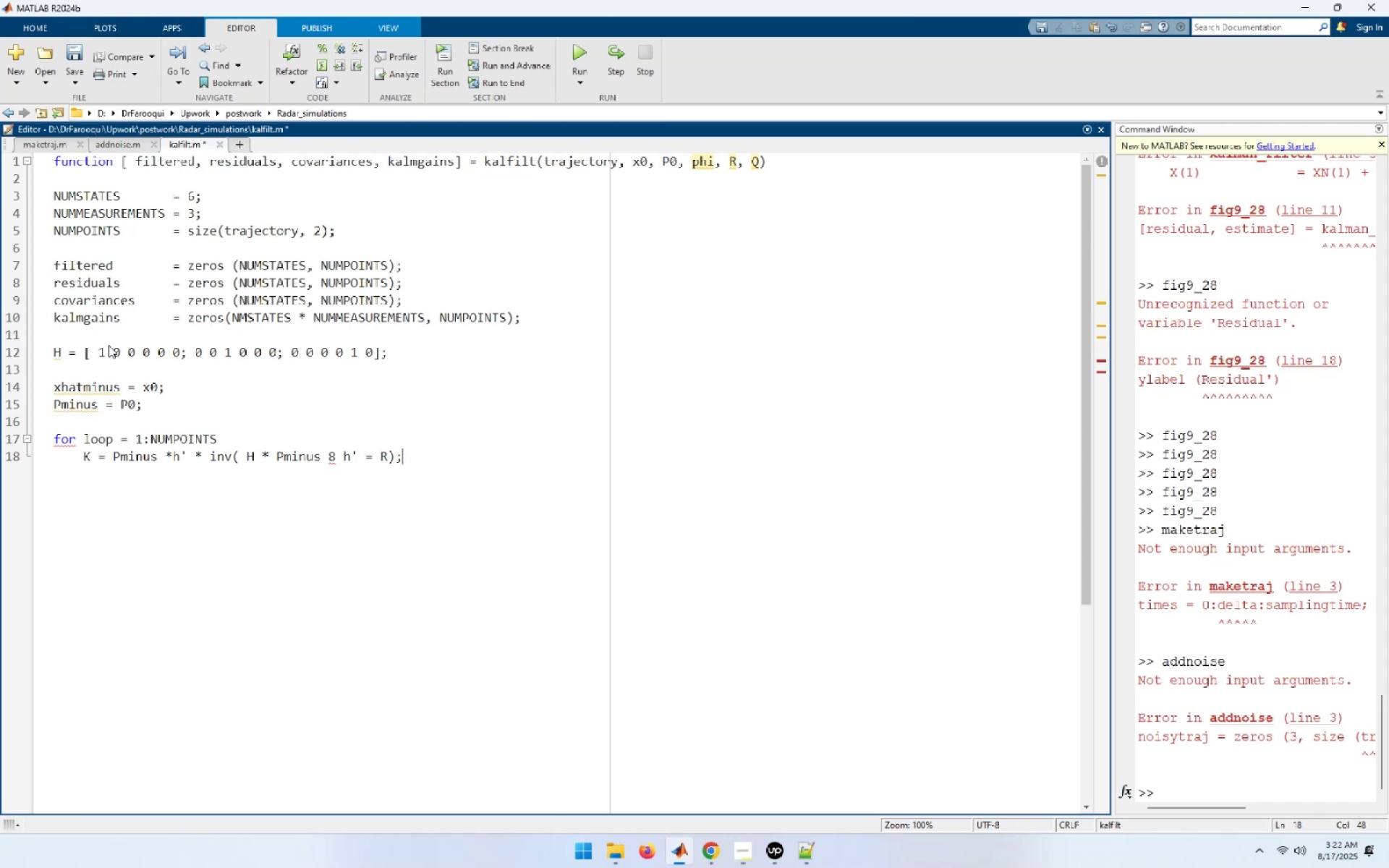 
key(Enter)
 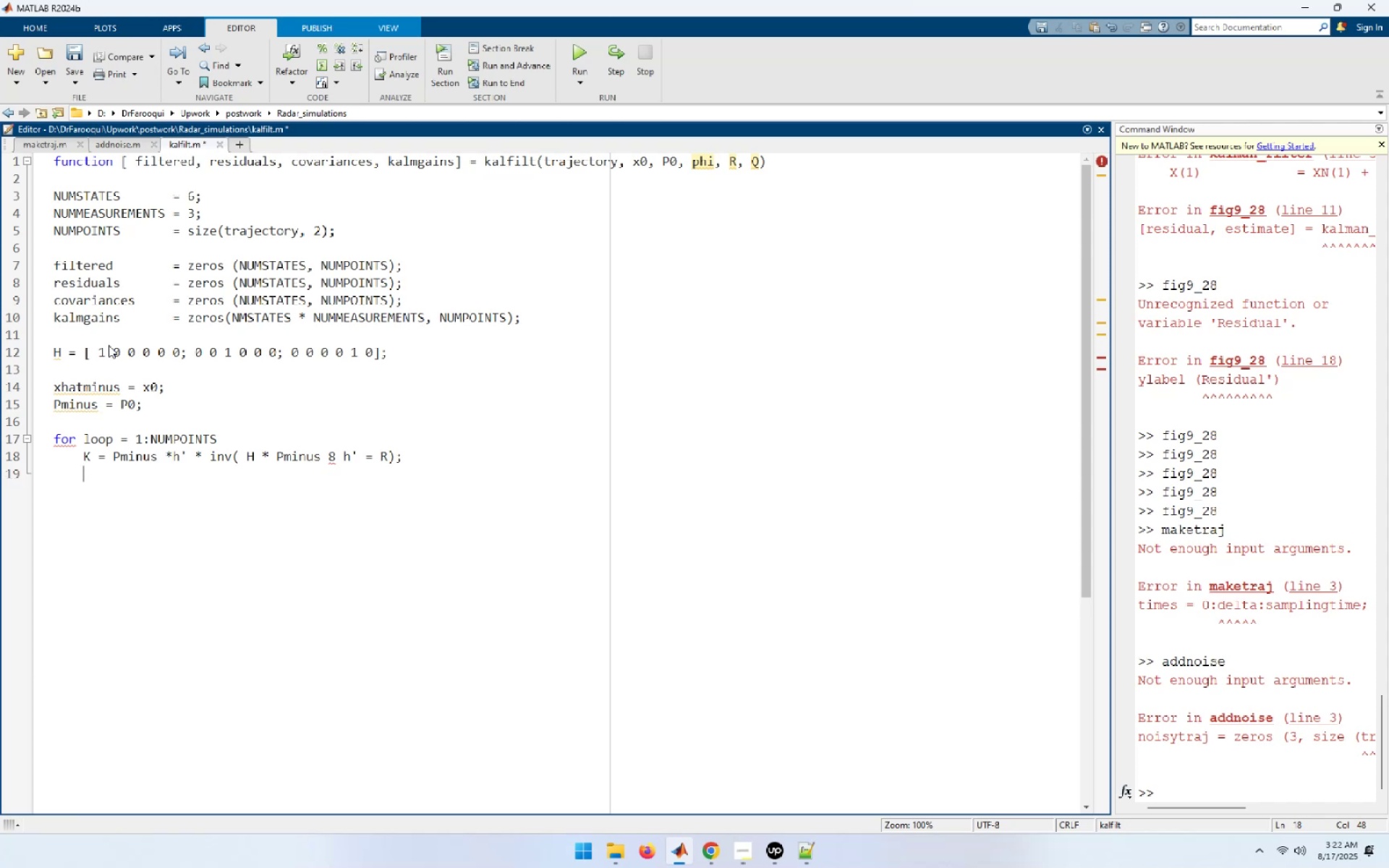 
type(kalg)
key(Backspace)
type(mgains )
key(Backspace)
type((:m)
key(Backspace)
type(, loop) = reshape(K, NUMSTATES * NUMMEASUREMENTS, 1);)
 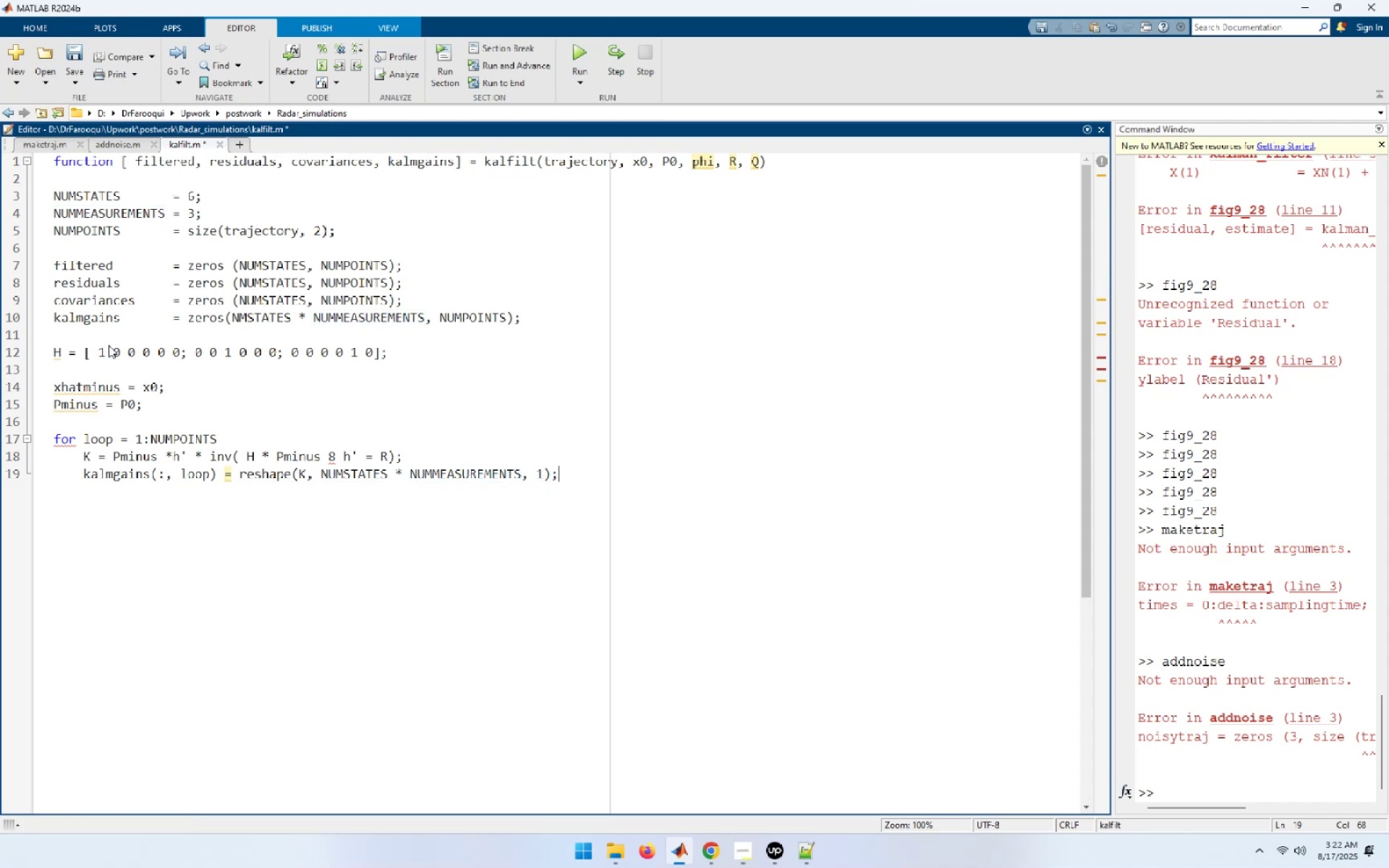 
key(Enter)
 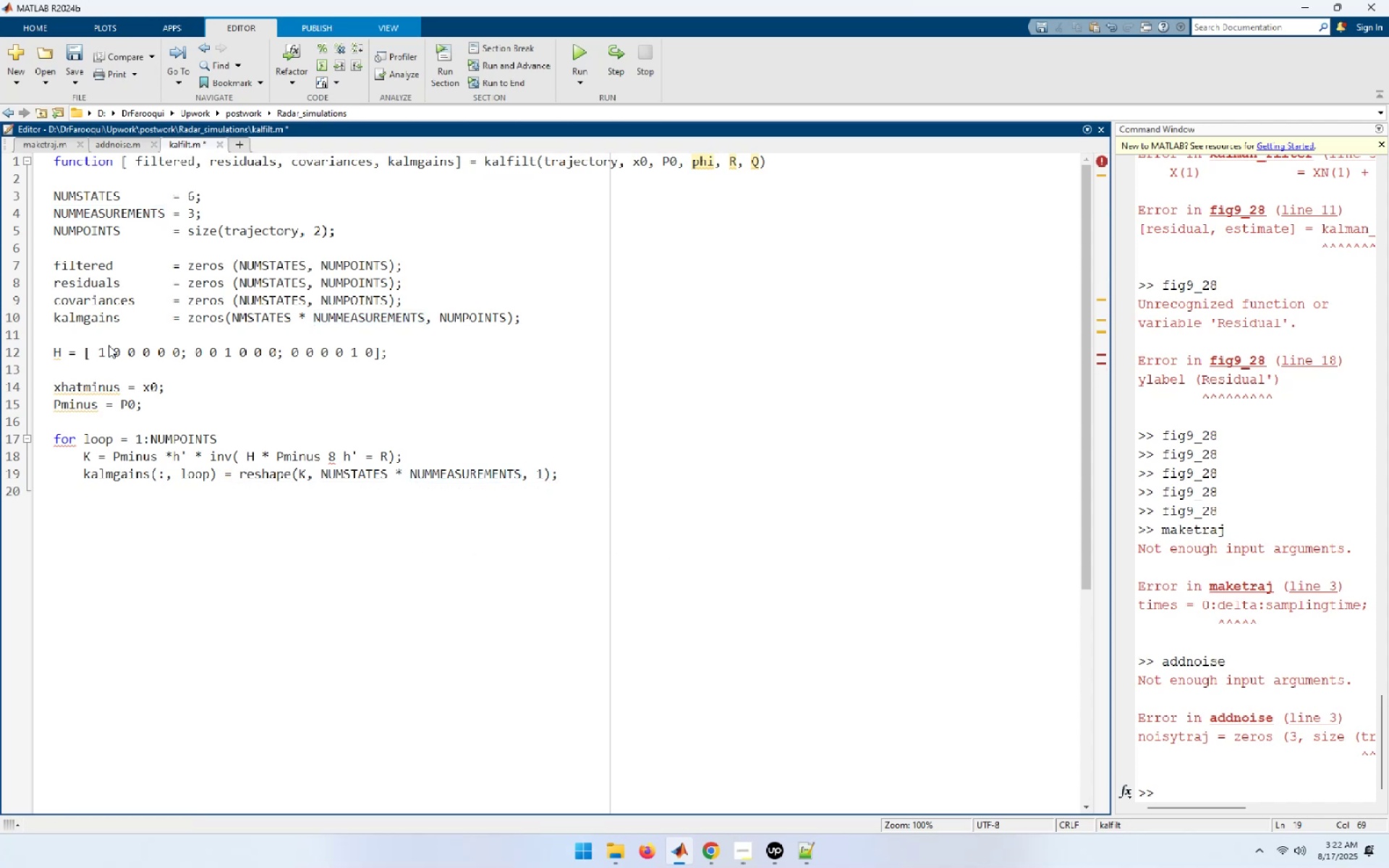 
type(z = trajectory ()
key(Backspace)
key(Backspace)
type((:, loop)
 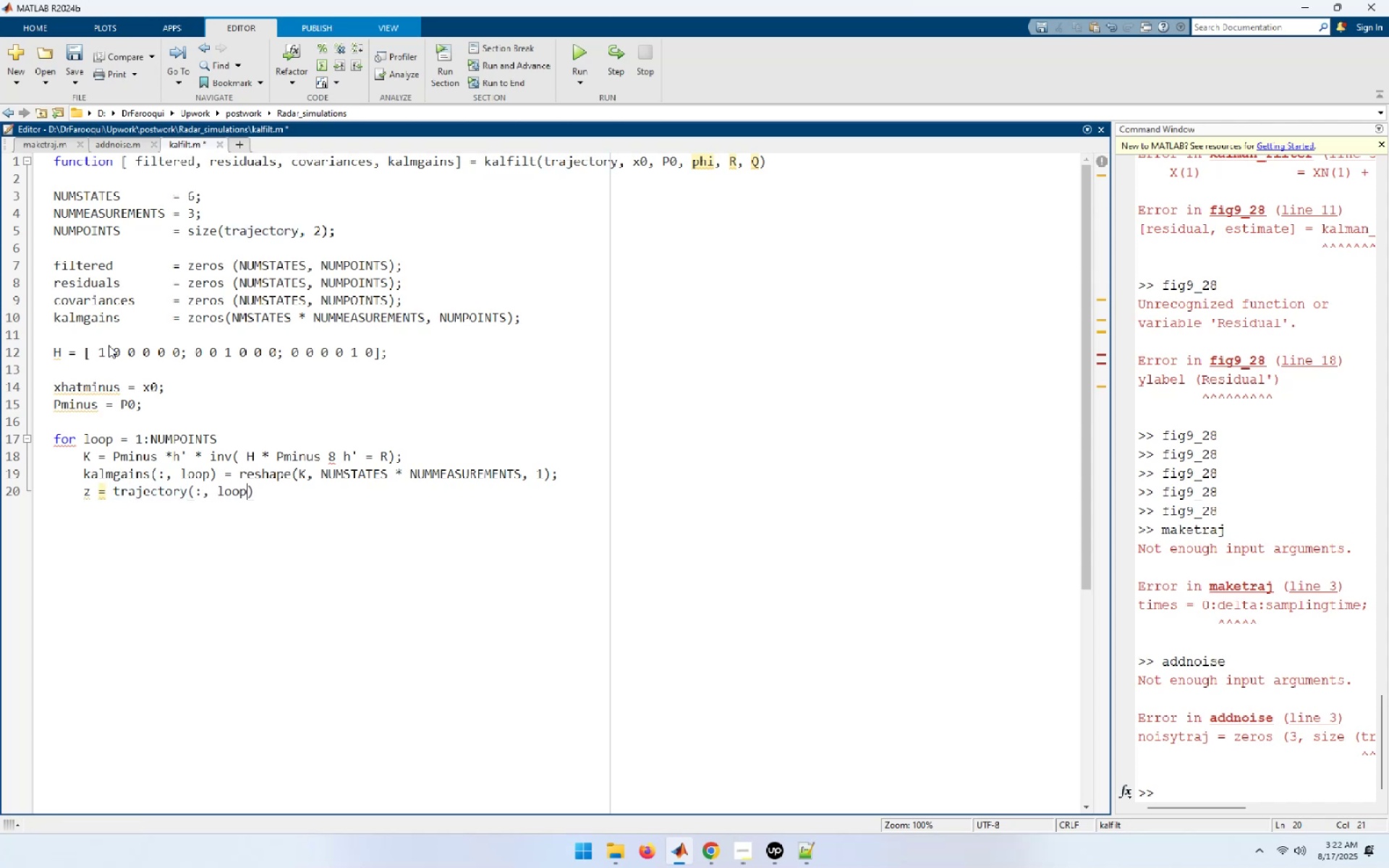 
key(Shift+0)
 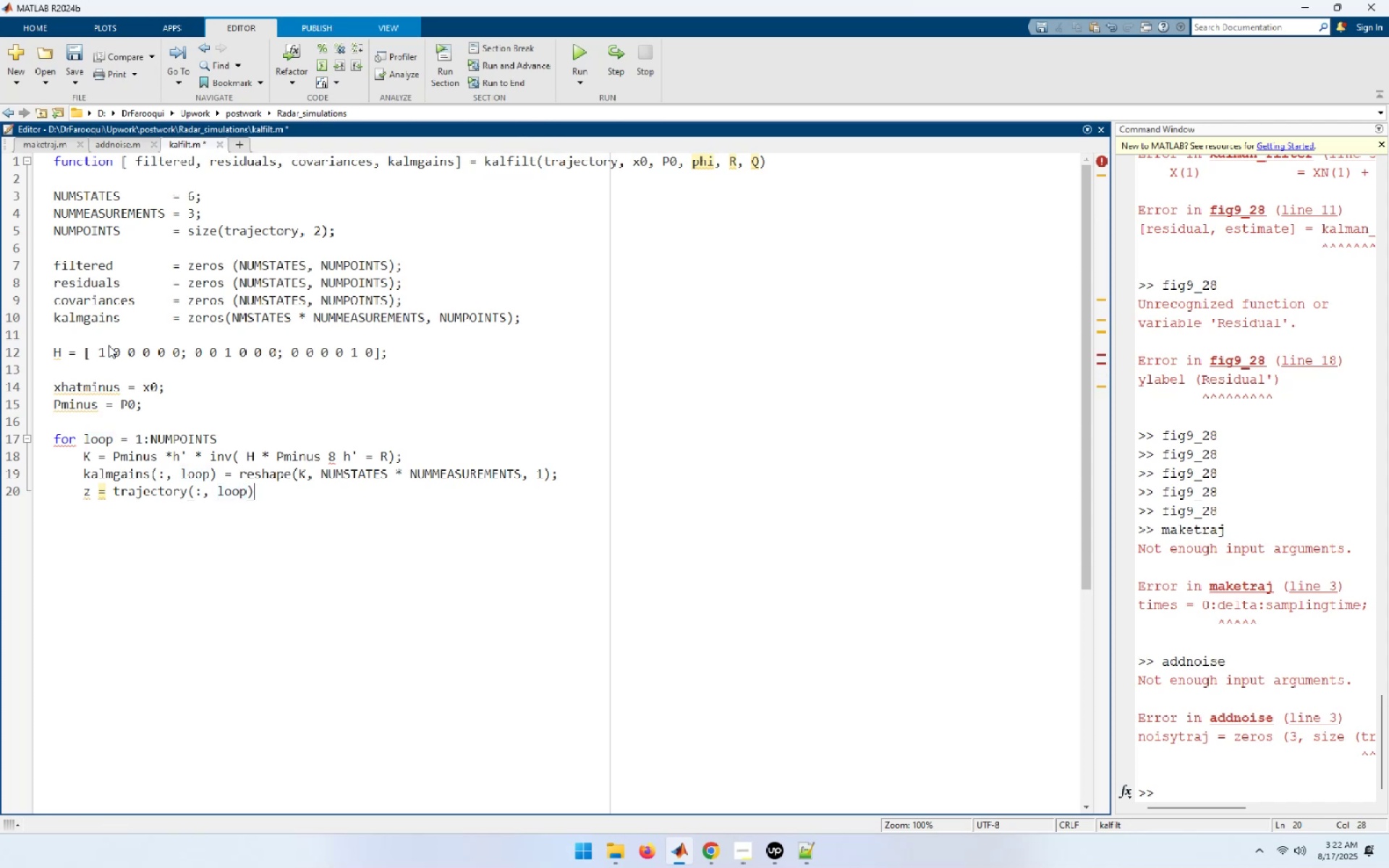 
key(Semicolon)
 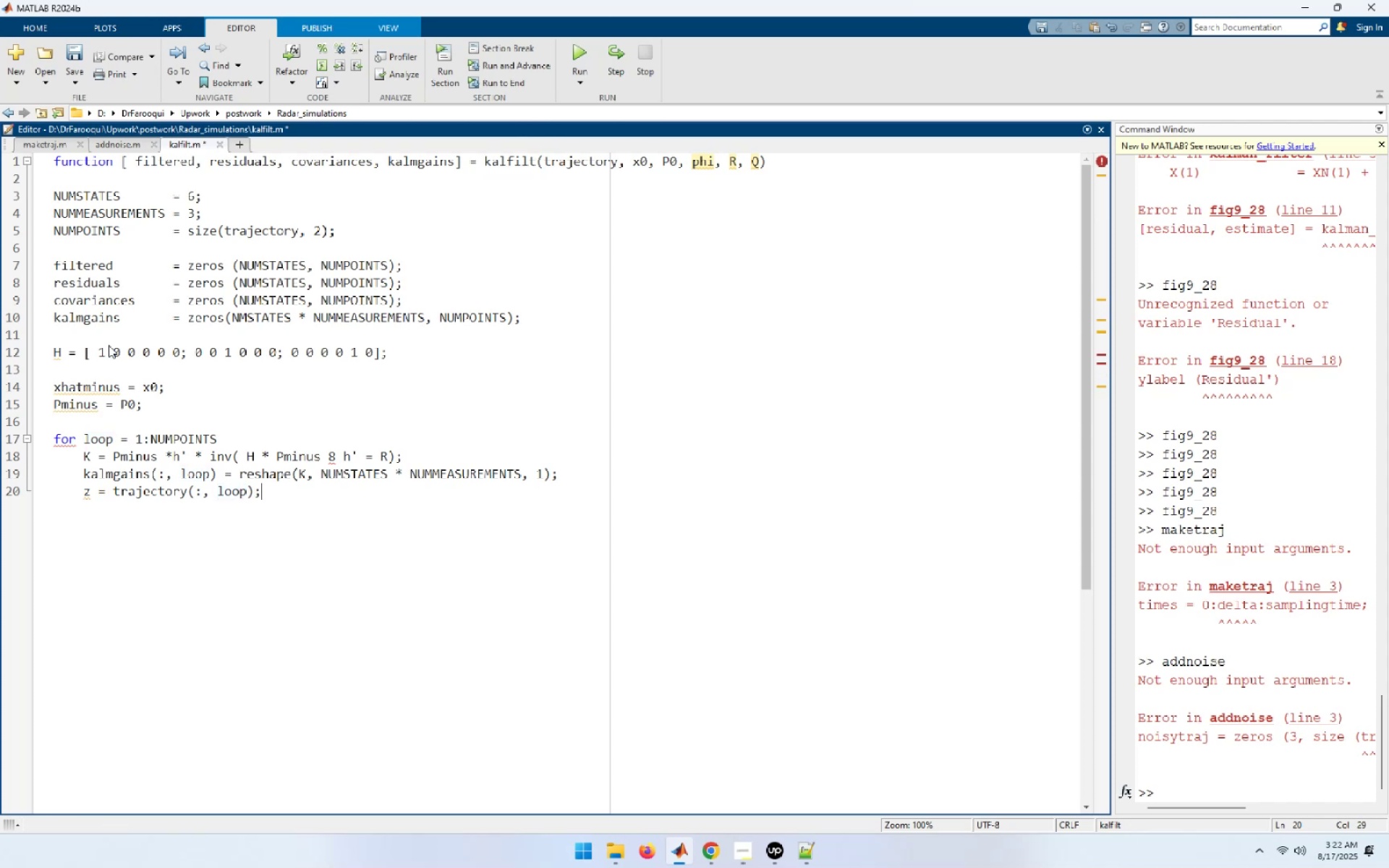 
key(Enter)
 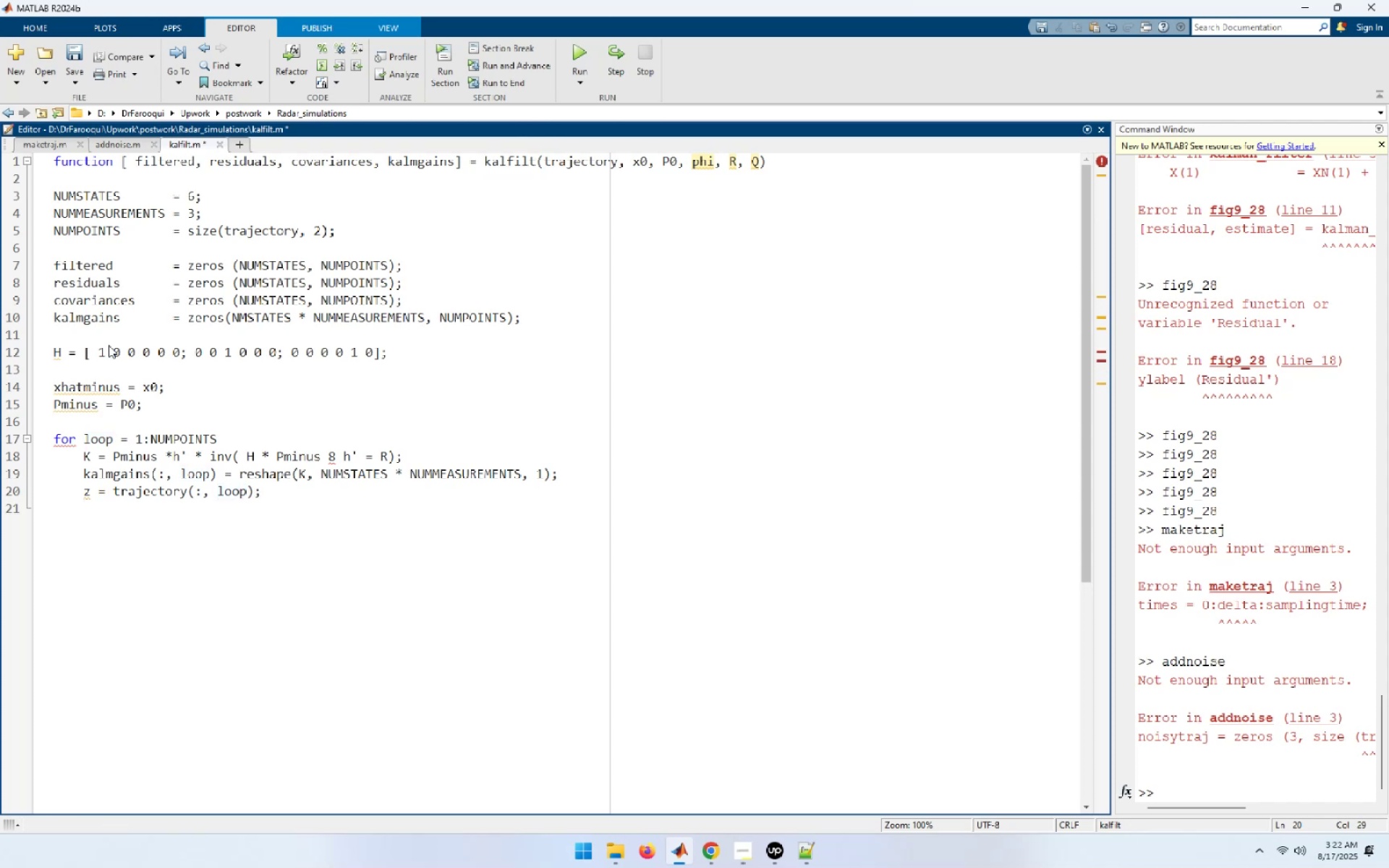 
wait(8.62)
 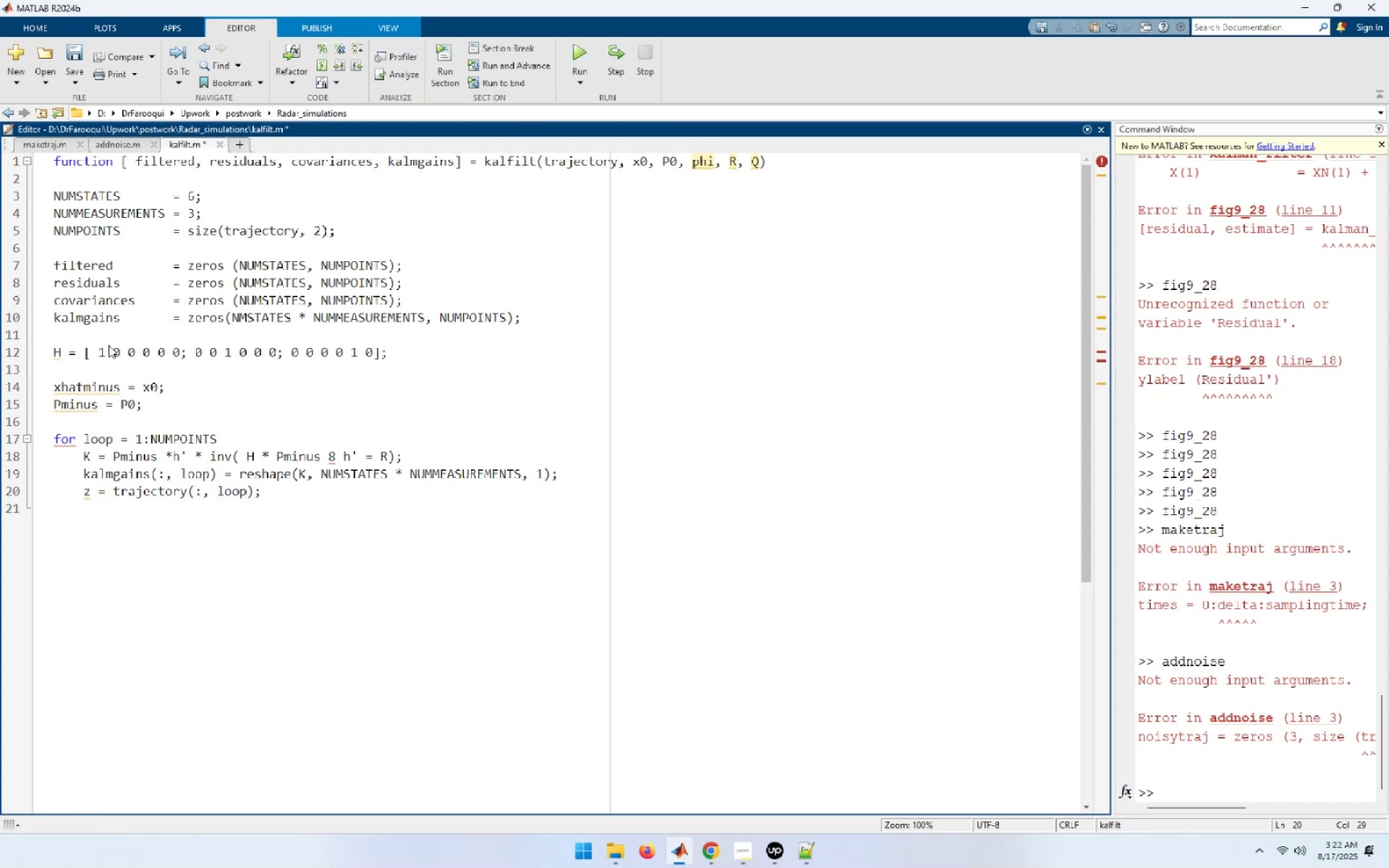 
type(xhhat = xhatminus + K * (z - H * xhatminus);)
 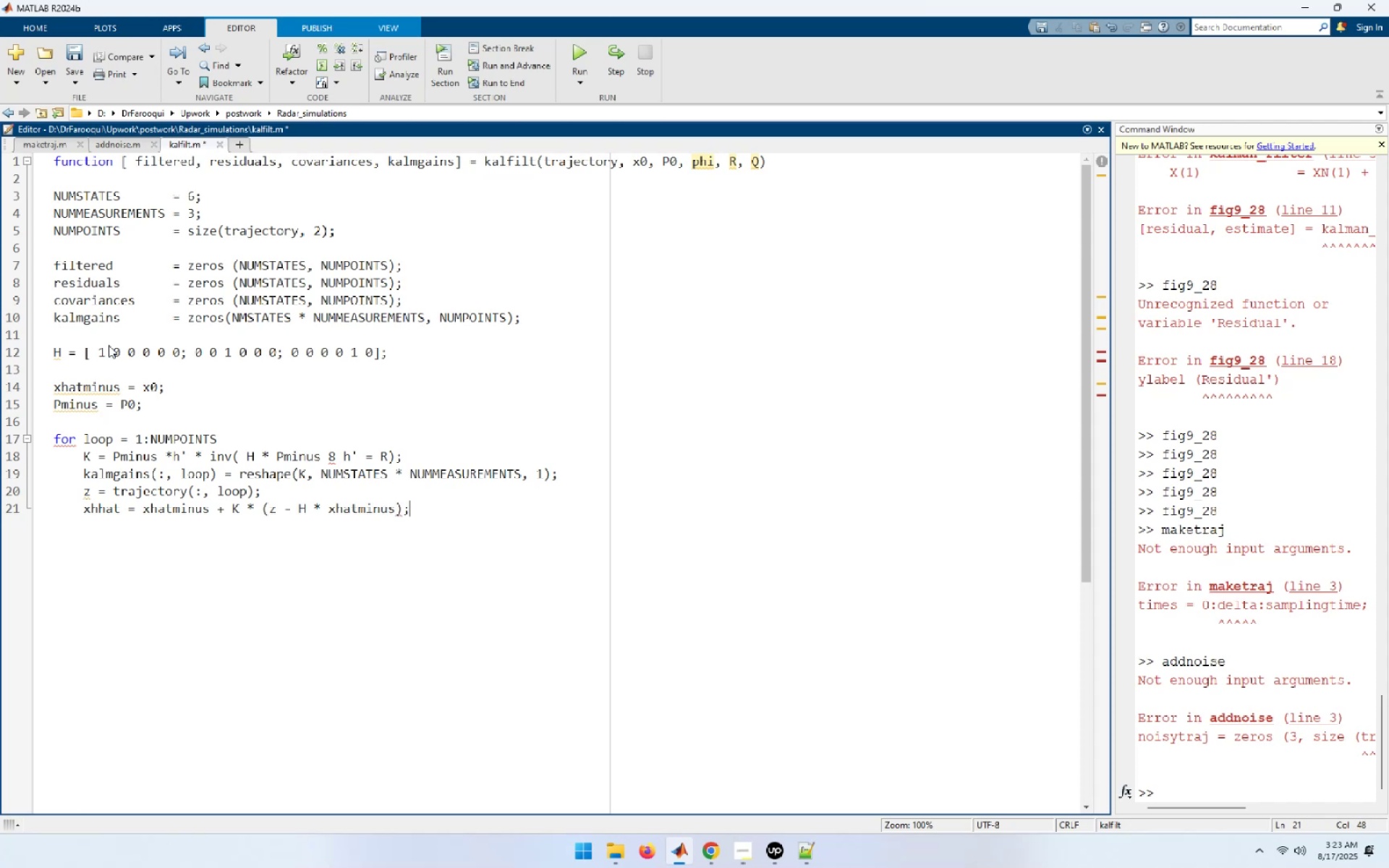 
key(Enter)
 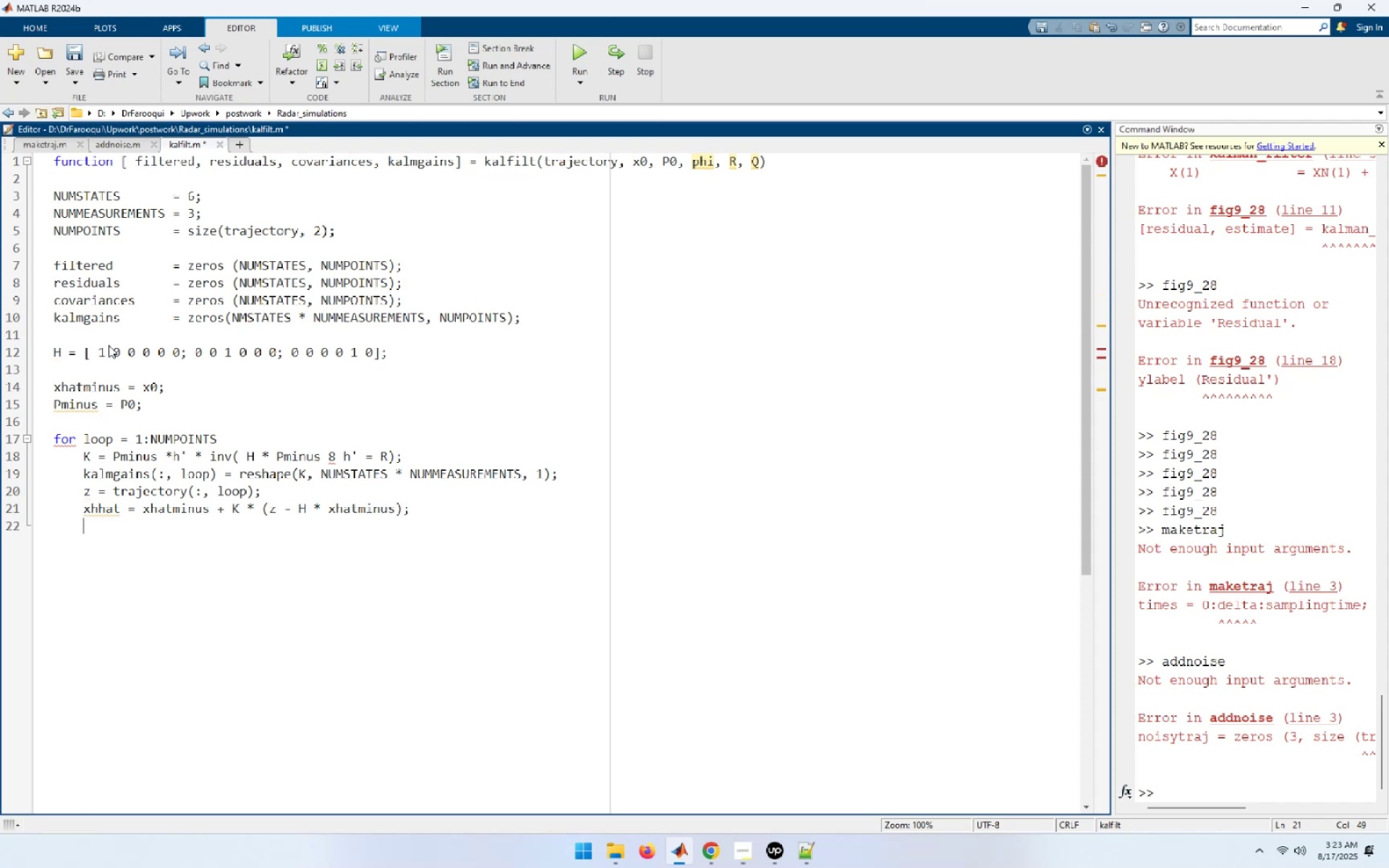 
type(fit)
key(Backspace)
type(ltered(:, Loop))
 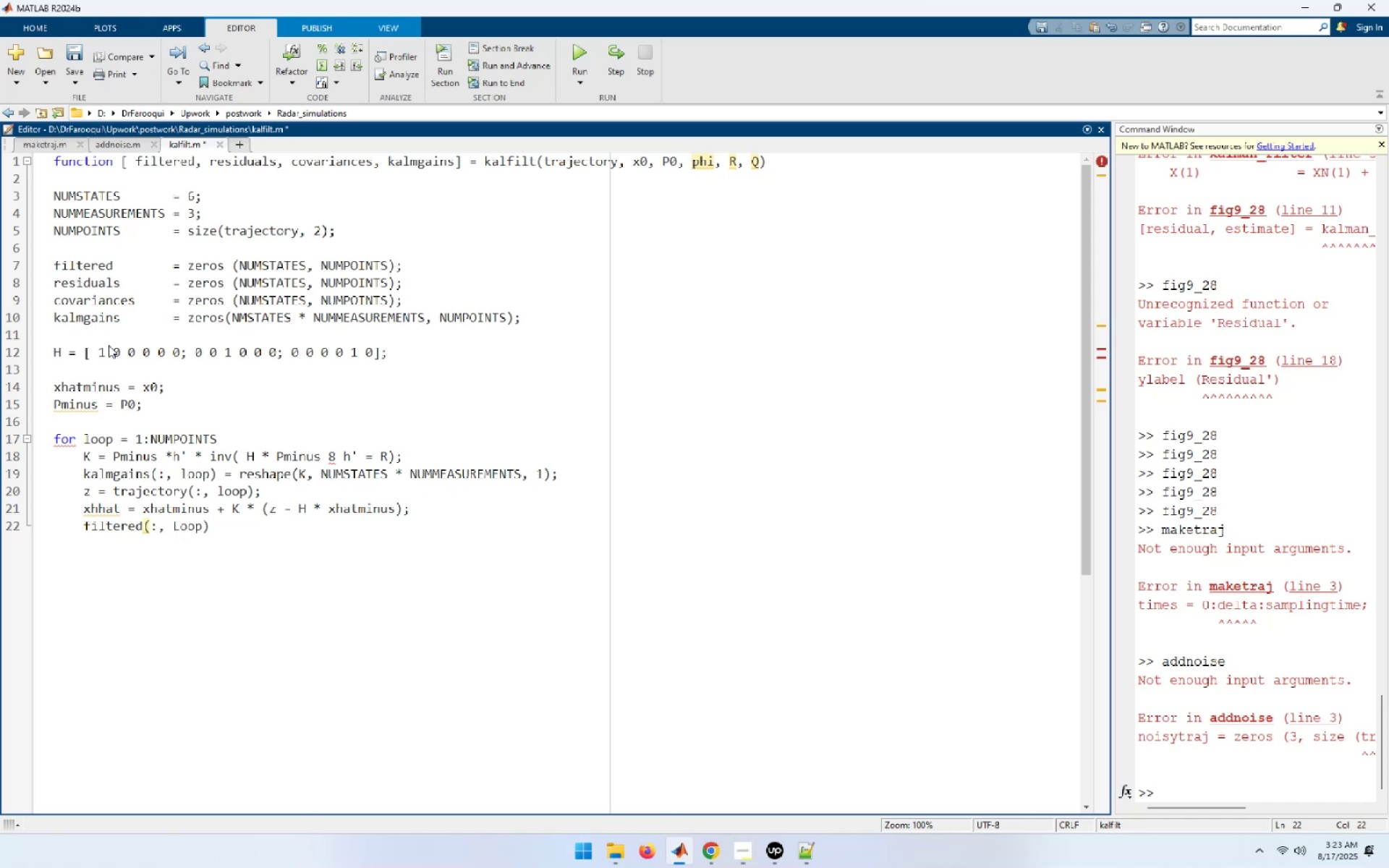 
key(Control+ArrowLeft)
 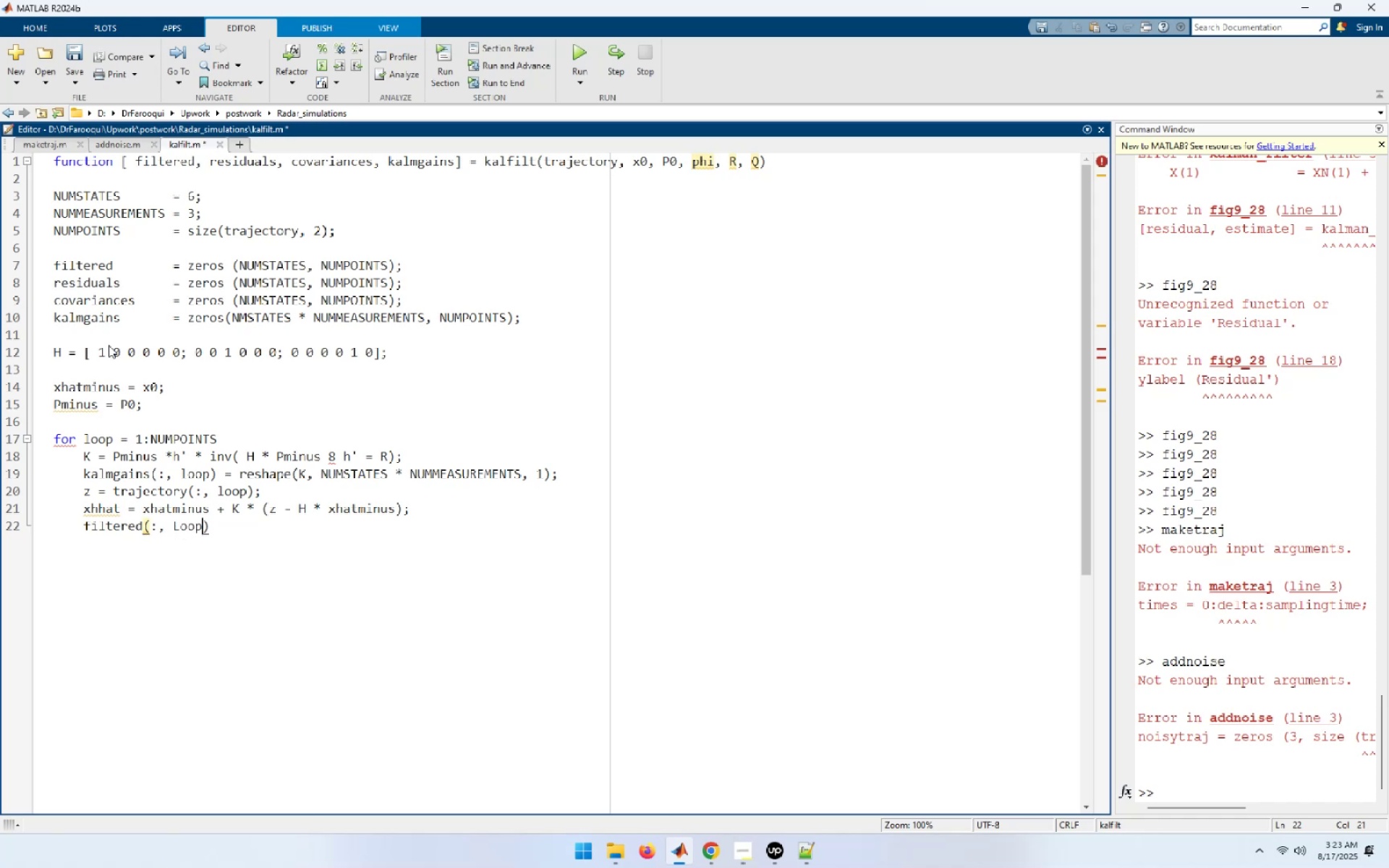 
key(Control+ControlLeft)
 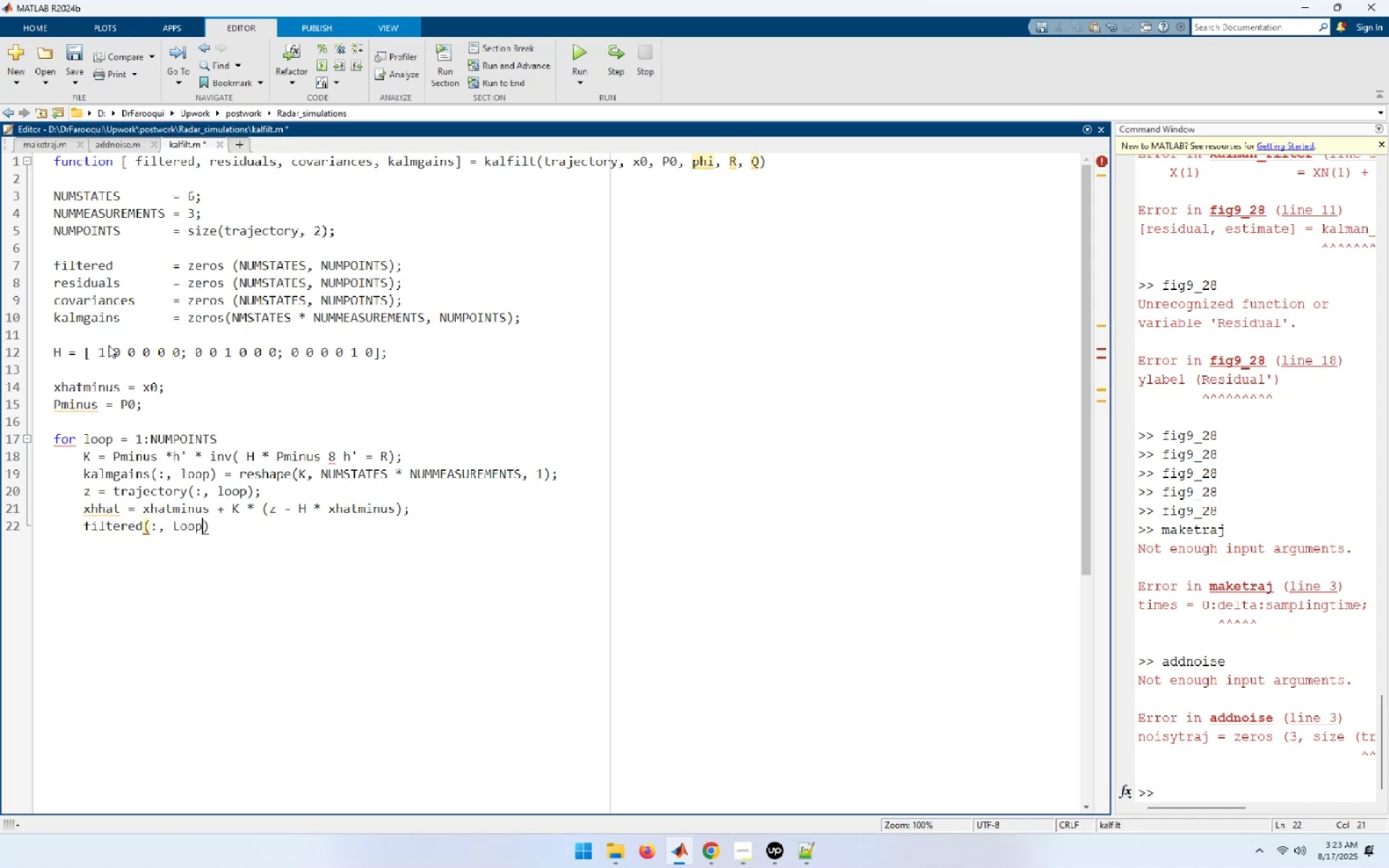 
key(Control+ArrowLeft)
 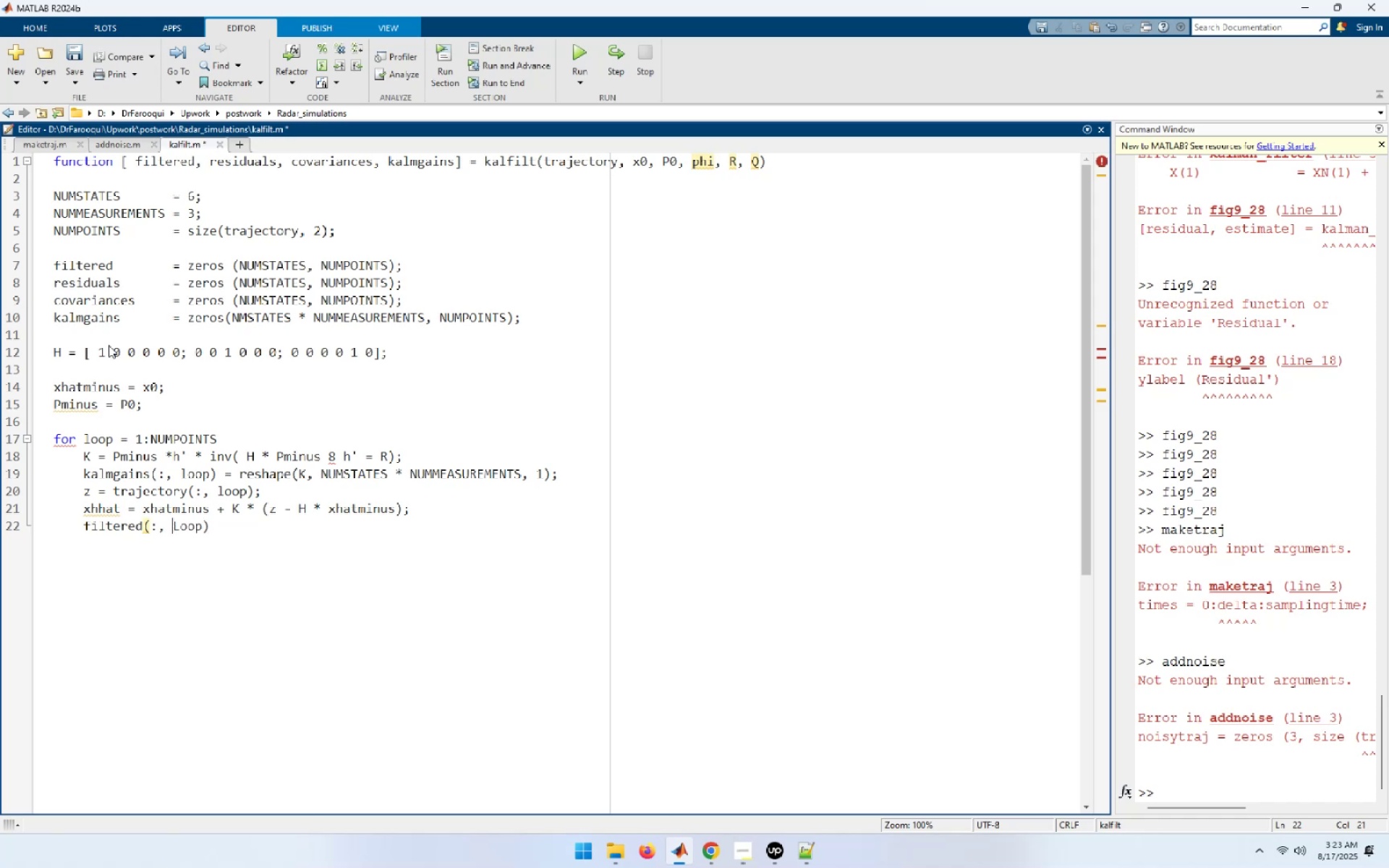 
key(Delete)
 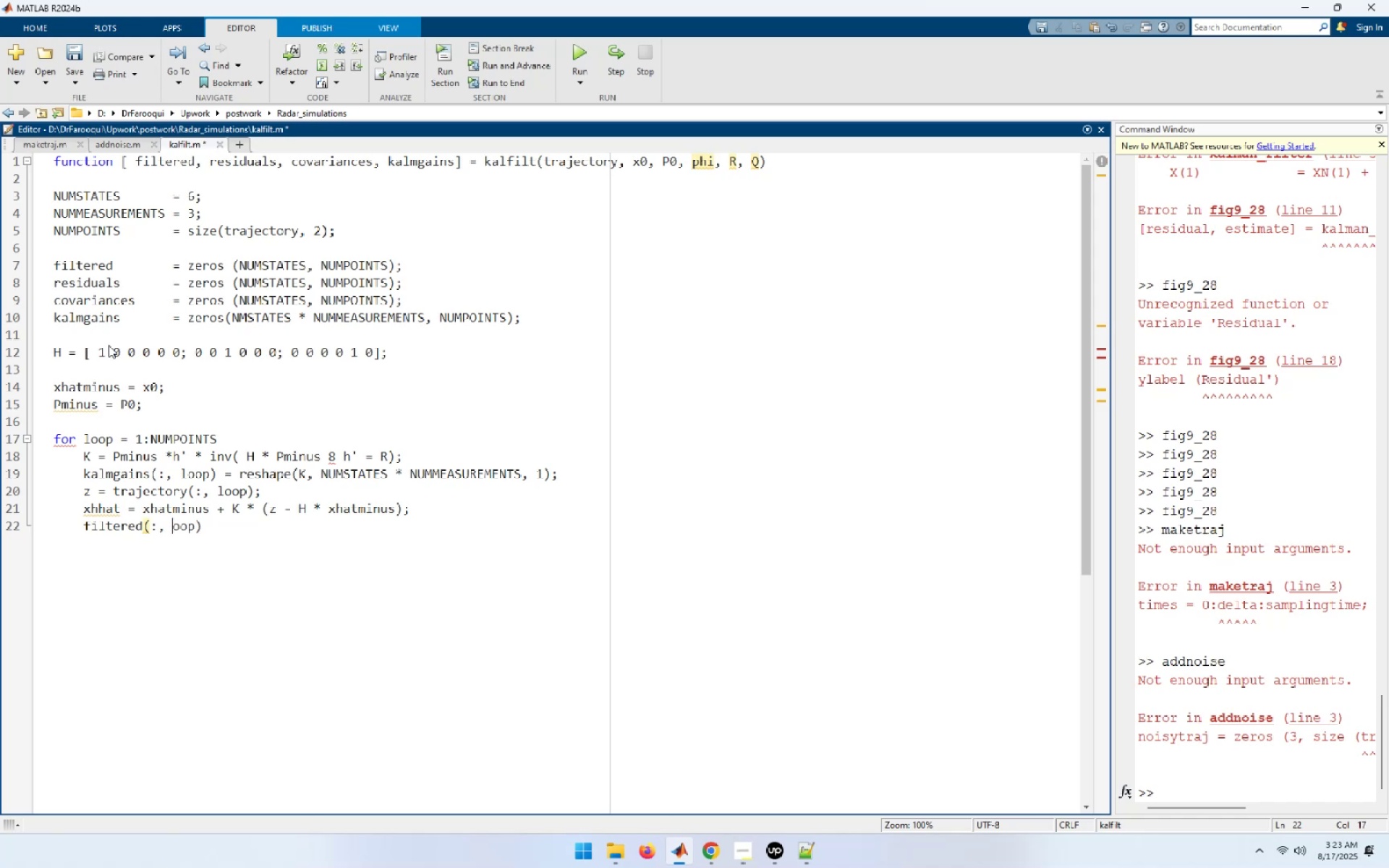 
key(L)
 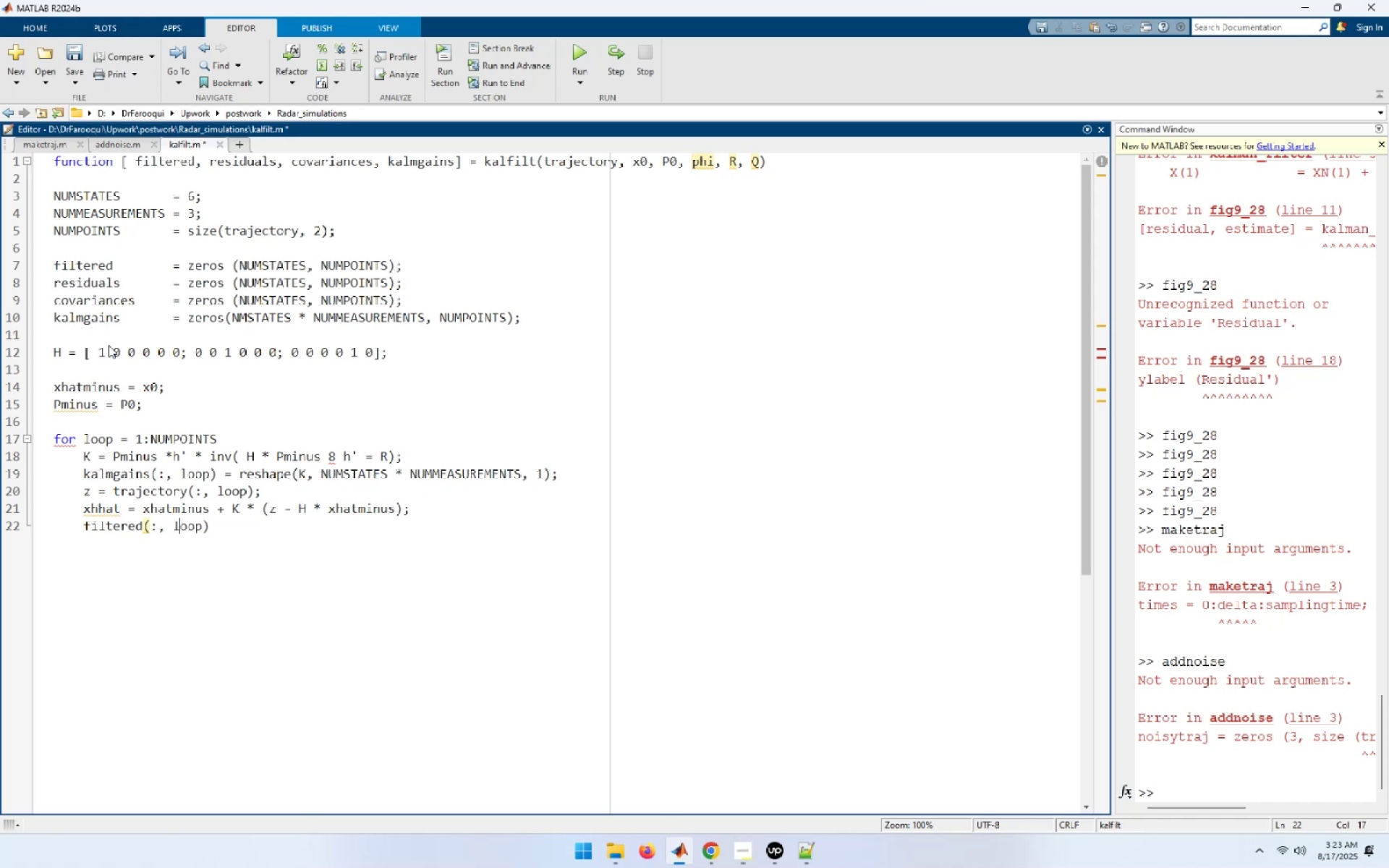 
key(End)
 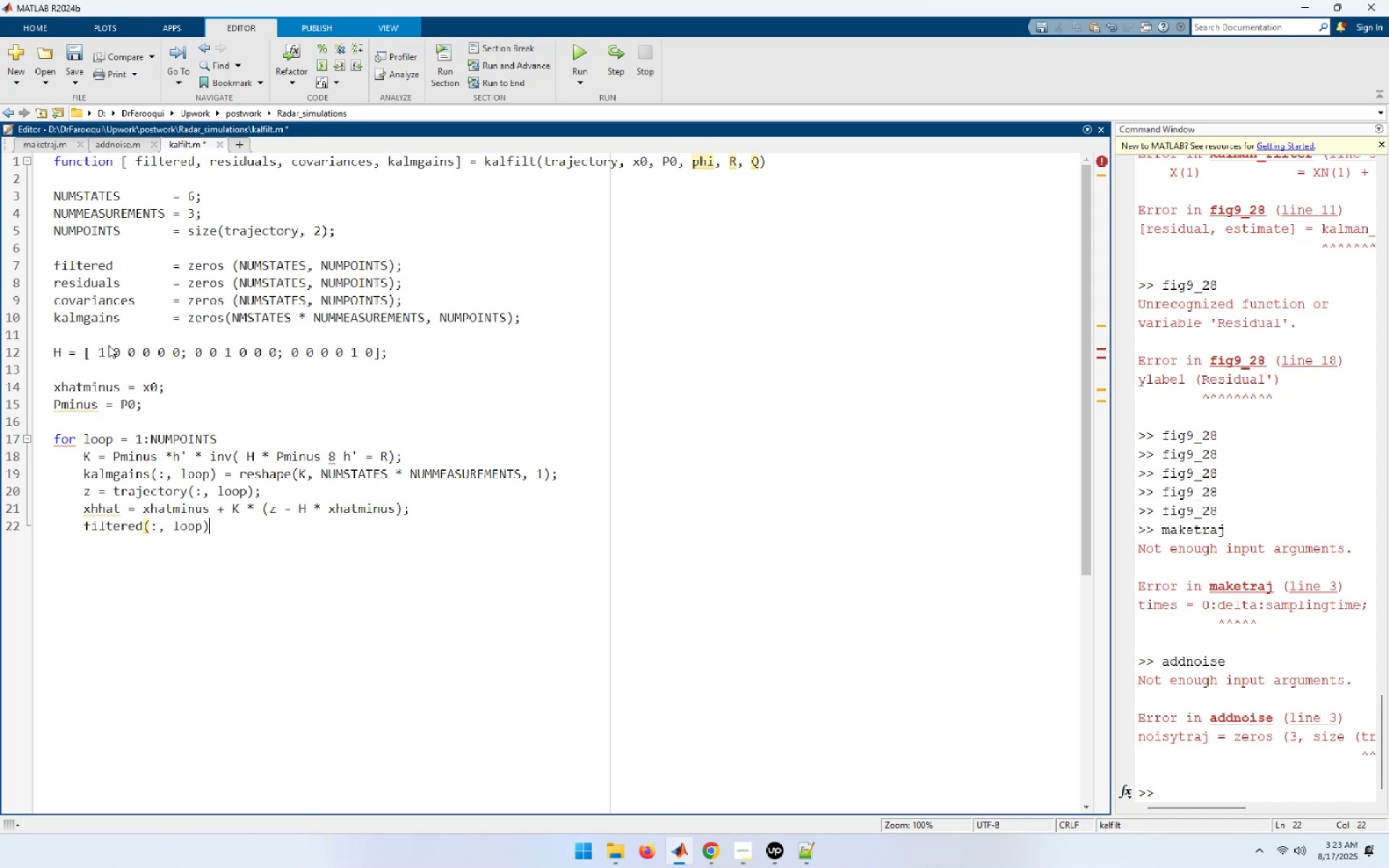 
key(Semicolon)
 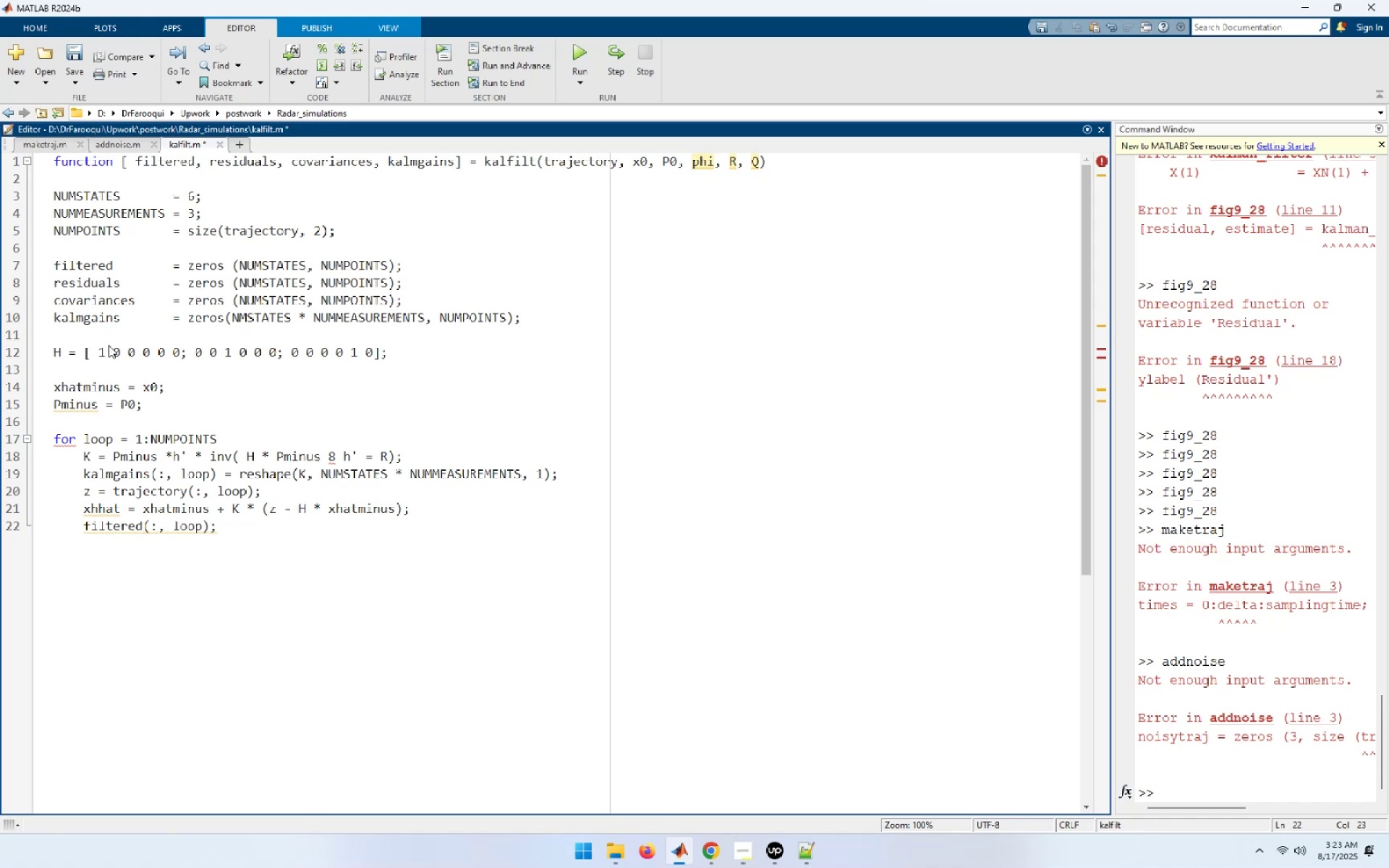 
type( = xhat;)
 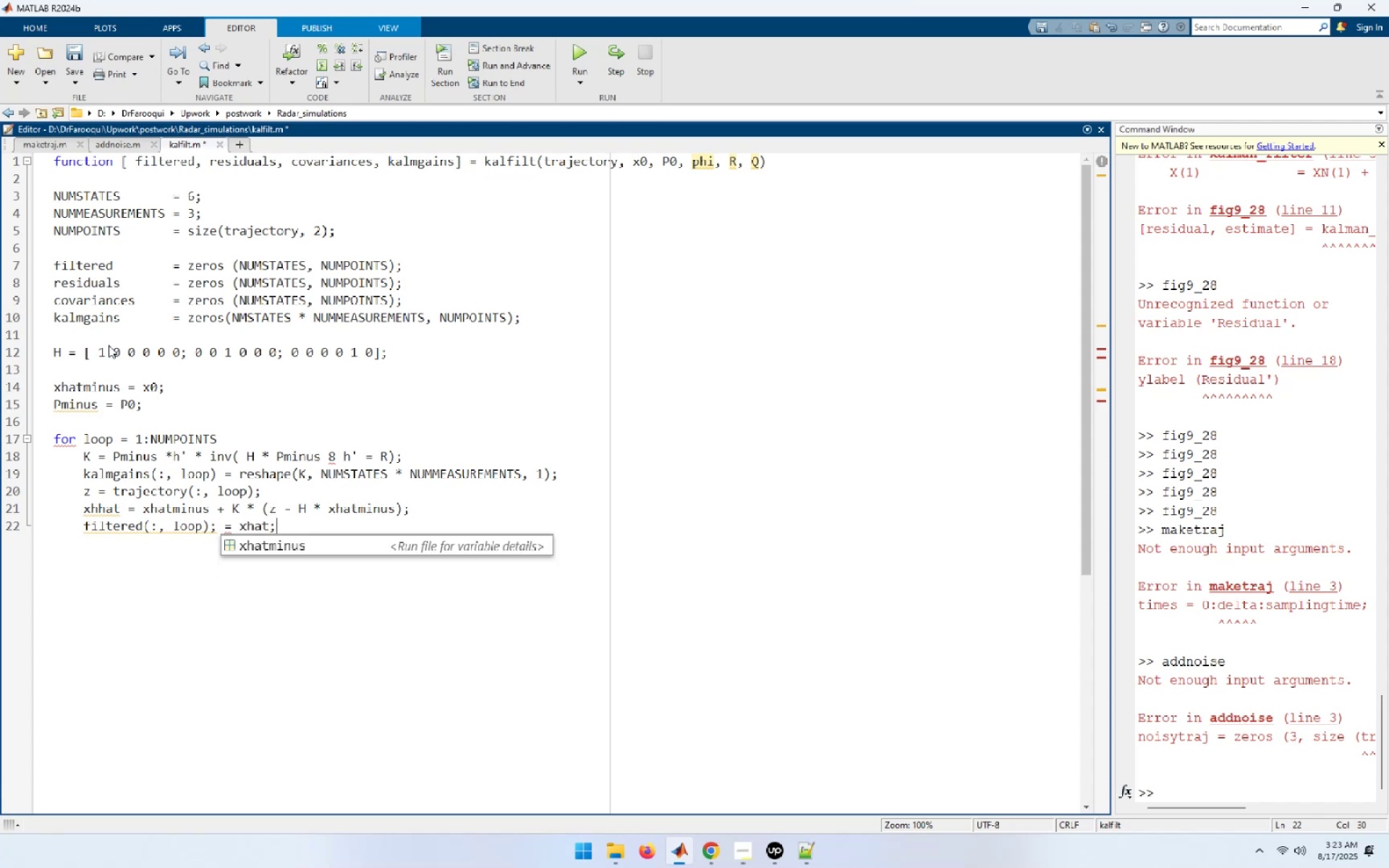 
key(Enter)
 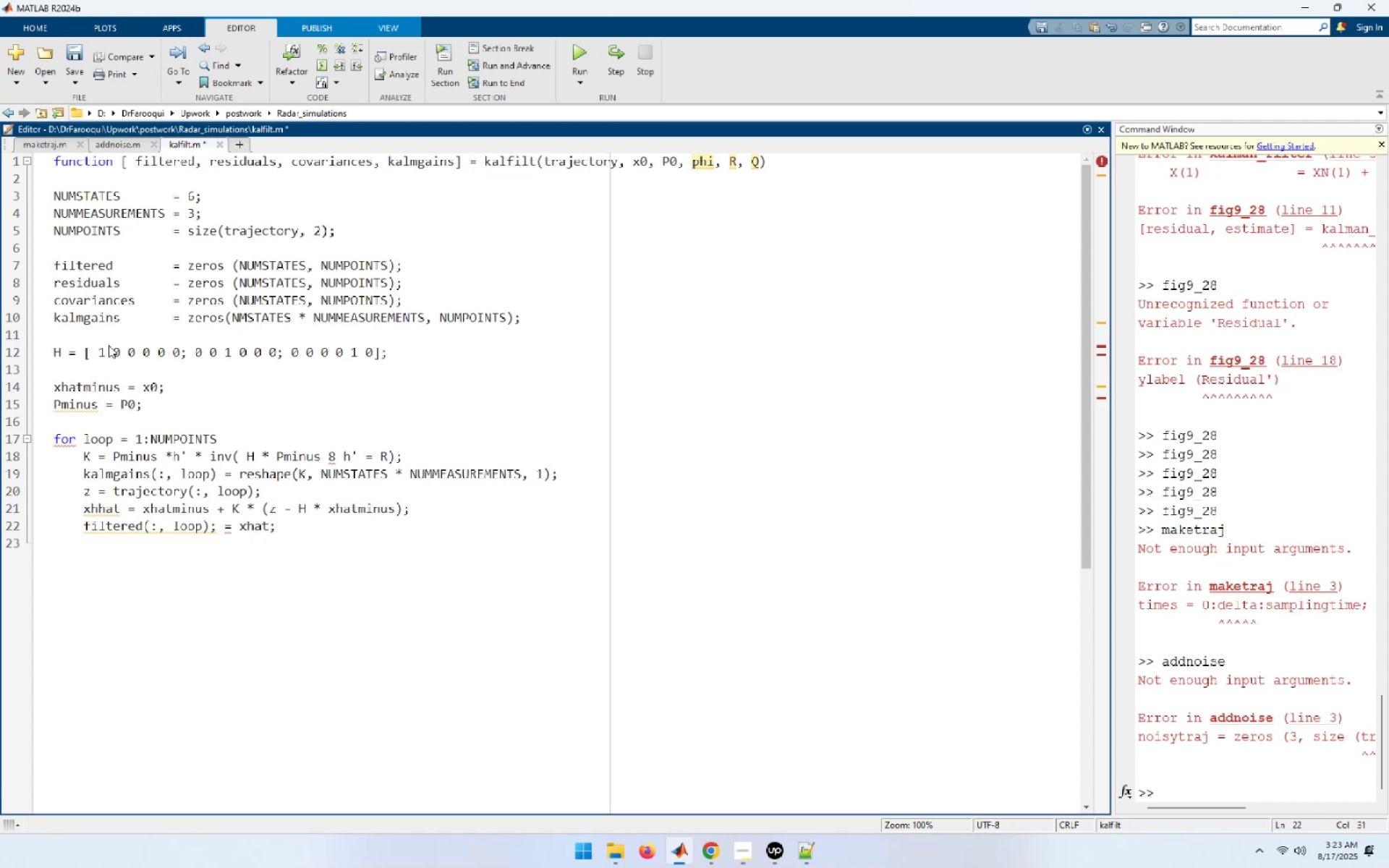 
type(residuals(:, loop) = xhat  )
key(Backspace)
type(- xhatminus; )
 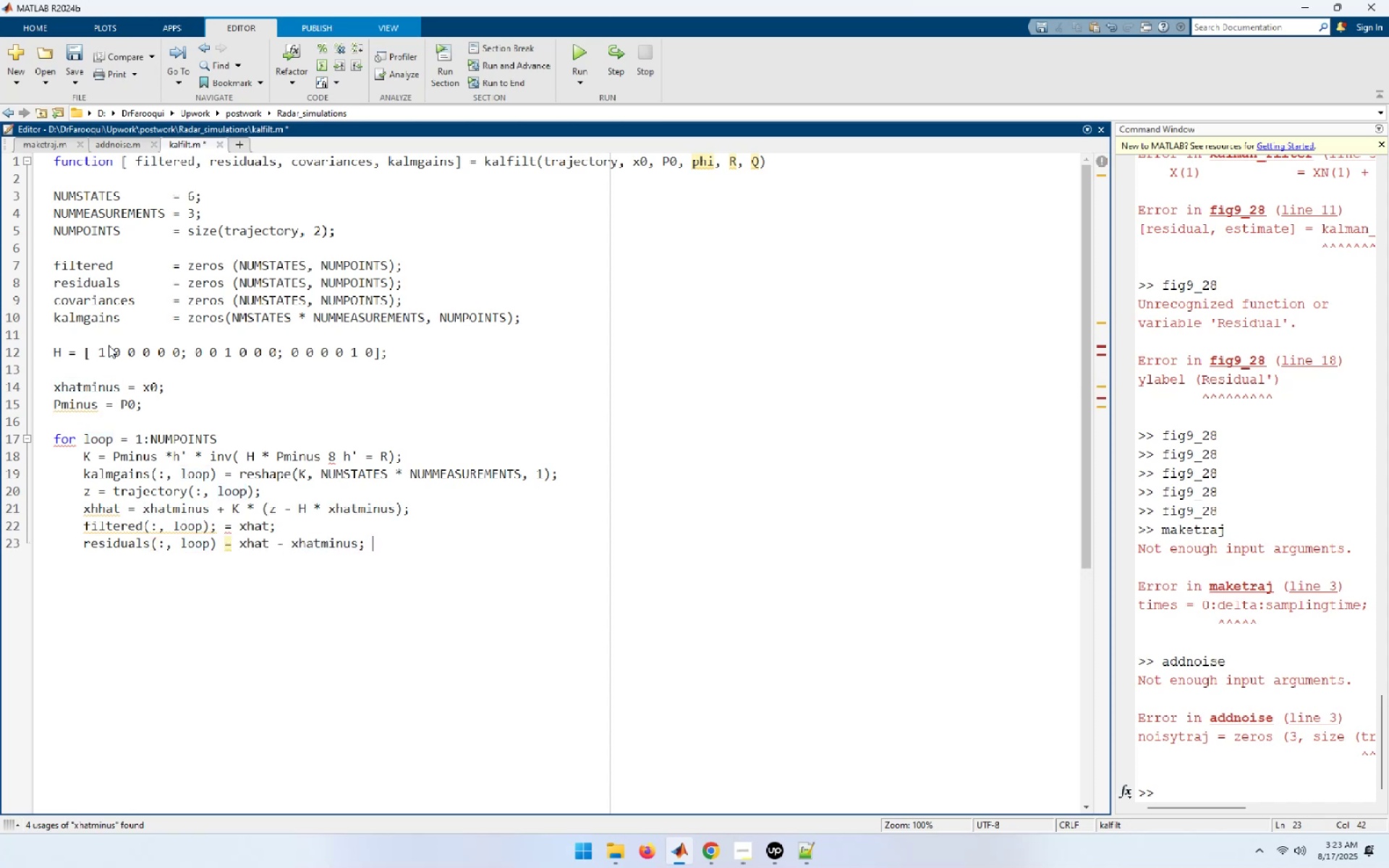 
key(Enter)
 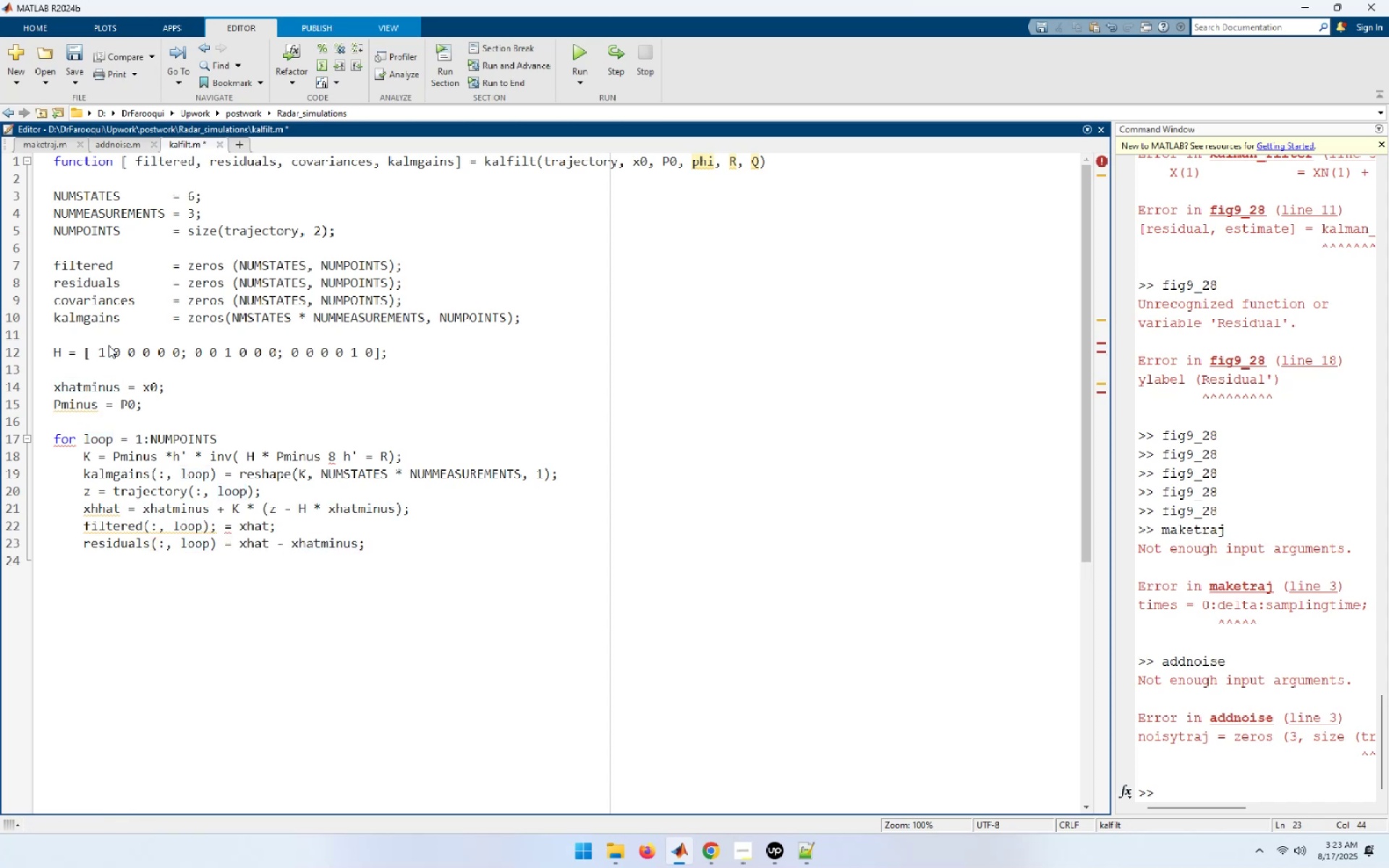 
type(P = (eye(NUME)
key(Backspace)
type(STATES, SUMSTATES) - K * h_))
key(Backspace)
key(Backspace)
key(Backspace)
type(H )
key(Backspace)
type() 8 pm)
key(Backspace)
key(Backspace)
type(P)
key(Backspace)
key(Backspace)
key(Backspace)
type(* Pminus;)
 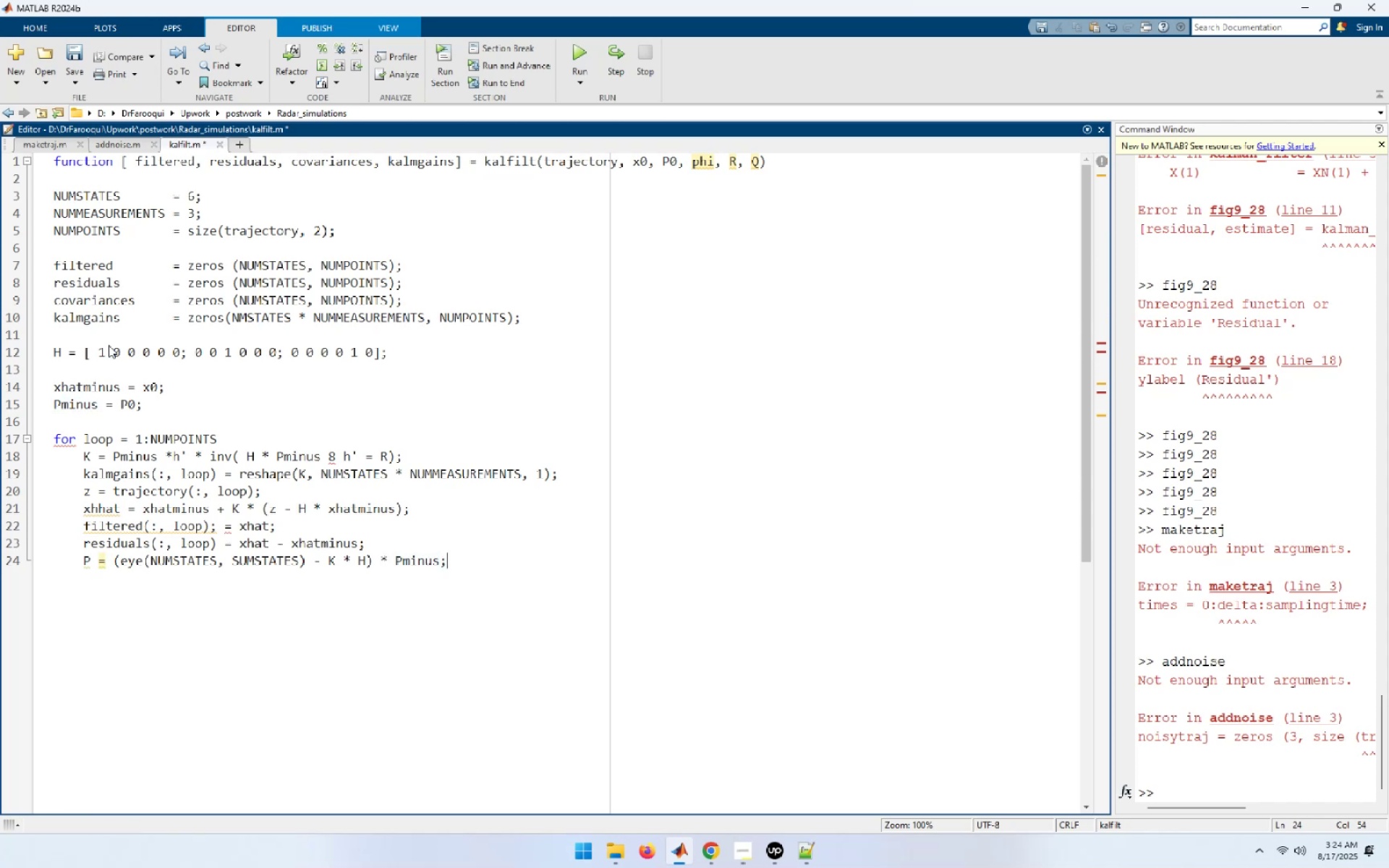 
key(Enter)
 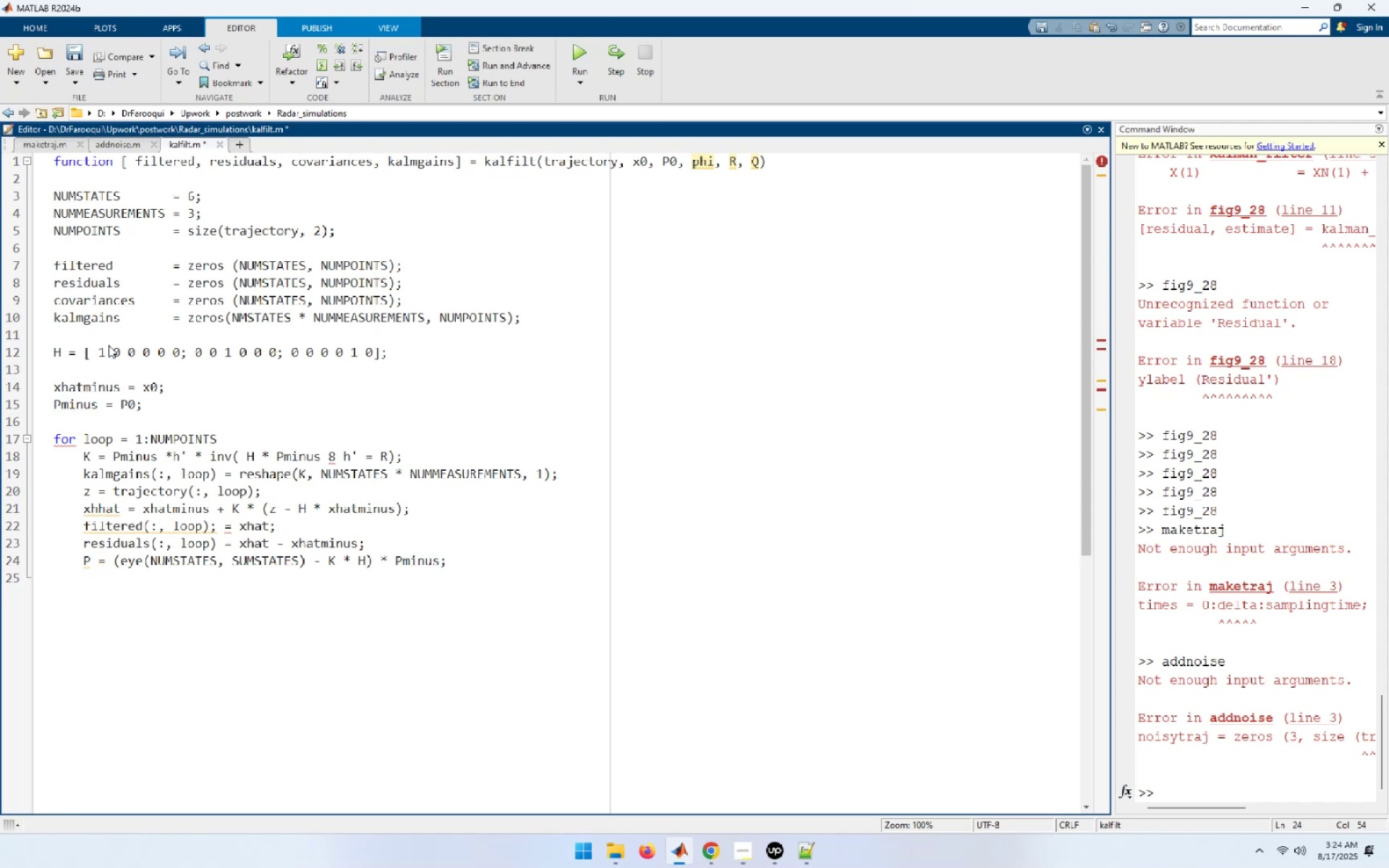 
type(covariances ()
key(Backspace)
key(Backspace)
type((:, loop) = diag(P); )
 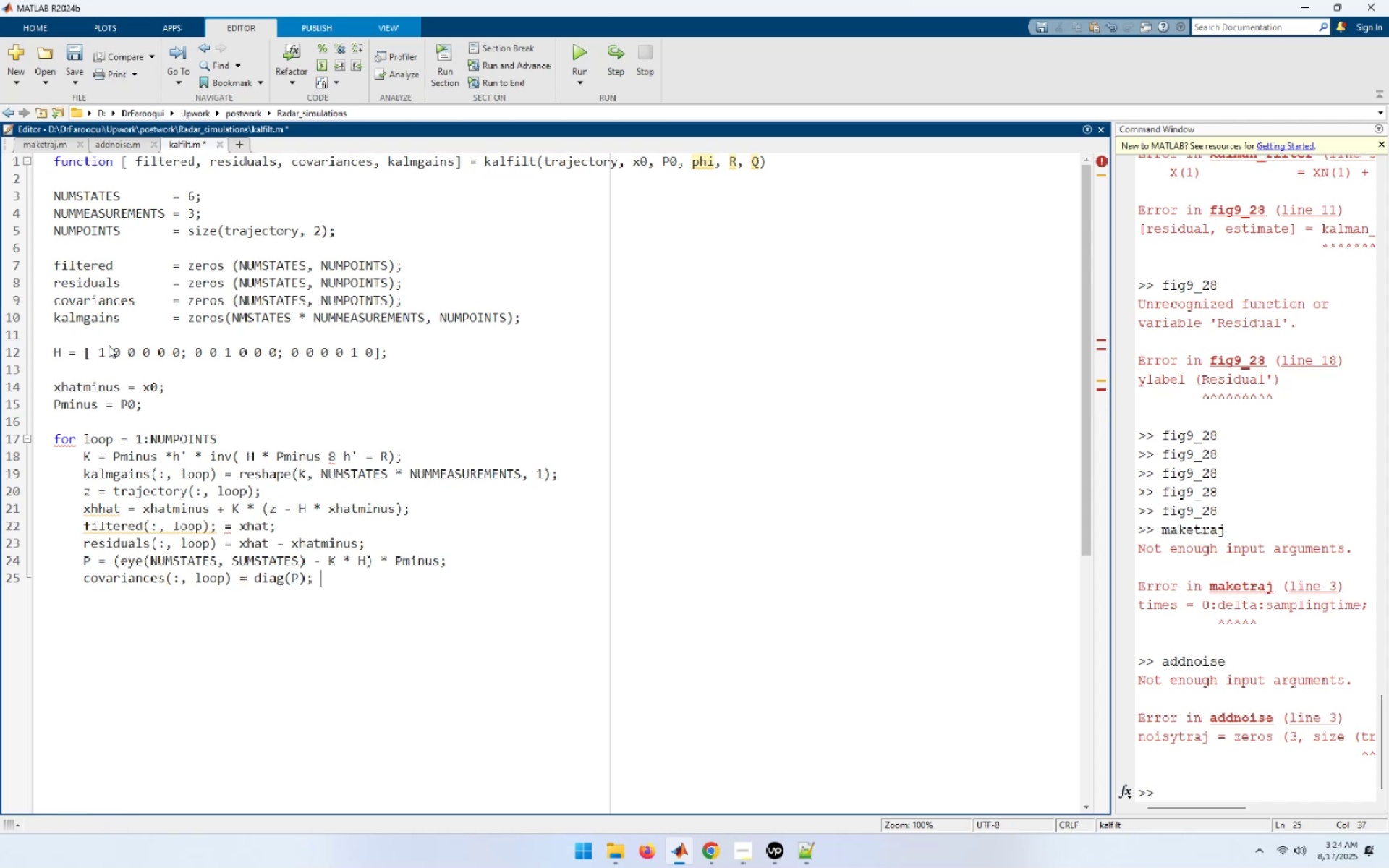 
key(Enter)
 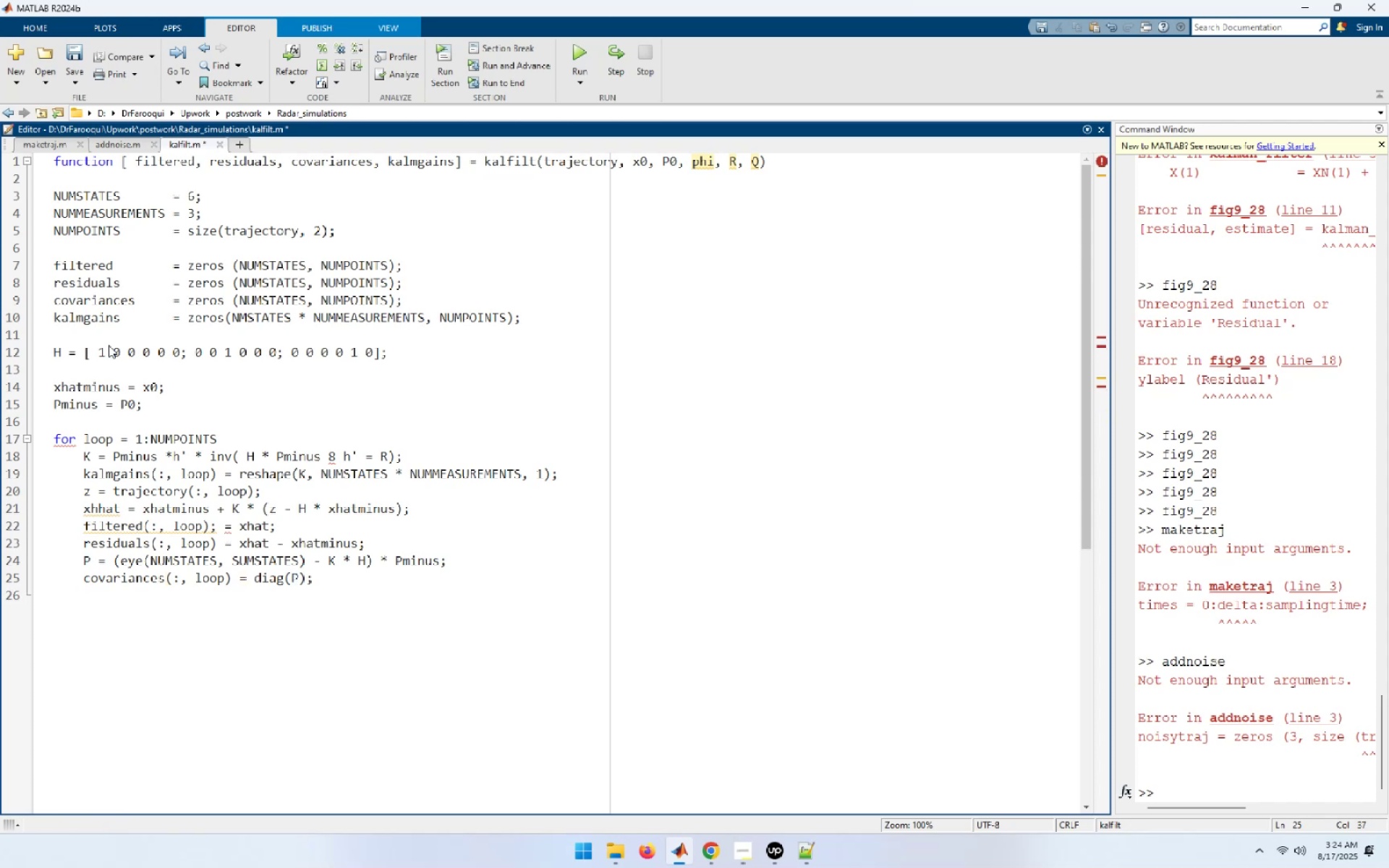 
type(xhatminus )
key(Backspace)
type(_next = phi * ha)
key(Backspace)
key(Backspace)
type(xhat;)
 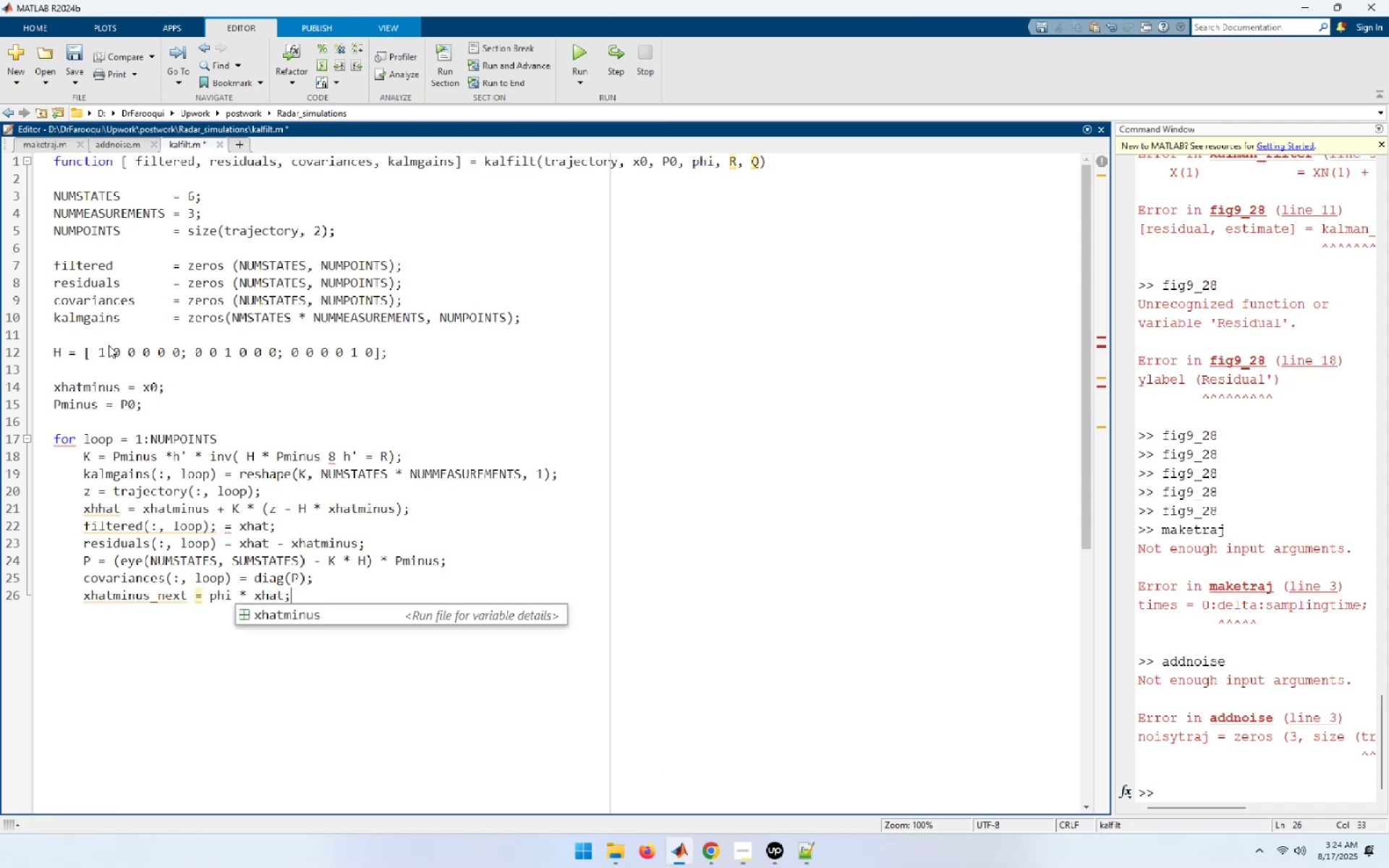 
key(Enter)
 